 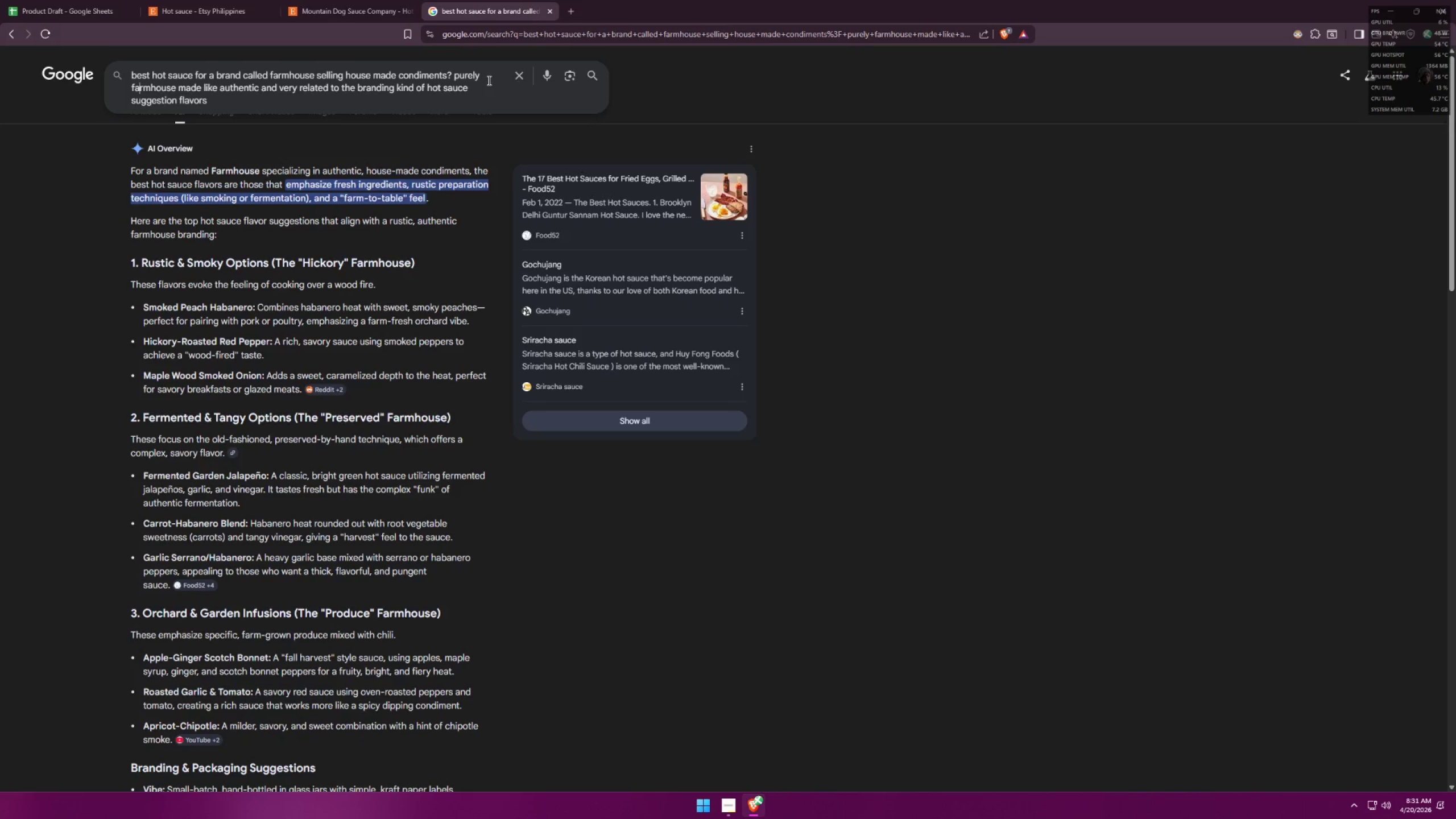 
scroll: coordinate [294, 497], scroll_direction: down, amount: 6.0
 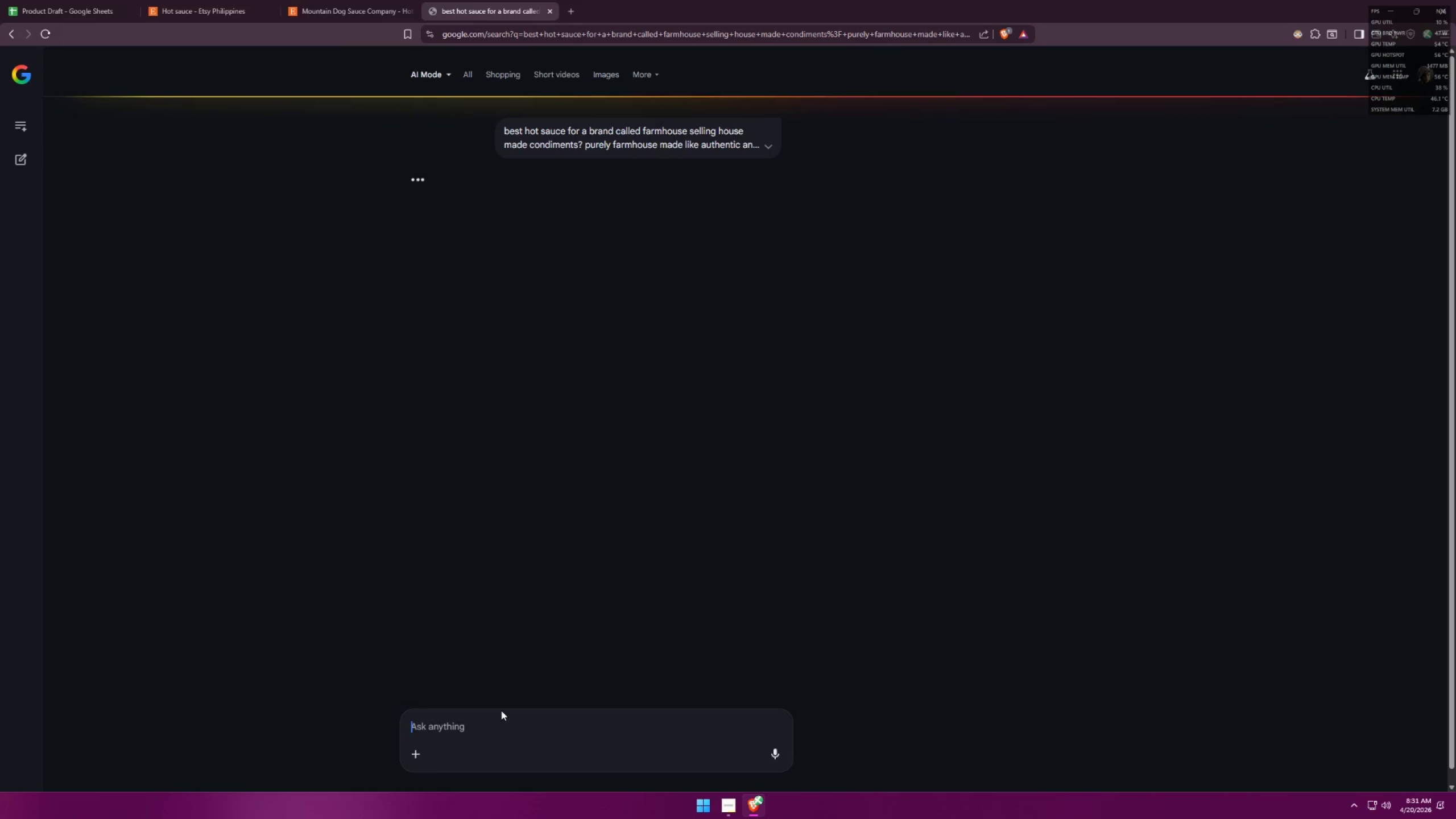 
type(how about maple wood smoked onion and toasted garlic hot sauce)
 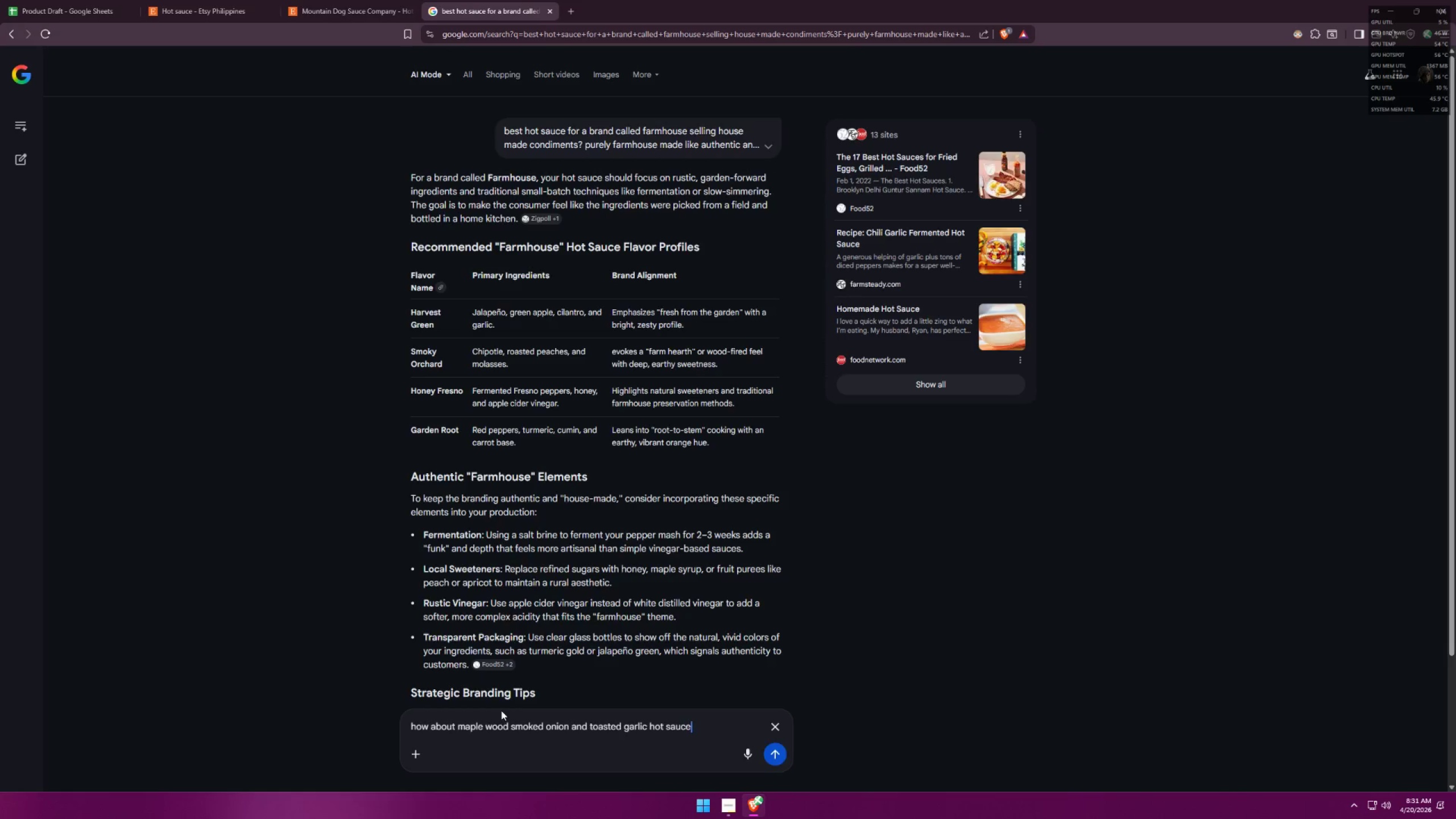 
key(Enter)
 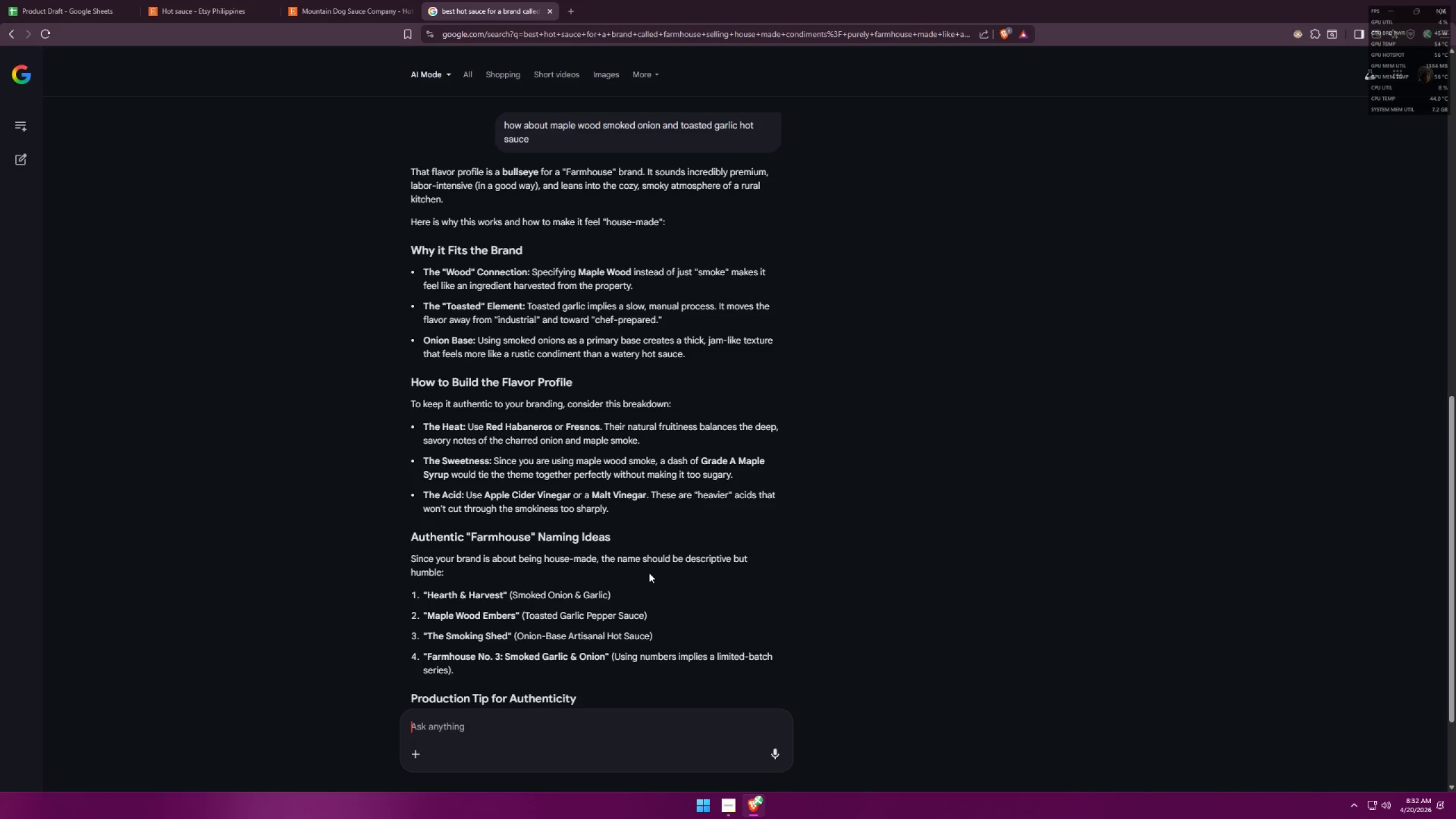 
wait(21.16)
 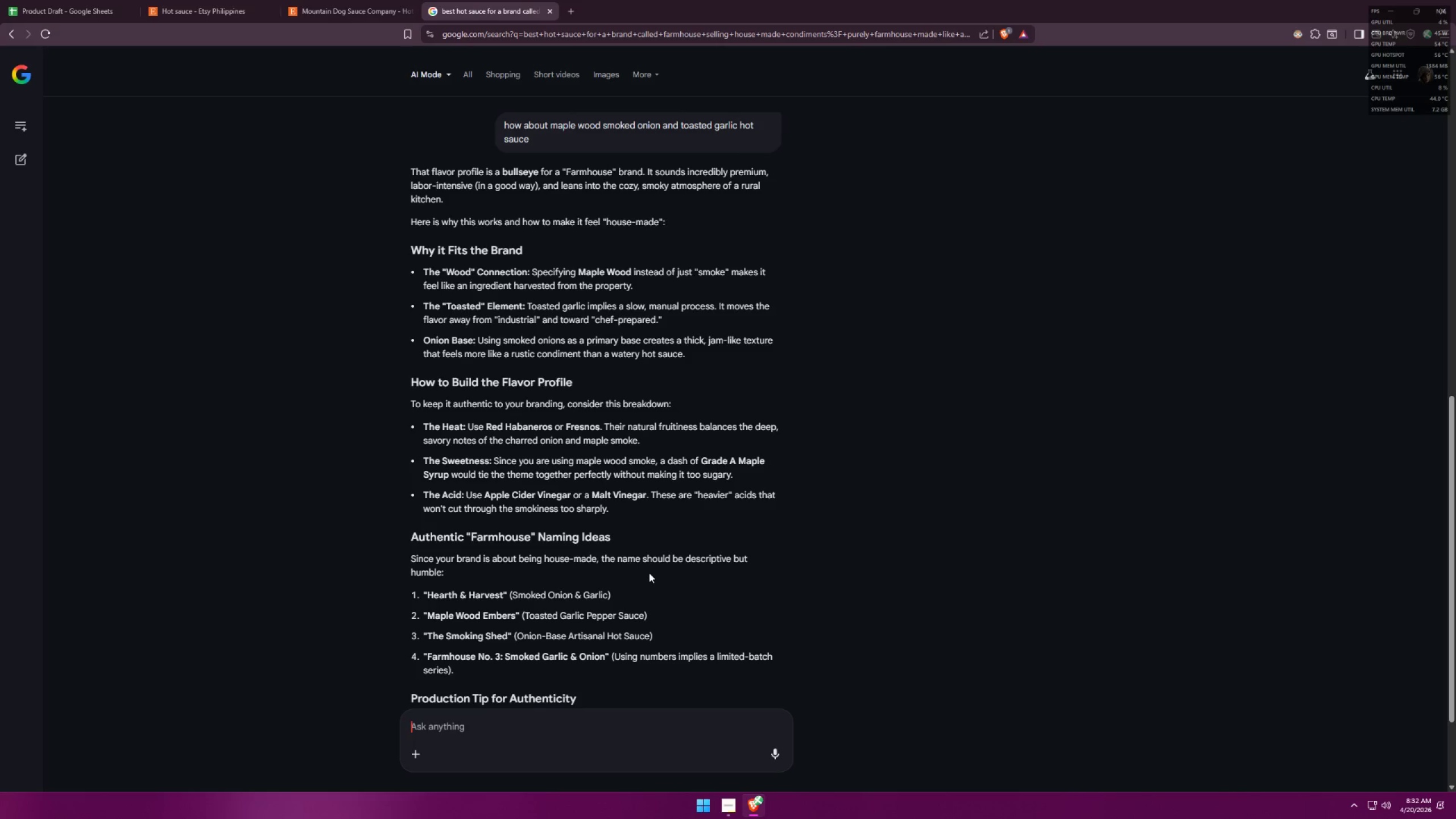 
left_click([49, 0])
 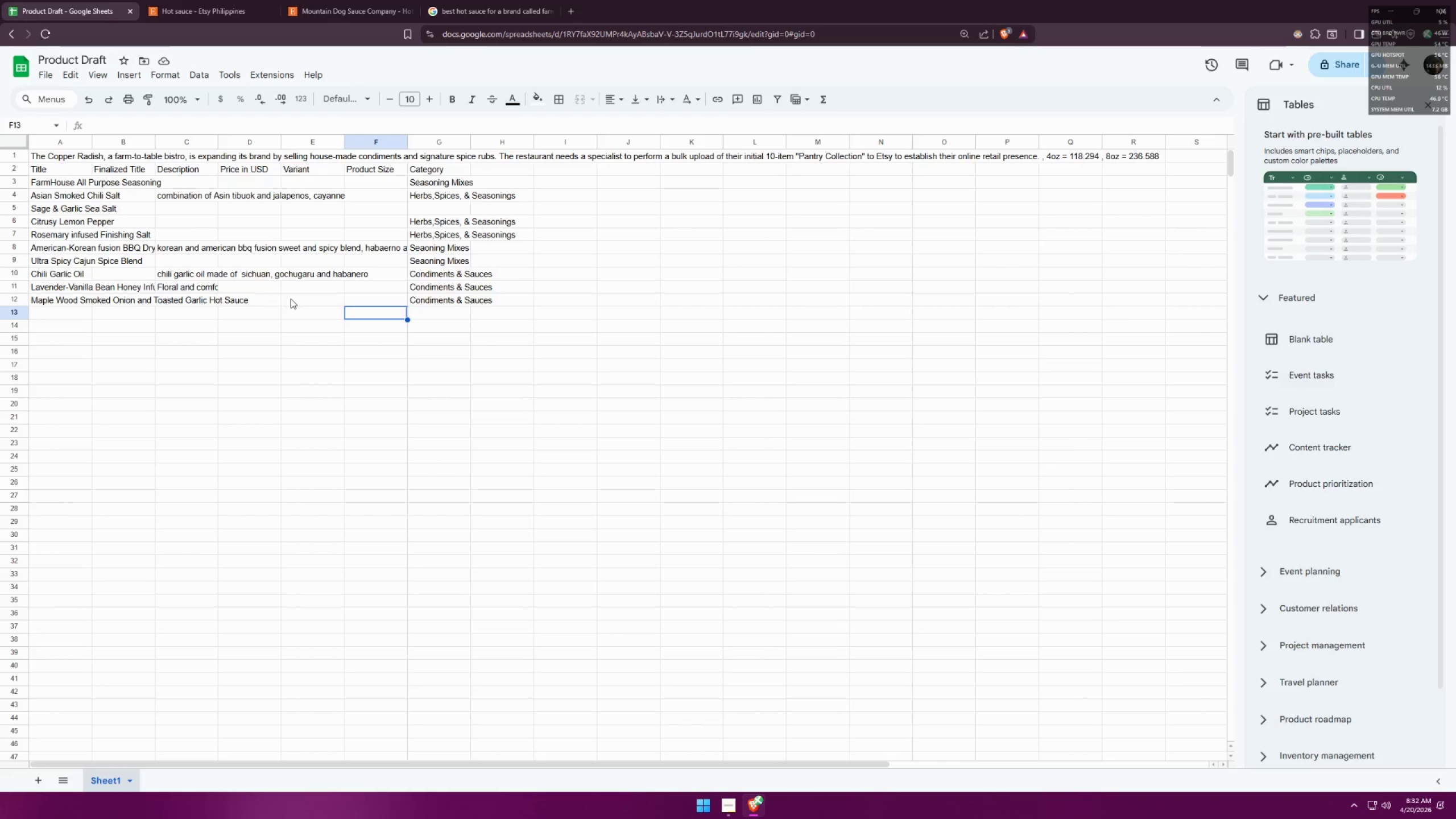 
left_click([202, 299])
 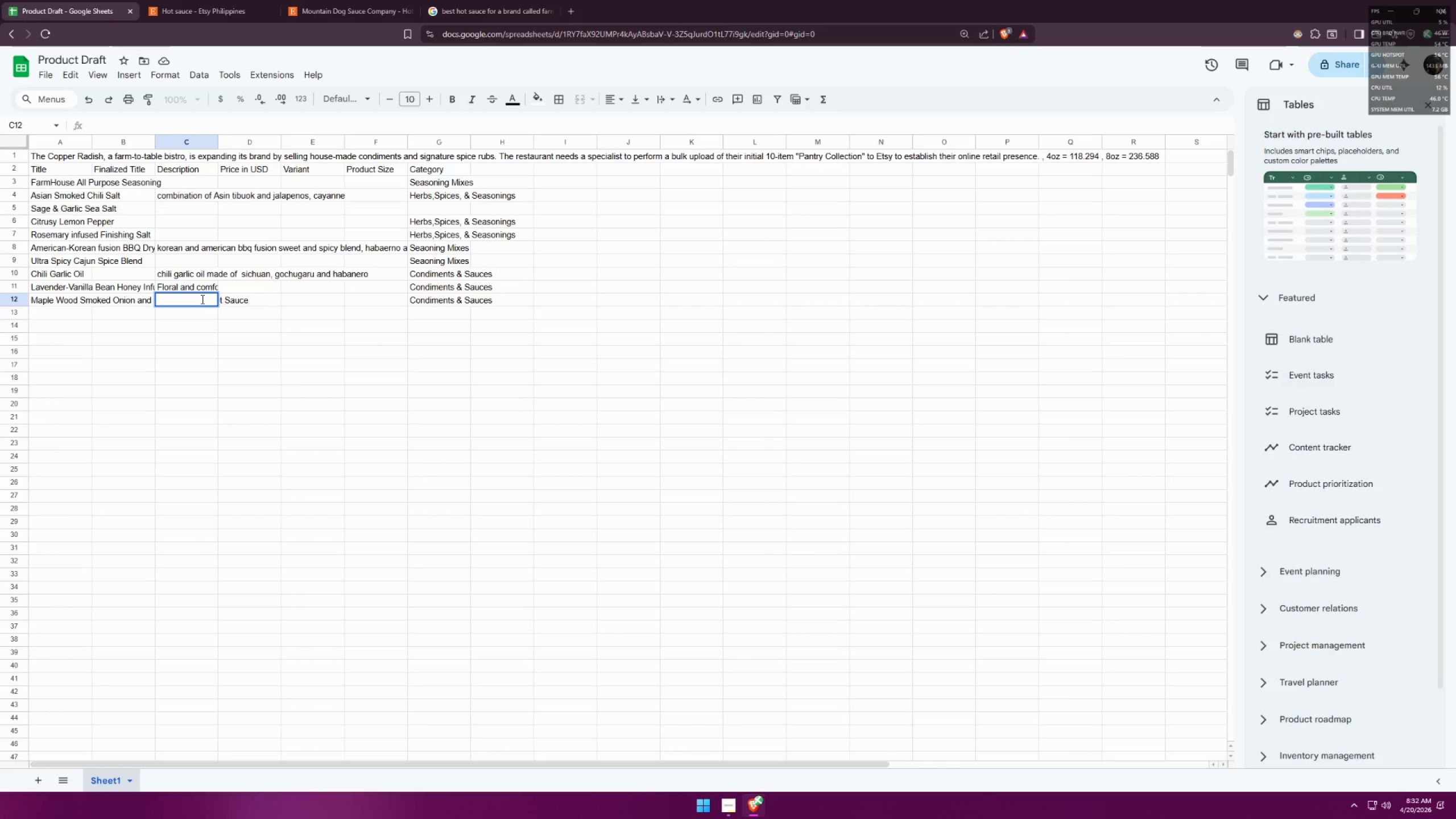 
type(Using red )
key(Backspace)
key(Backspace)
key(Backspace)
key(Backspace)
type(farmhouse )
key(Backspace)
type('s red habaneros this uniqu ehot sauce)
 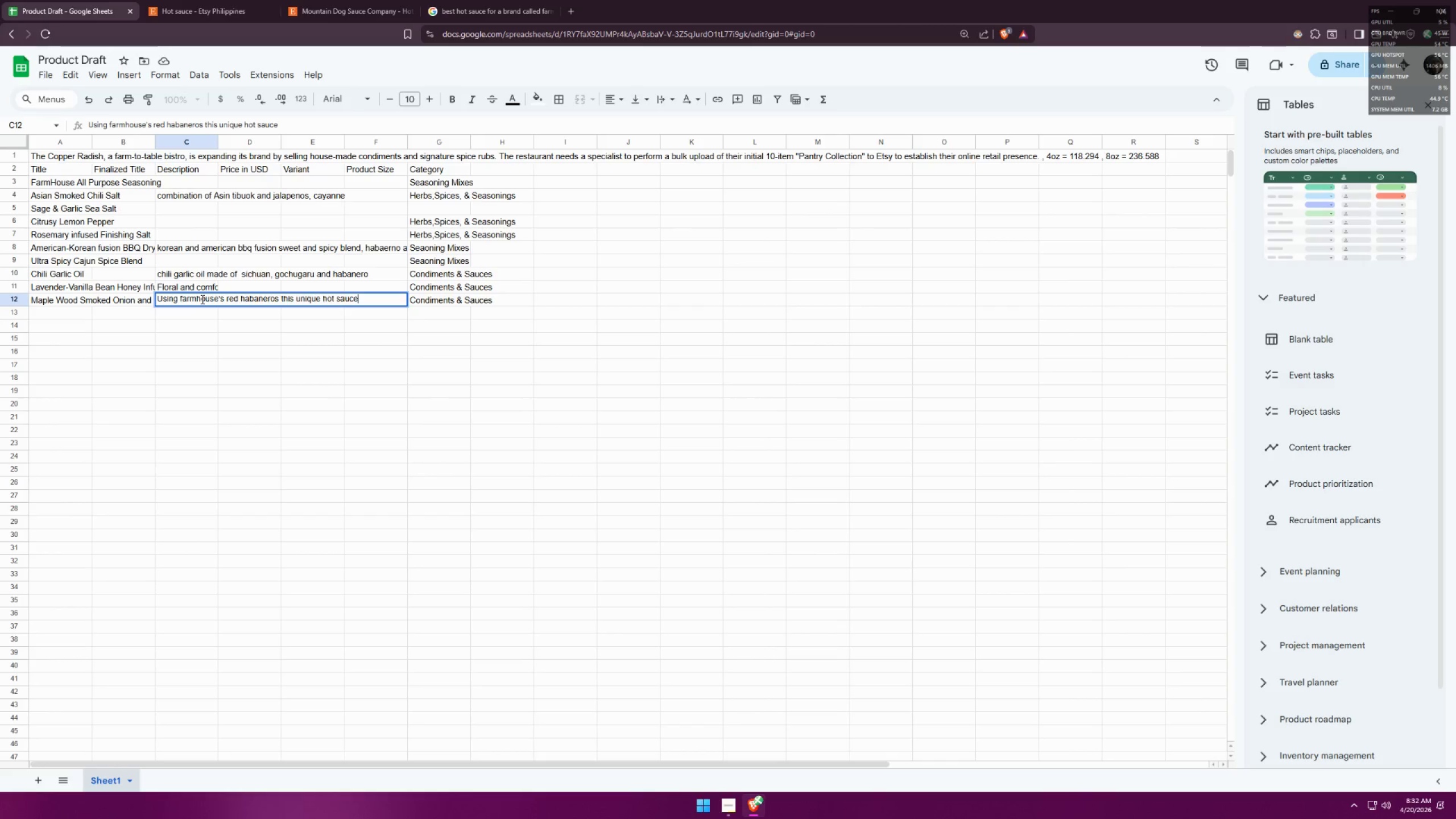 
hold_key(key=Backspace, duration=1.44)
 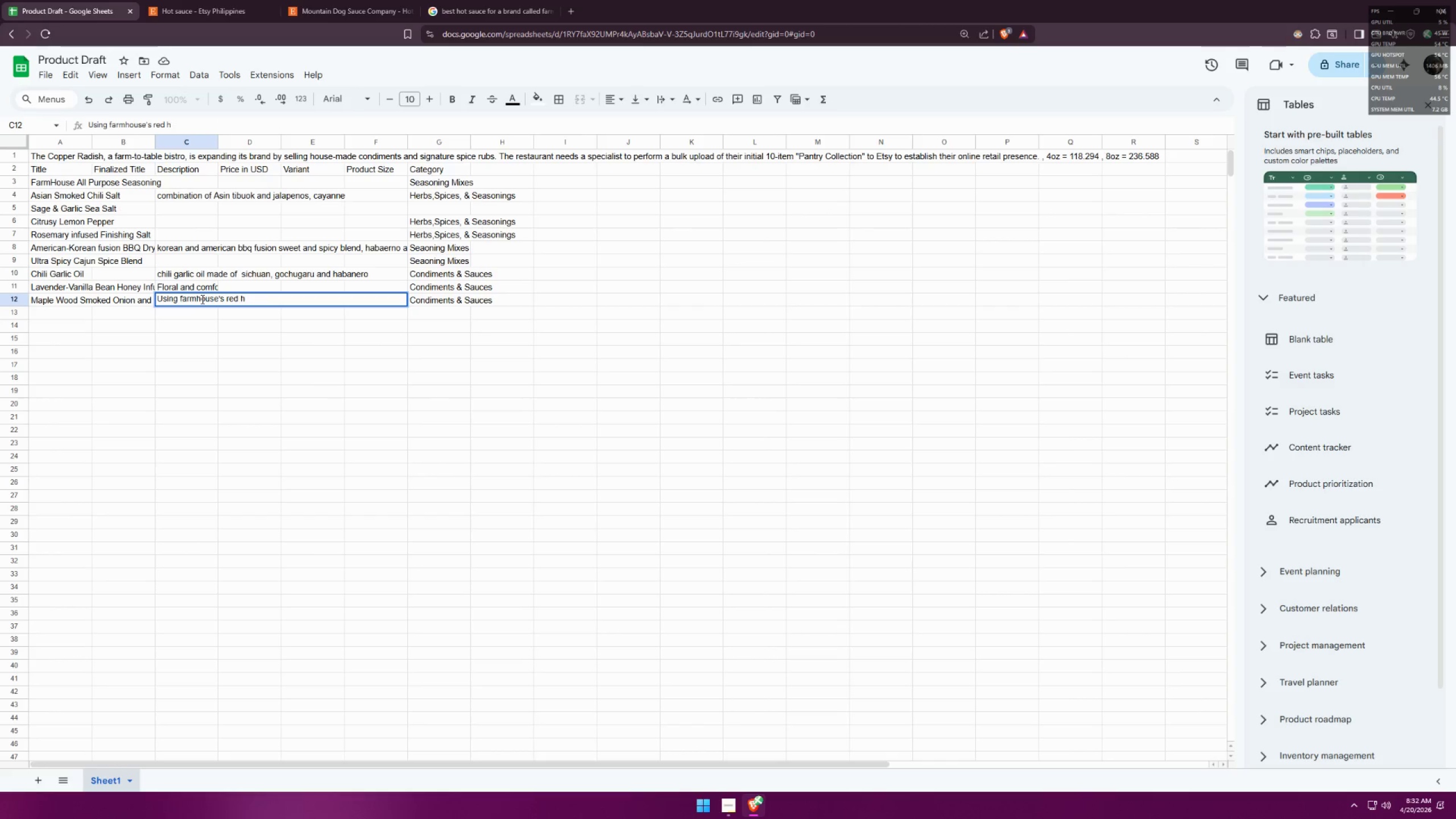 
key(Backspace)
key(Backspace)
key(Backspace)
key(Backspace)
key(Backspace)
type(re)
key(Backspace)
type(ed habaneros )
 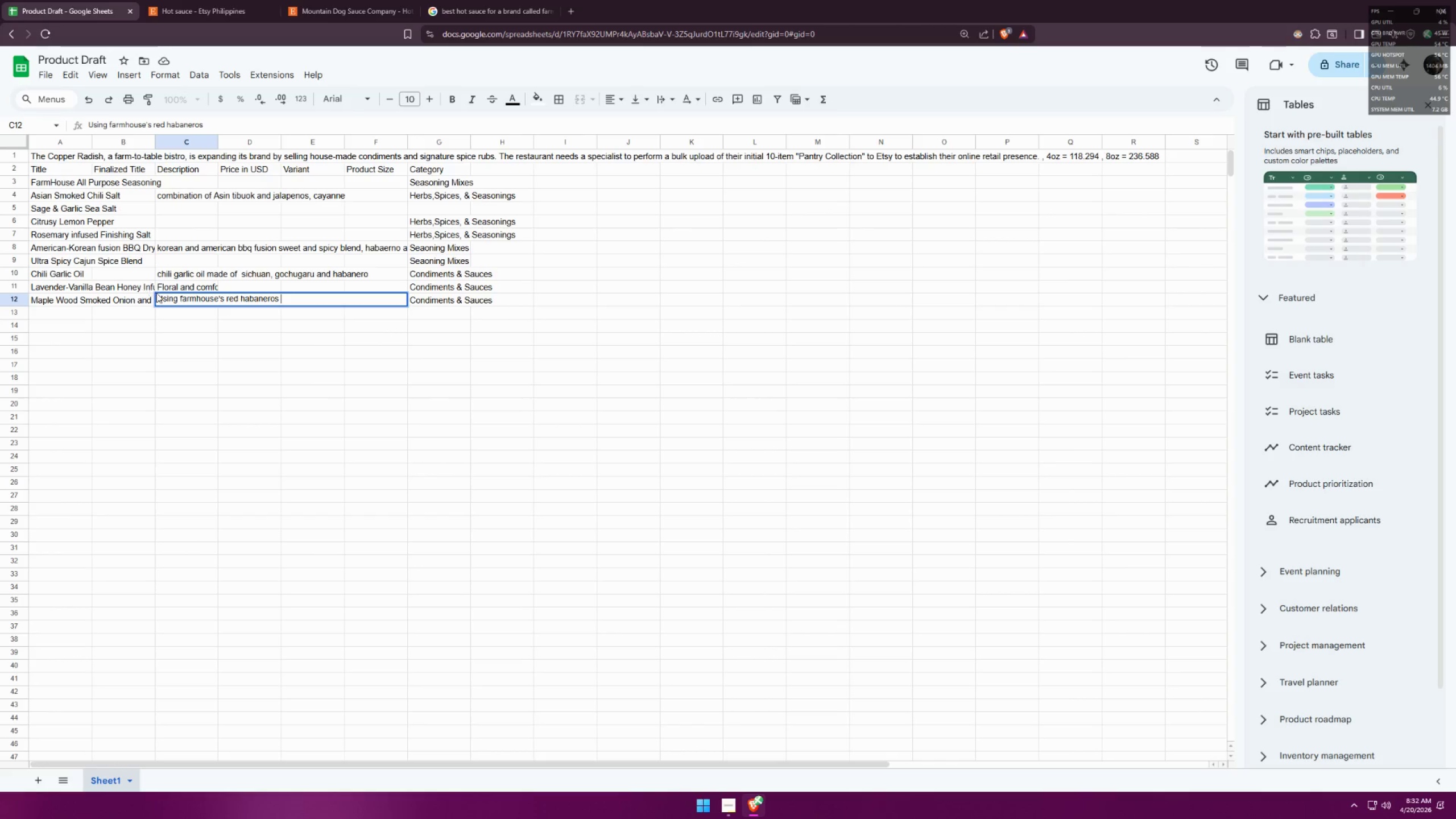 
type(B)
key(Backspace)
type(Not onlyu )
key(Backspace)
key(Backspace)
type( )
 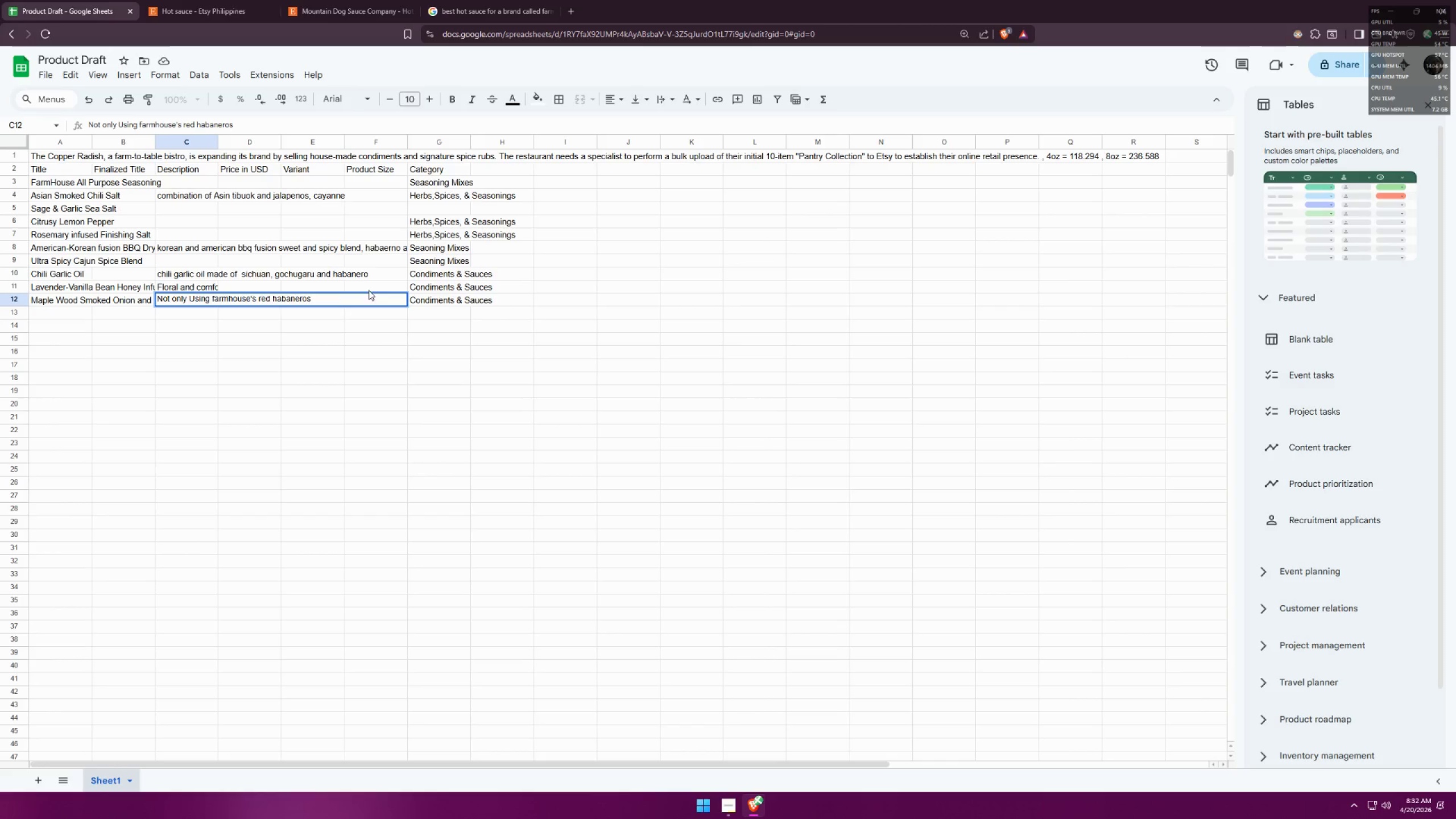 
left_click([349, 295])
 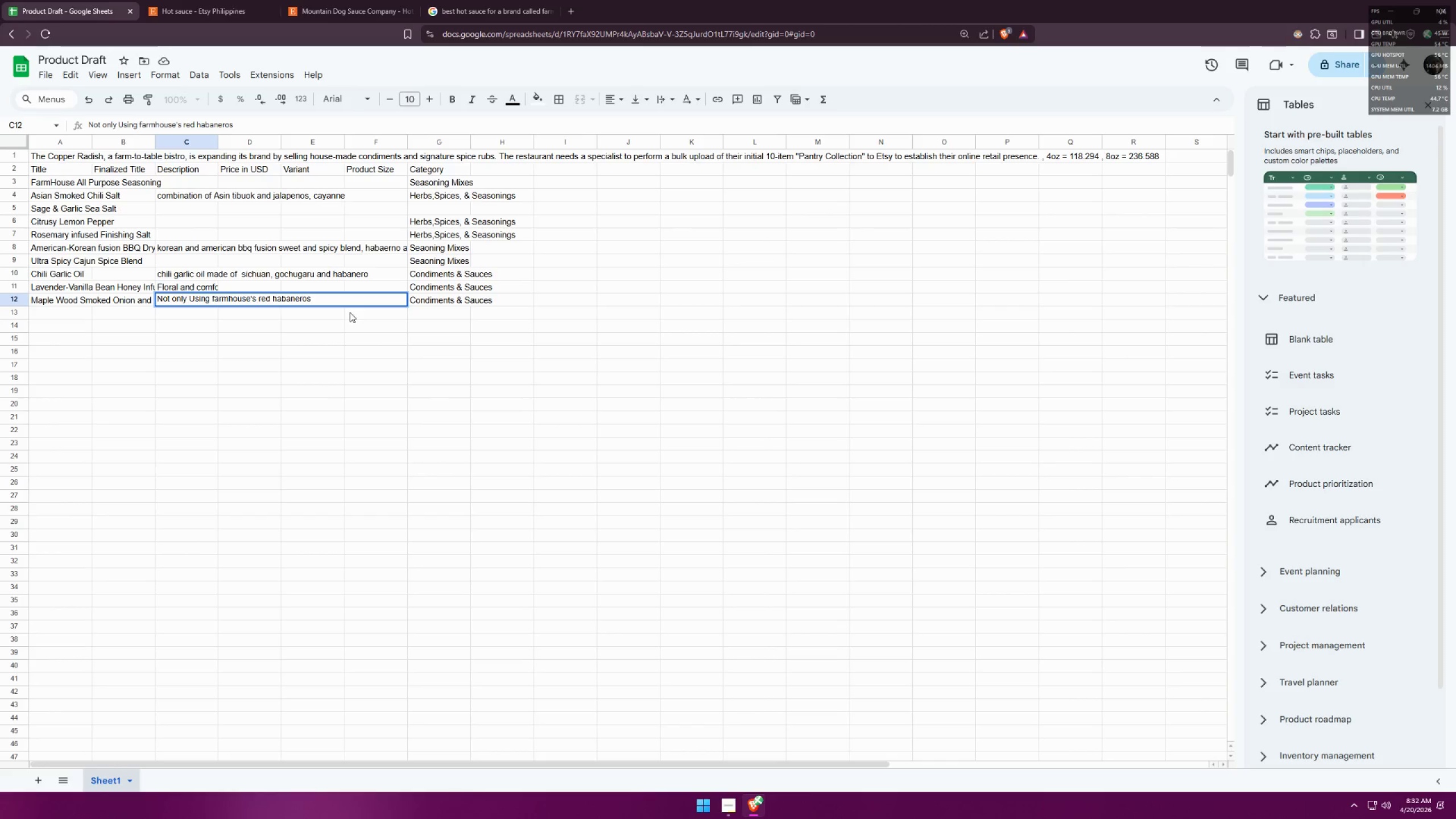 
wait(13.19)
 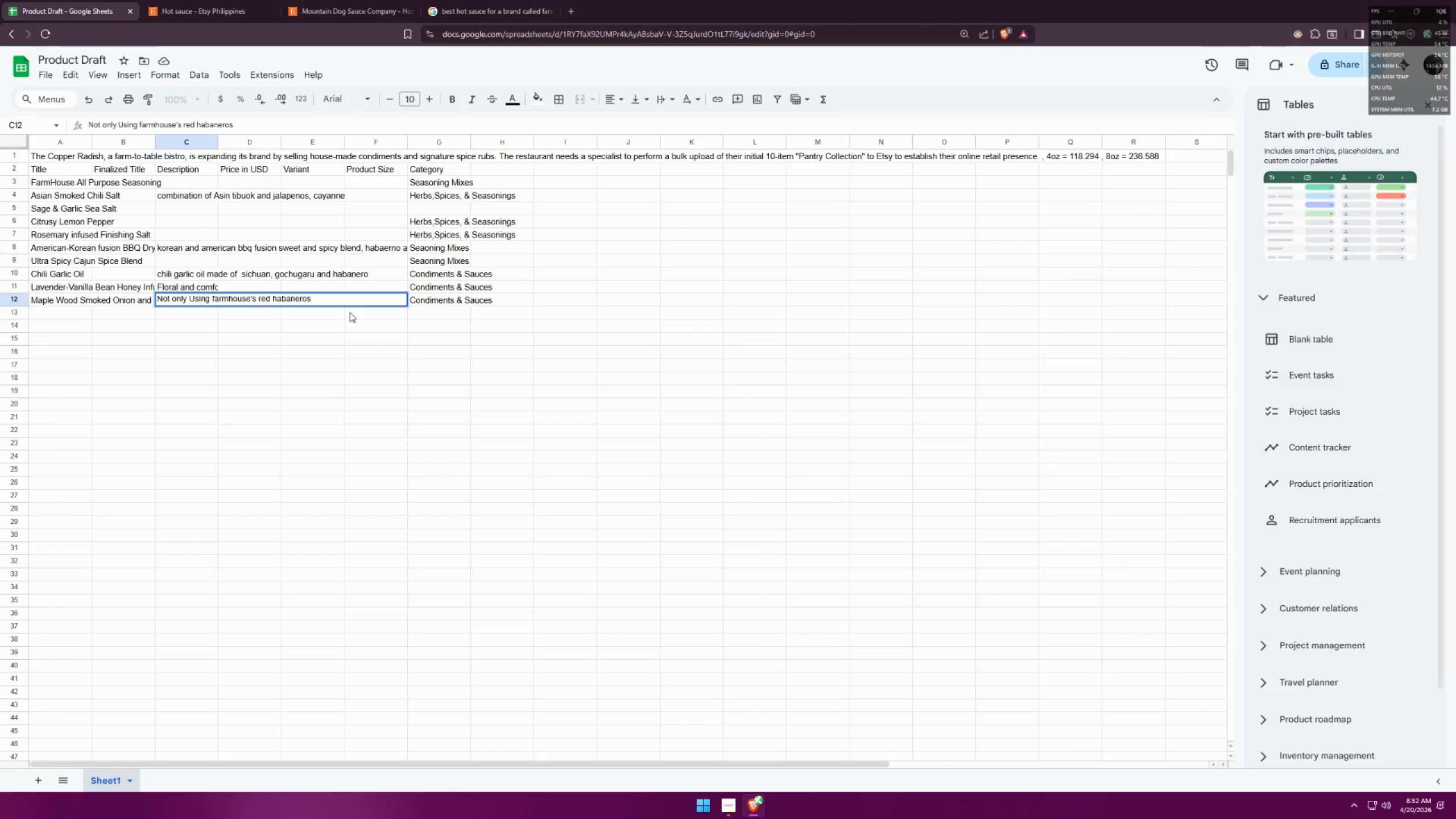 
type(this hotsauce is also )
 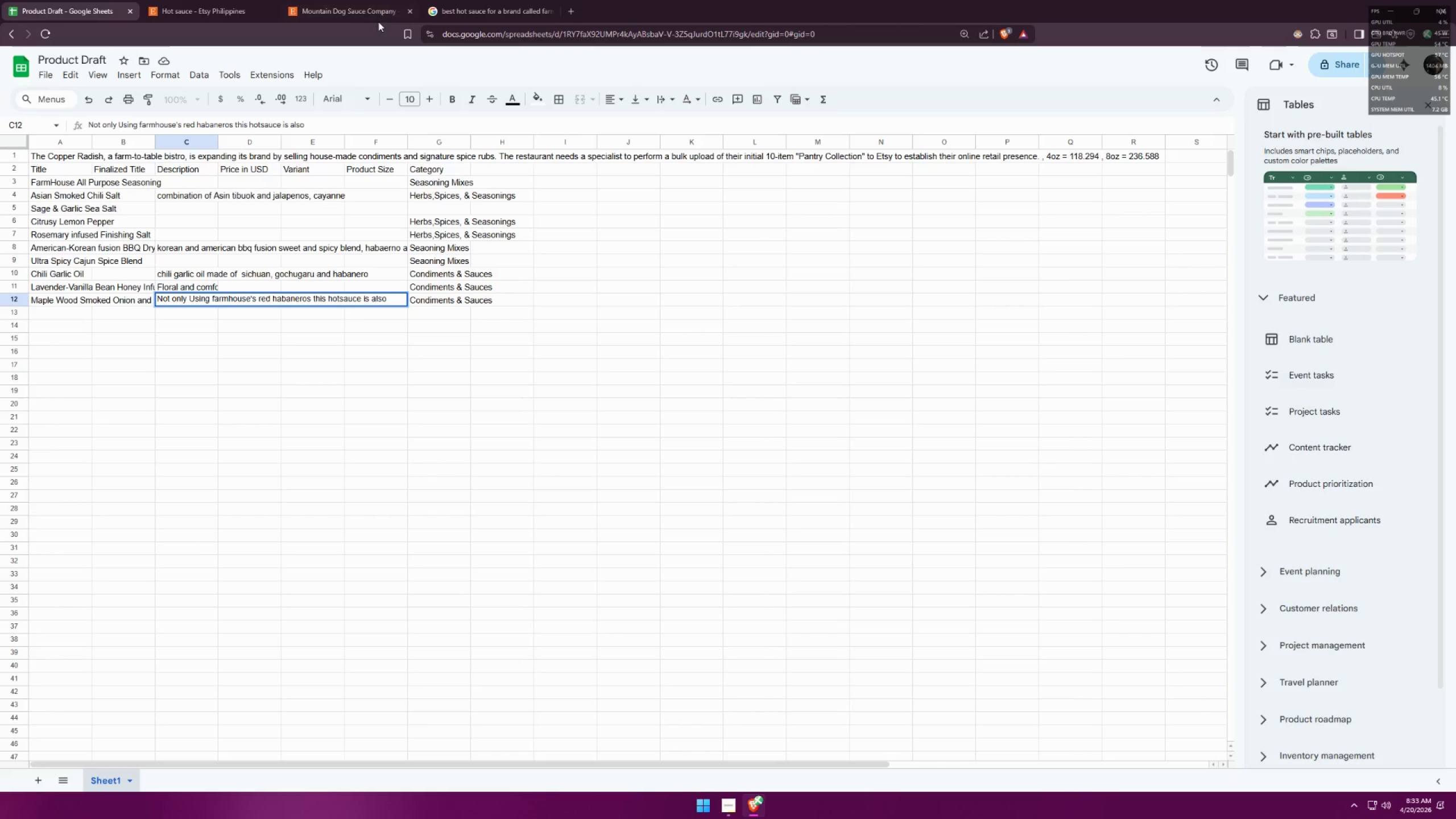 
left_click([461, 0])
 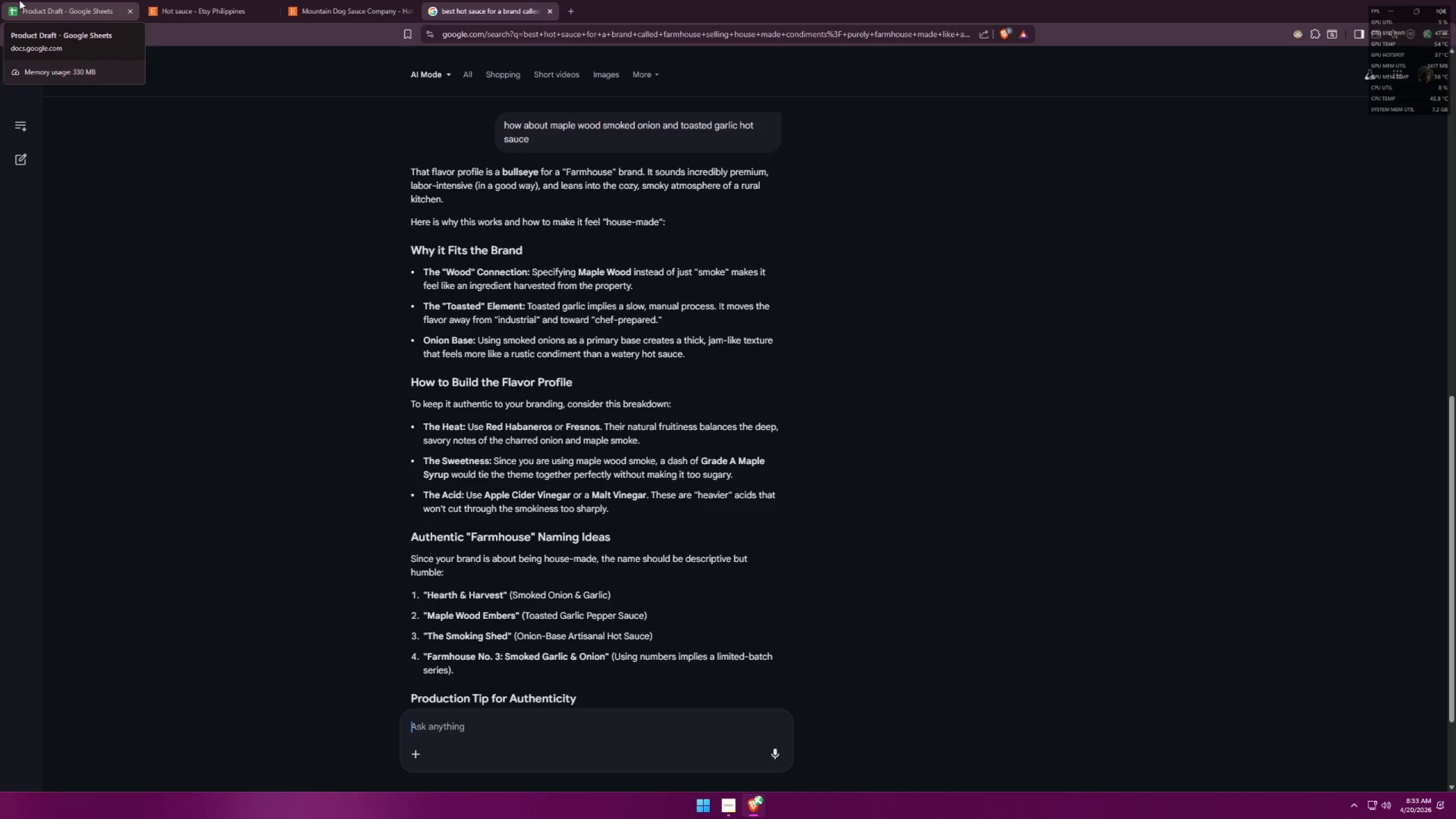 
wait(6.92)
 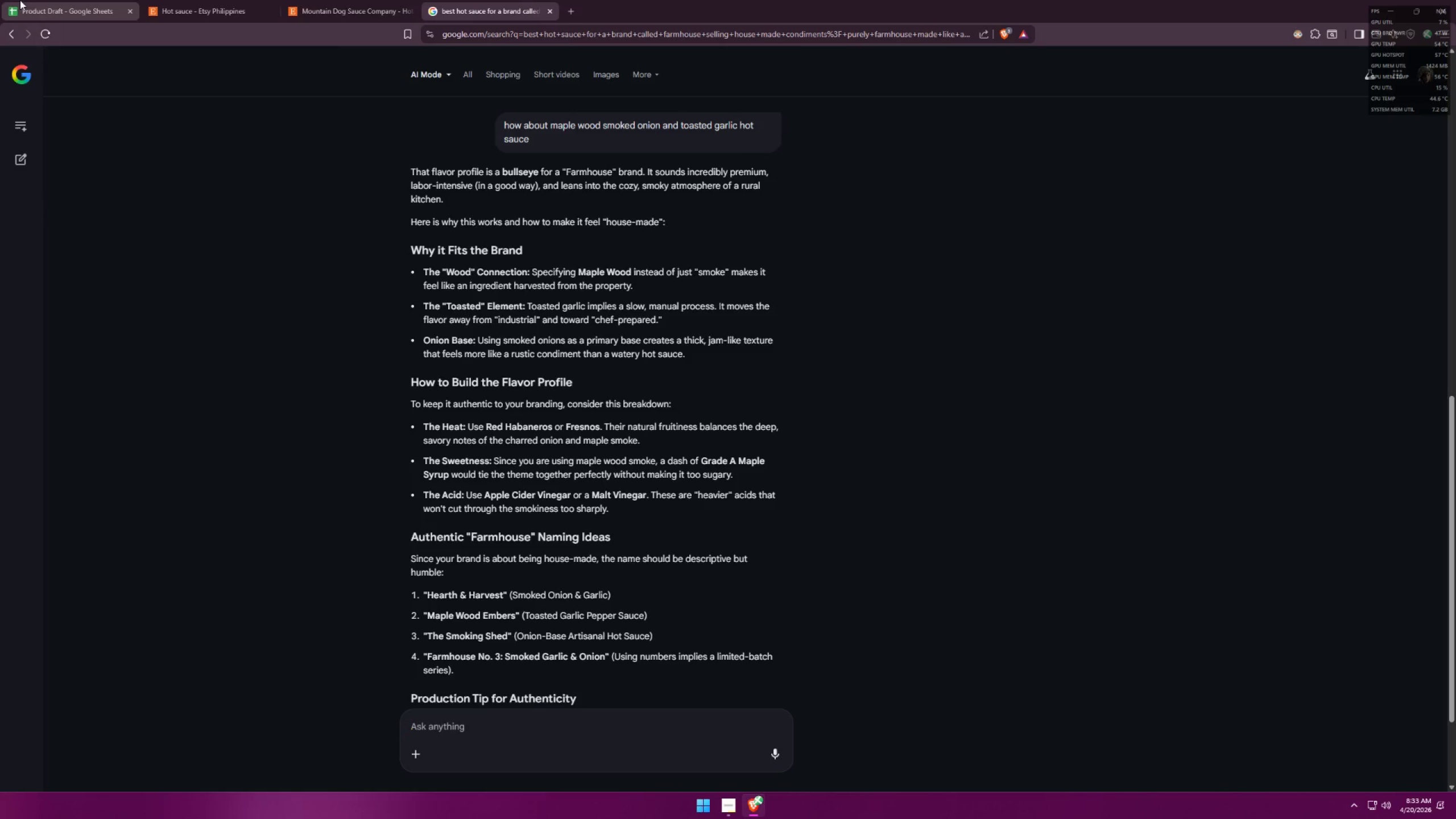 
left_click([19, 0])
 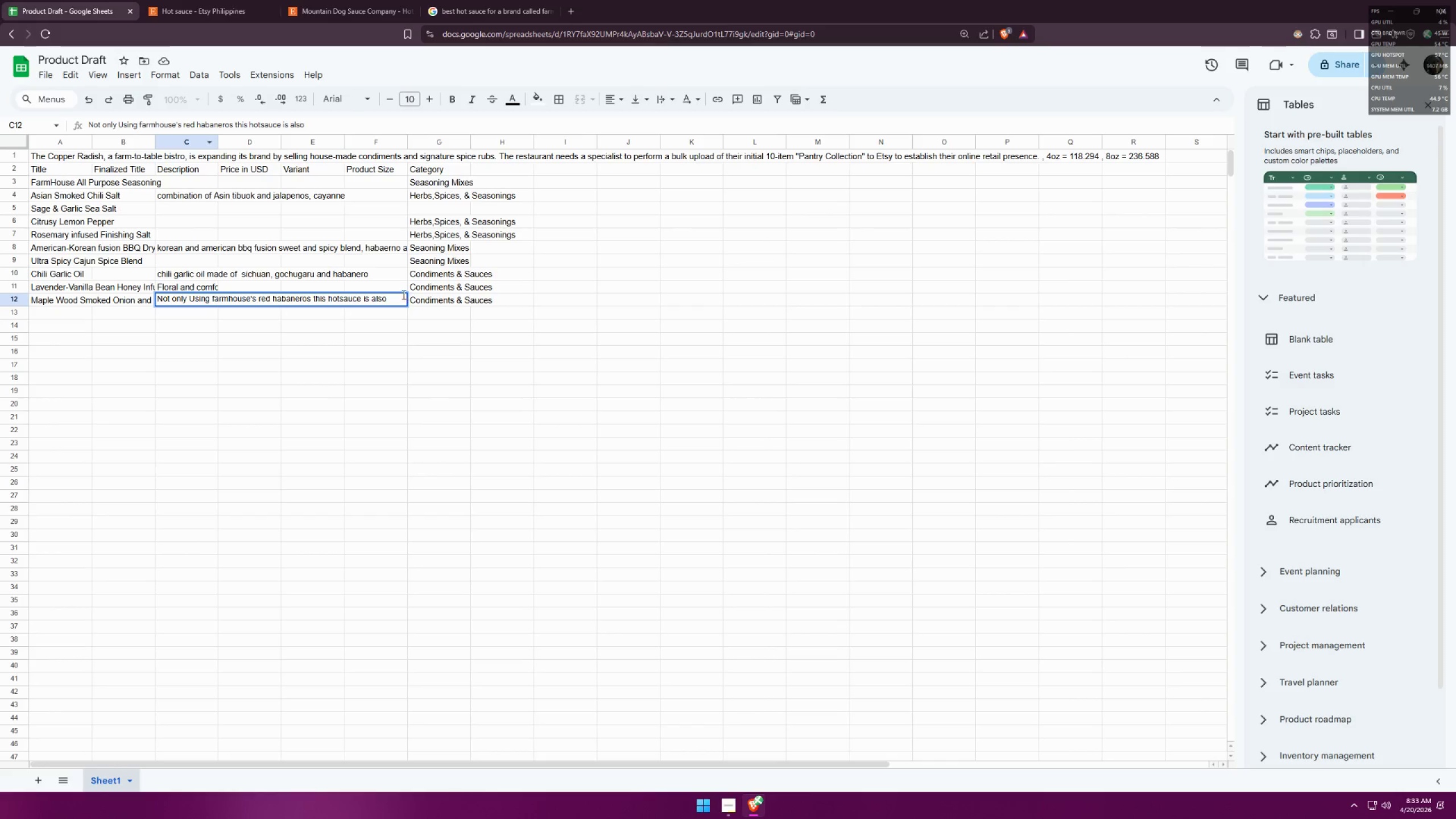 
left_click_drag(start_coordinate=[400, 297], to_coordinate=[365, 292])
 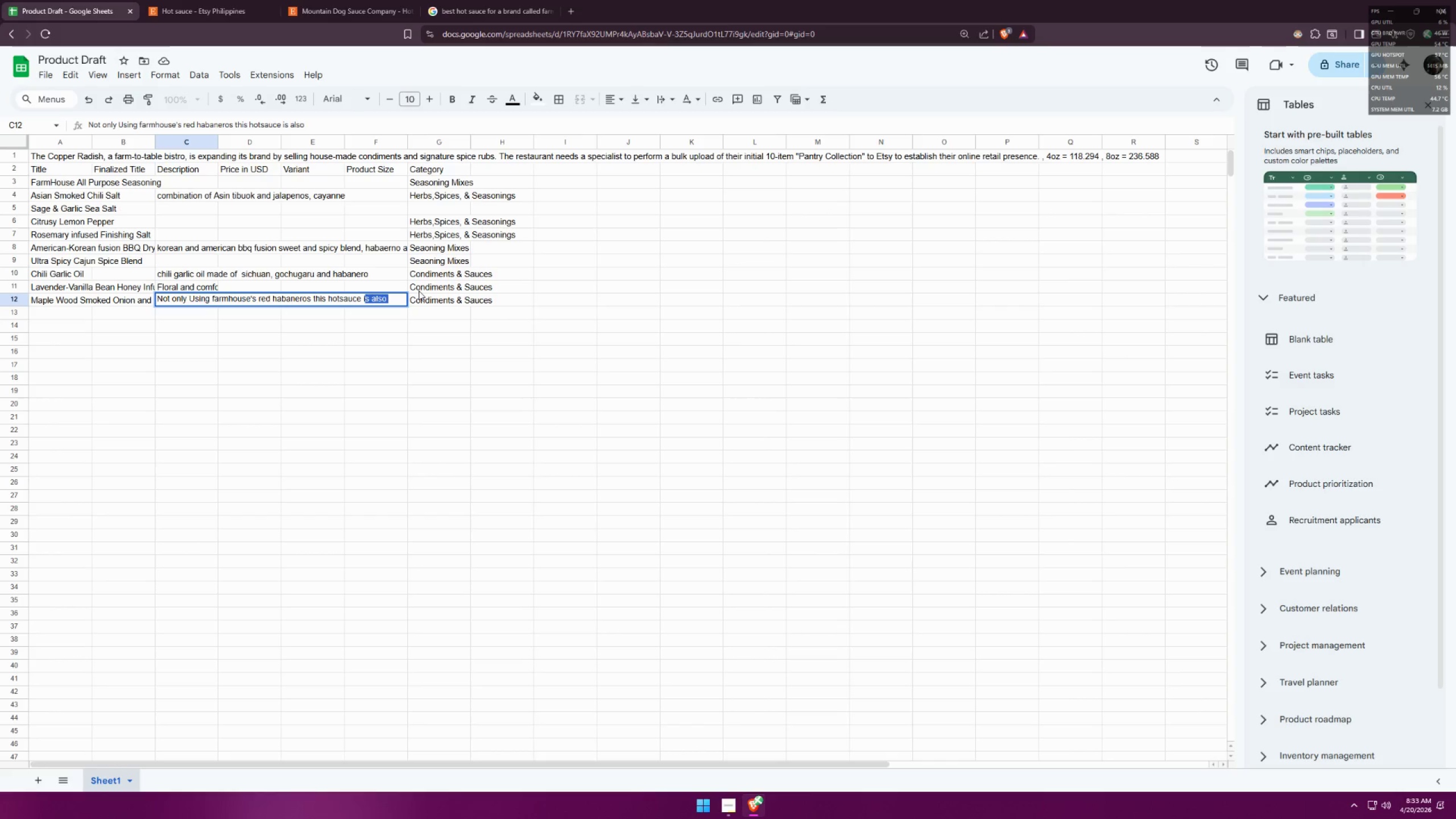 
key(Backspace)
 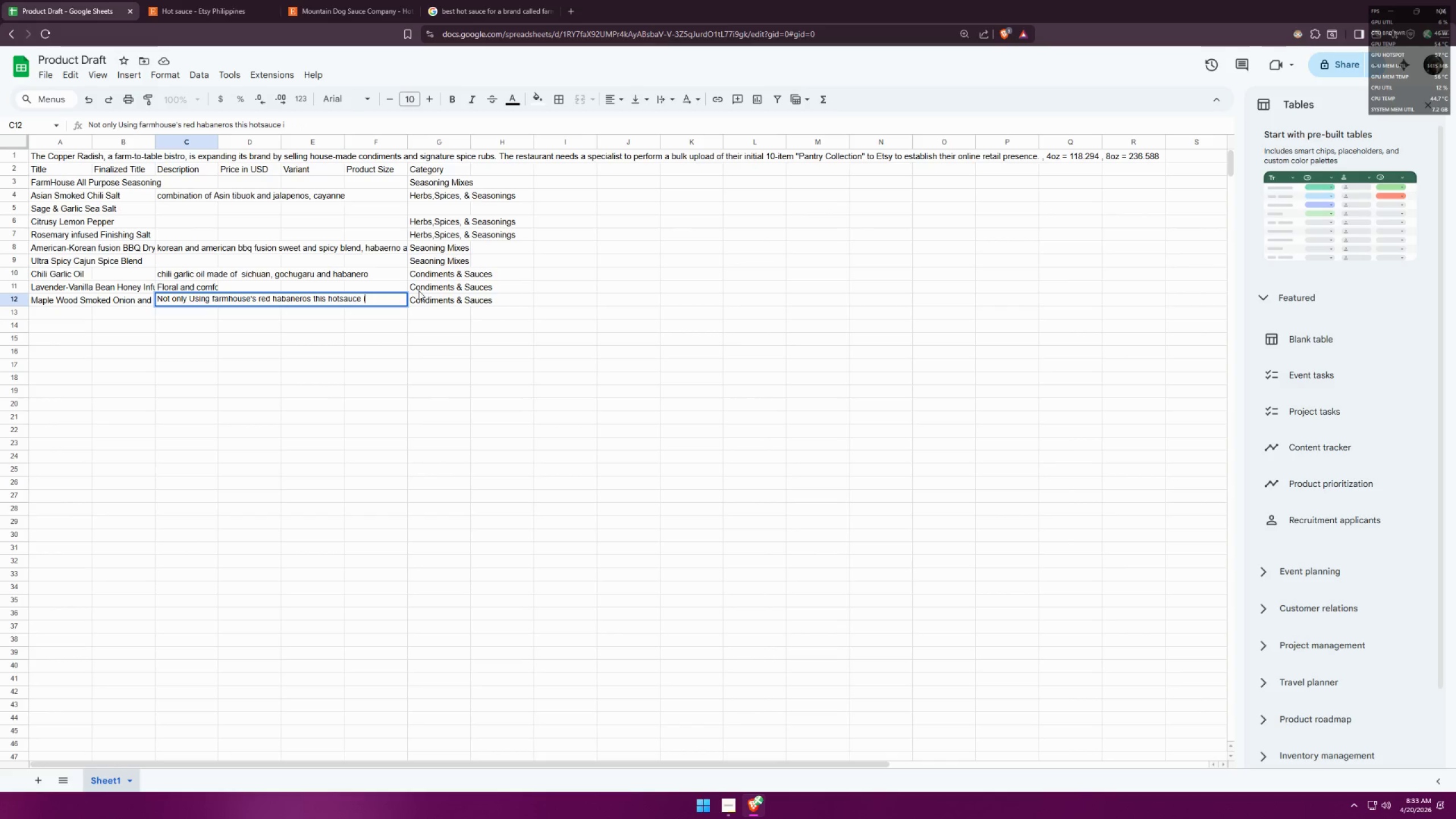 
key(Backspace)
 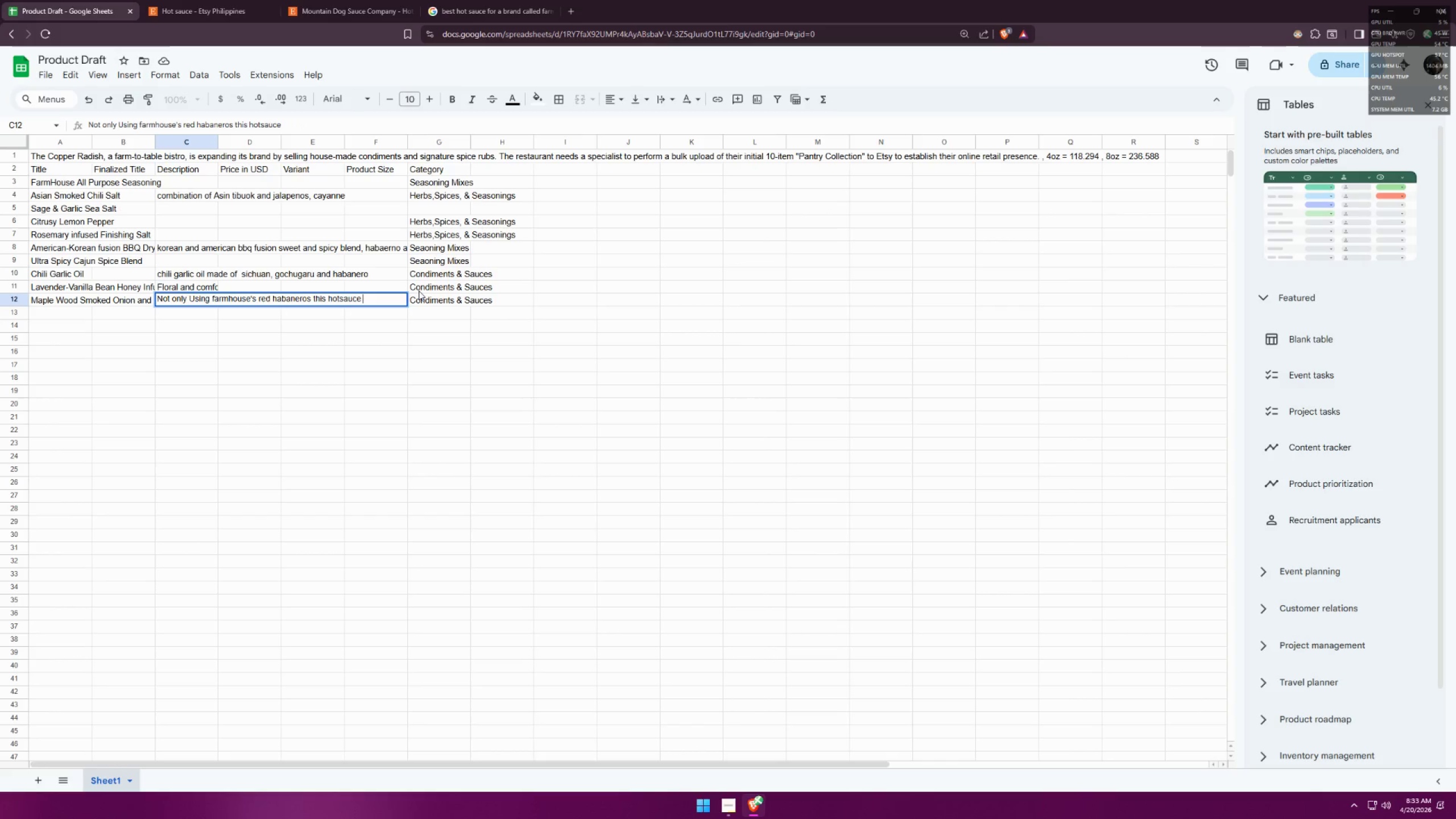 
type(ci)
key(Backspace)
type(ontains )
 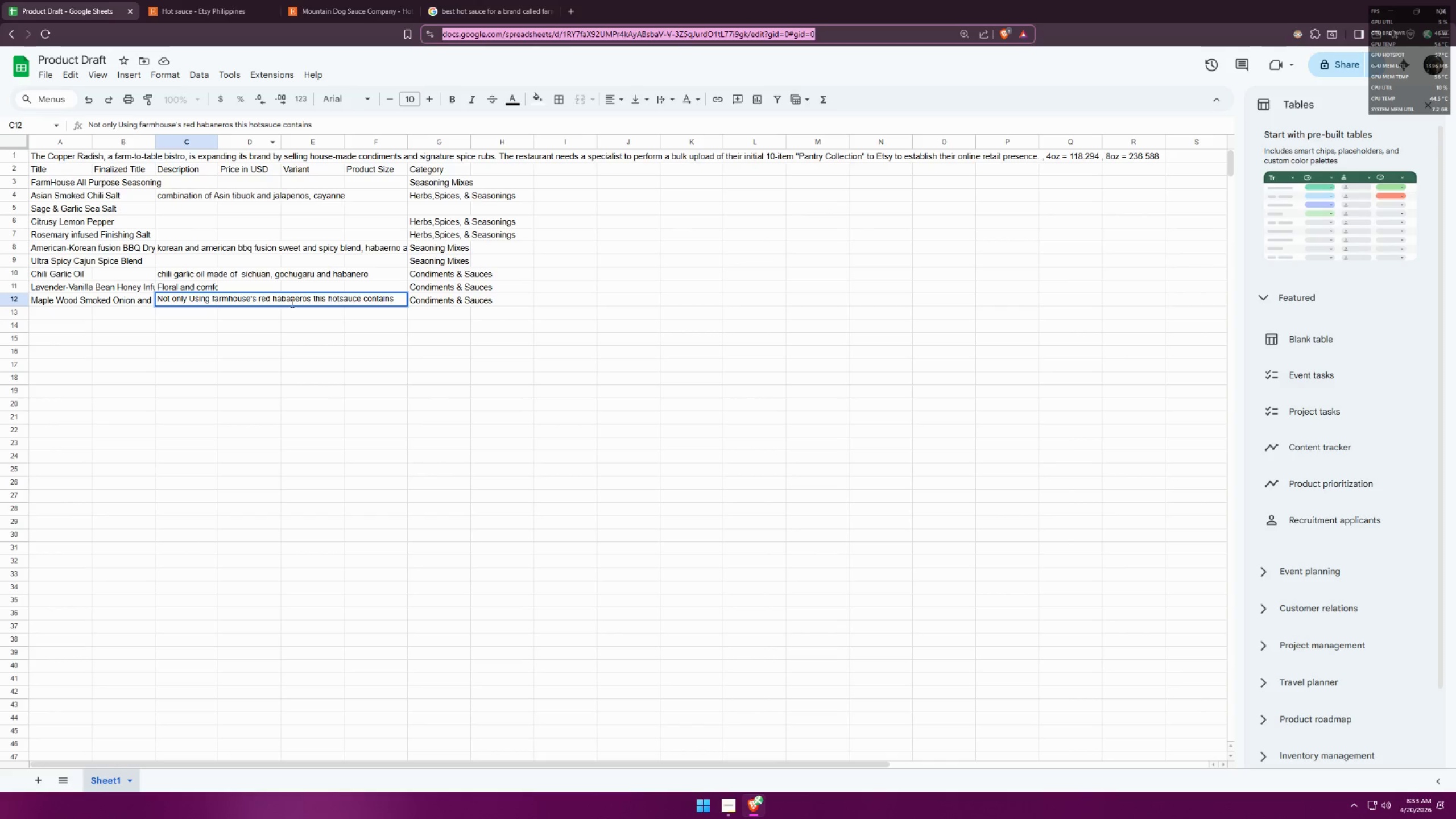 
left_click([394, 299])
 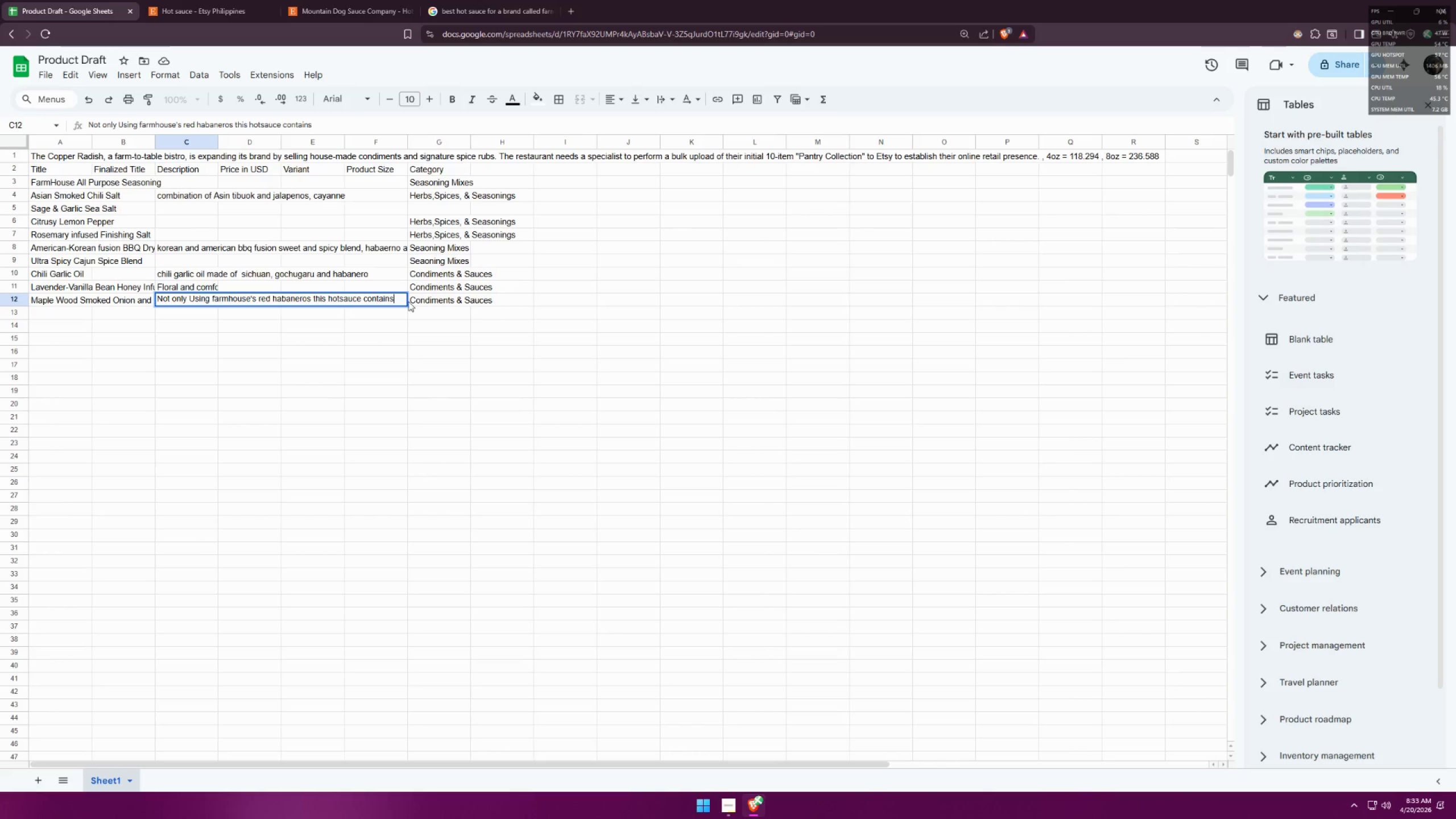 
type( snm)
key(Backspace)
key(Backspace)
type(moked )
key(Backspace)
key(Backspace)
key(Backspace)
key(Backspace)
key(Backspace)
key(Backspace)
key(Backspace)
type(maple wood smoked onions and tota)
key(Backspace)
key(Backspace)
type(asted garlic for a )
 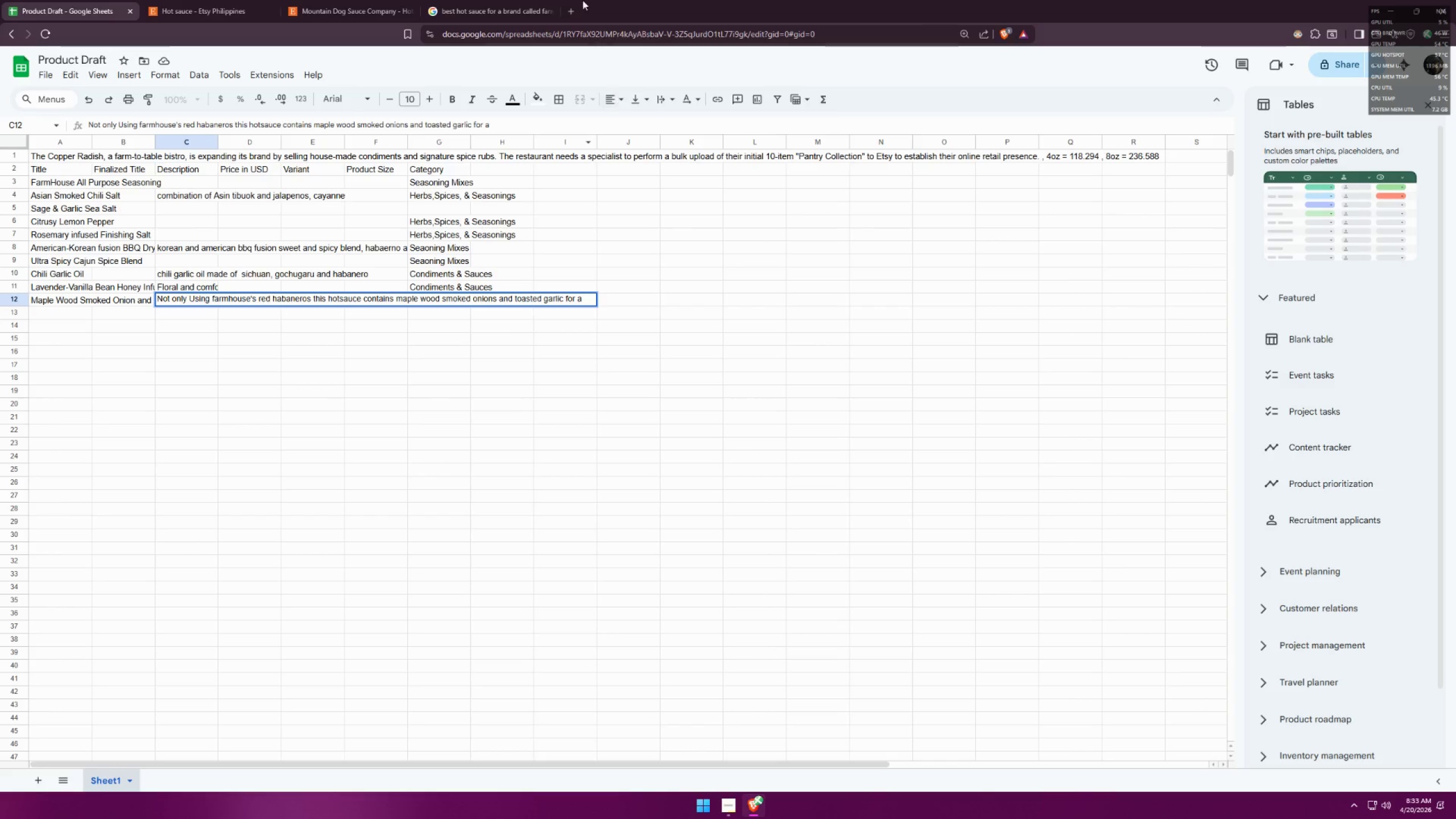 
left_click([479, 0])
 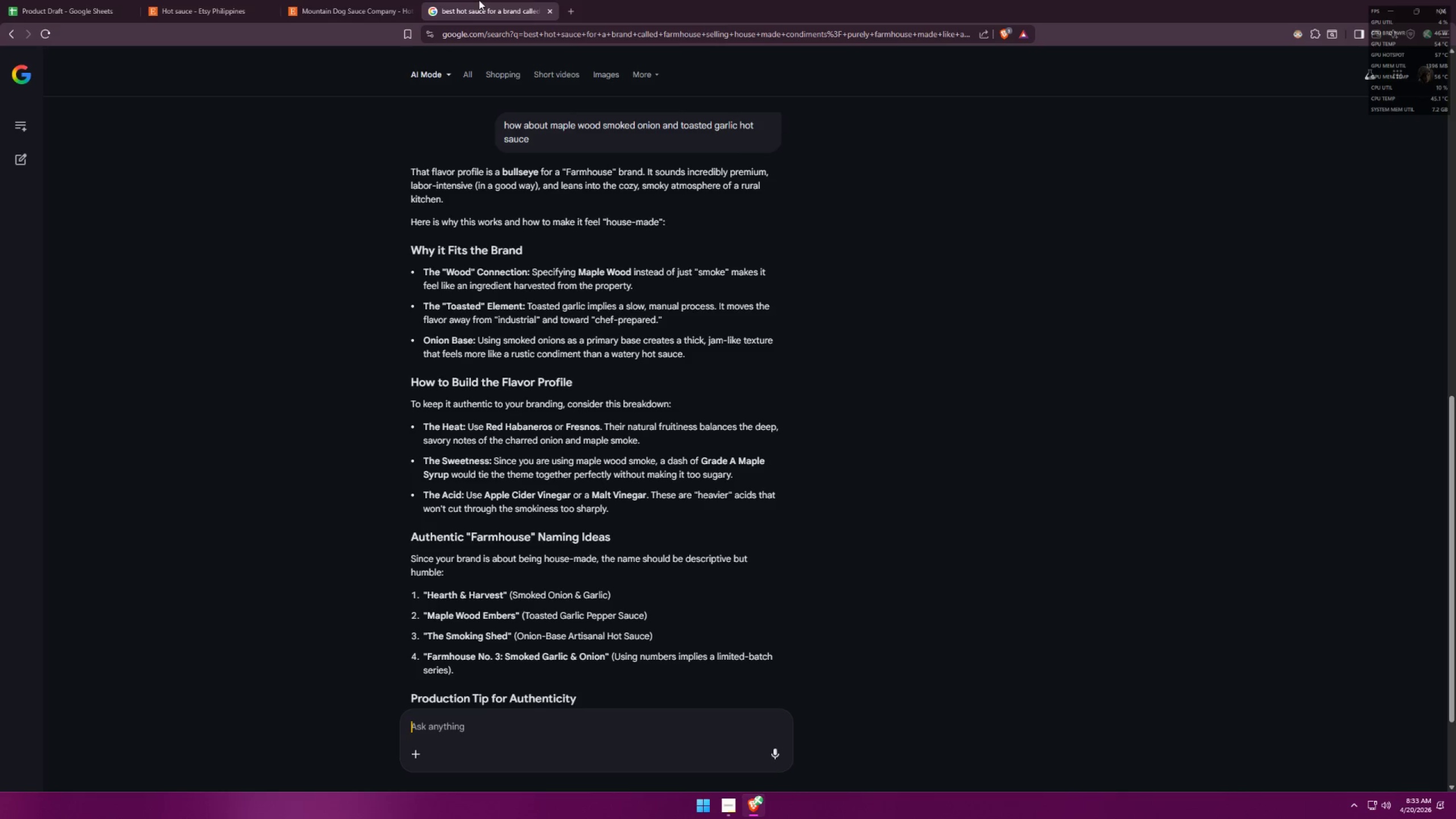 
wait(12.5)
 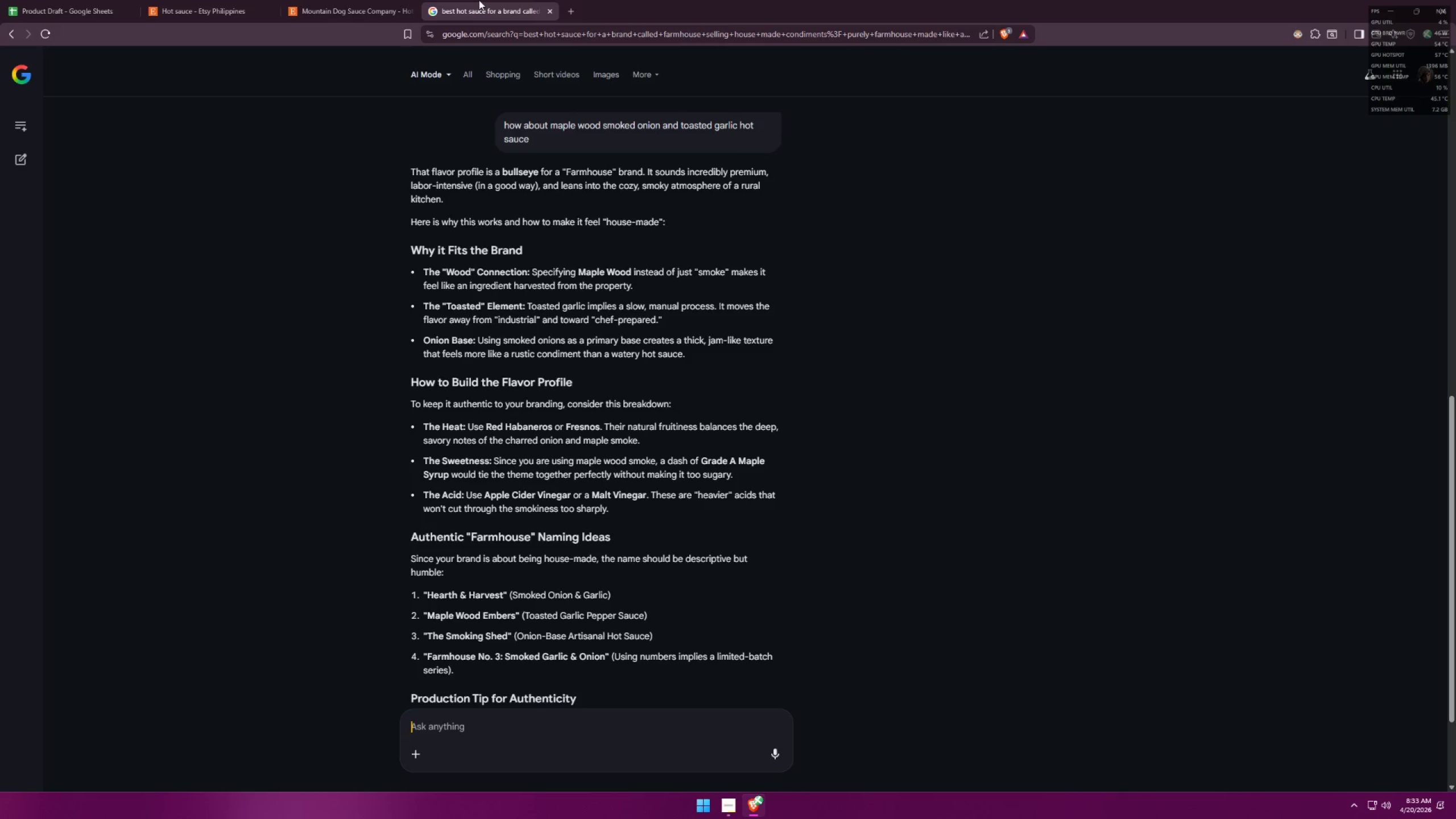 
scroll: coordinate [638, 469], scroll_direction: down, amount: 2.0
 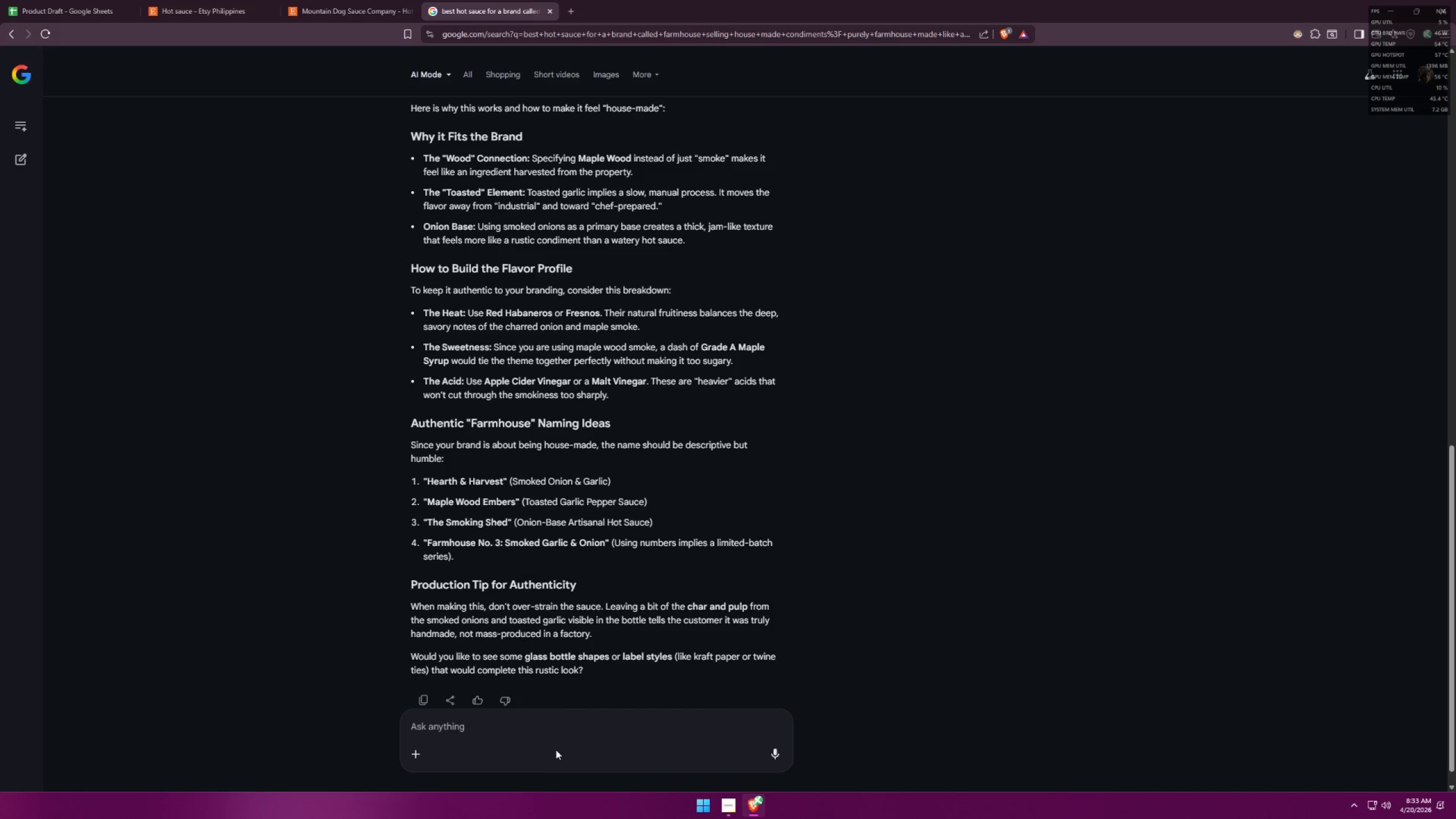 
left_click([569, 728])
 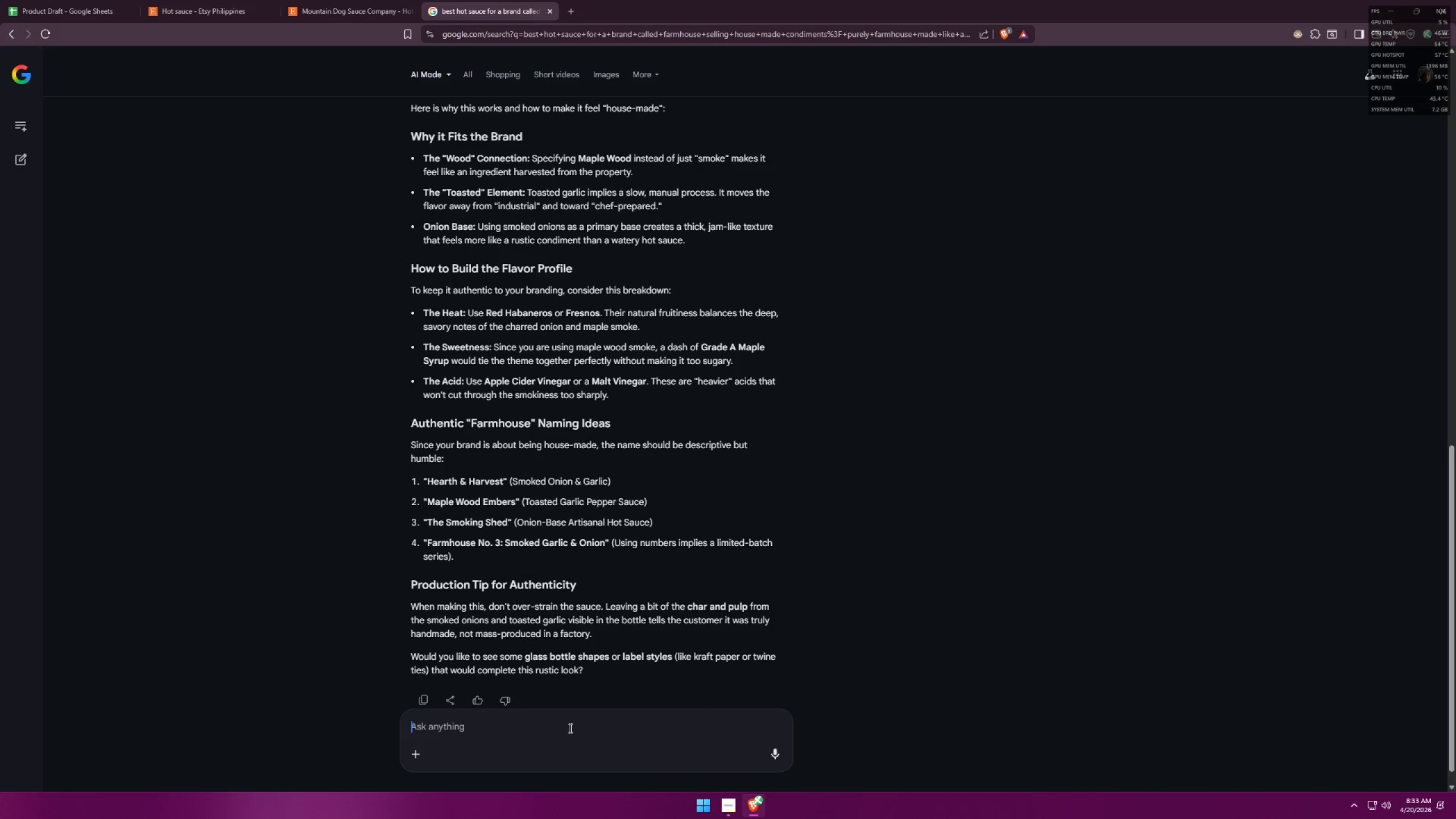 
type(can u describe the taste for )
key(Backspace)
key(Backspace)
key(Backspace)
key(Backspace)
type(in s)
key(Backspace)
key(Backspace)
key(Backspace)
key(Backspace)
type(, just a short straightforward markety description)
 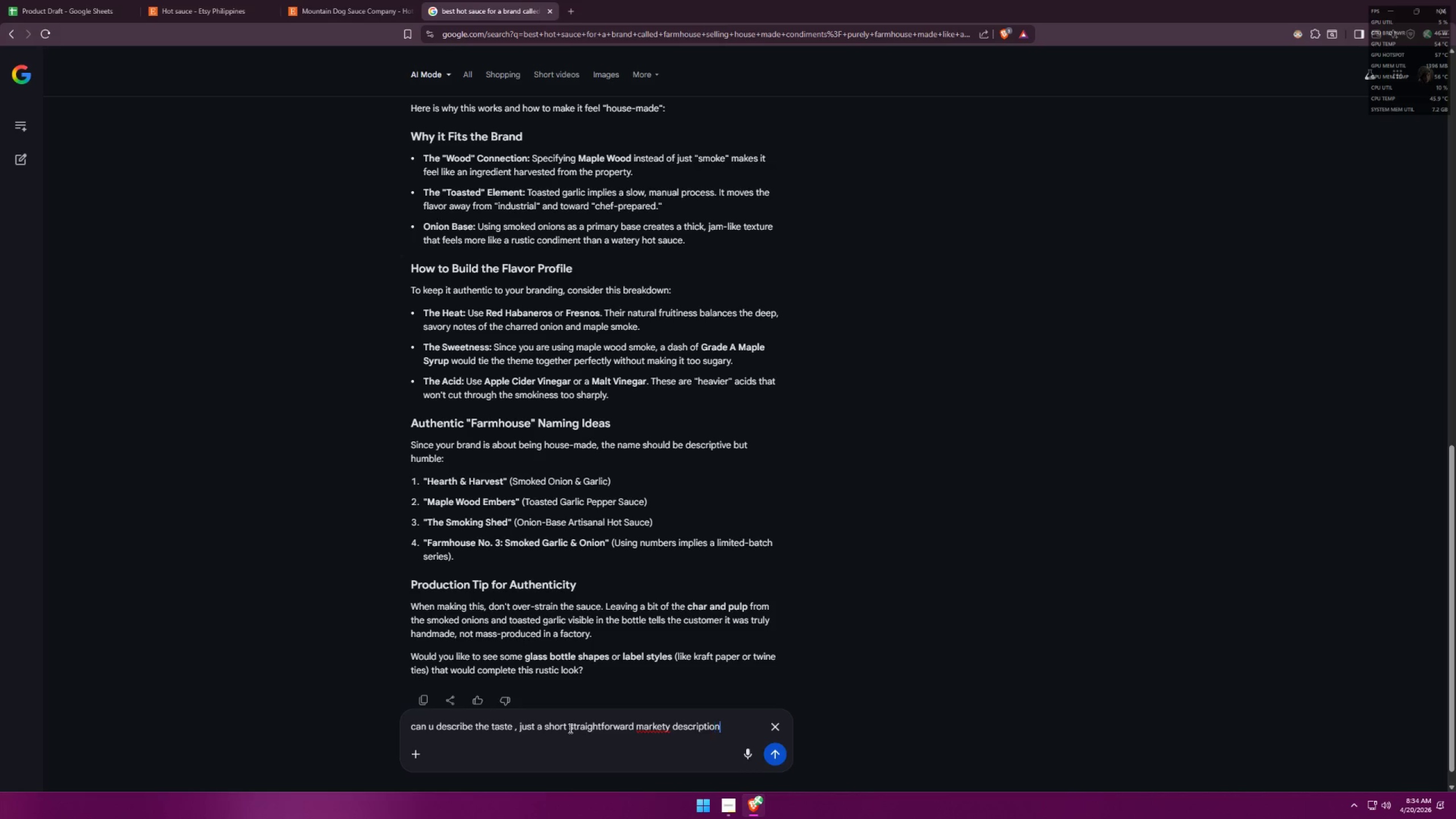 
key(Enter)
 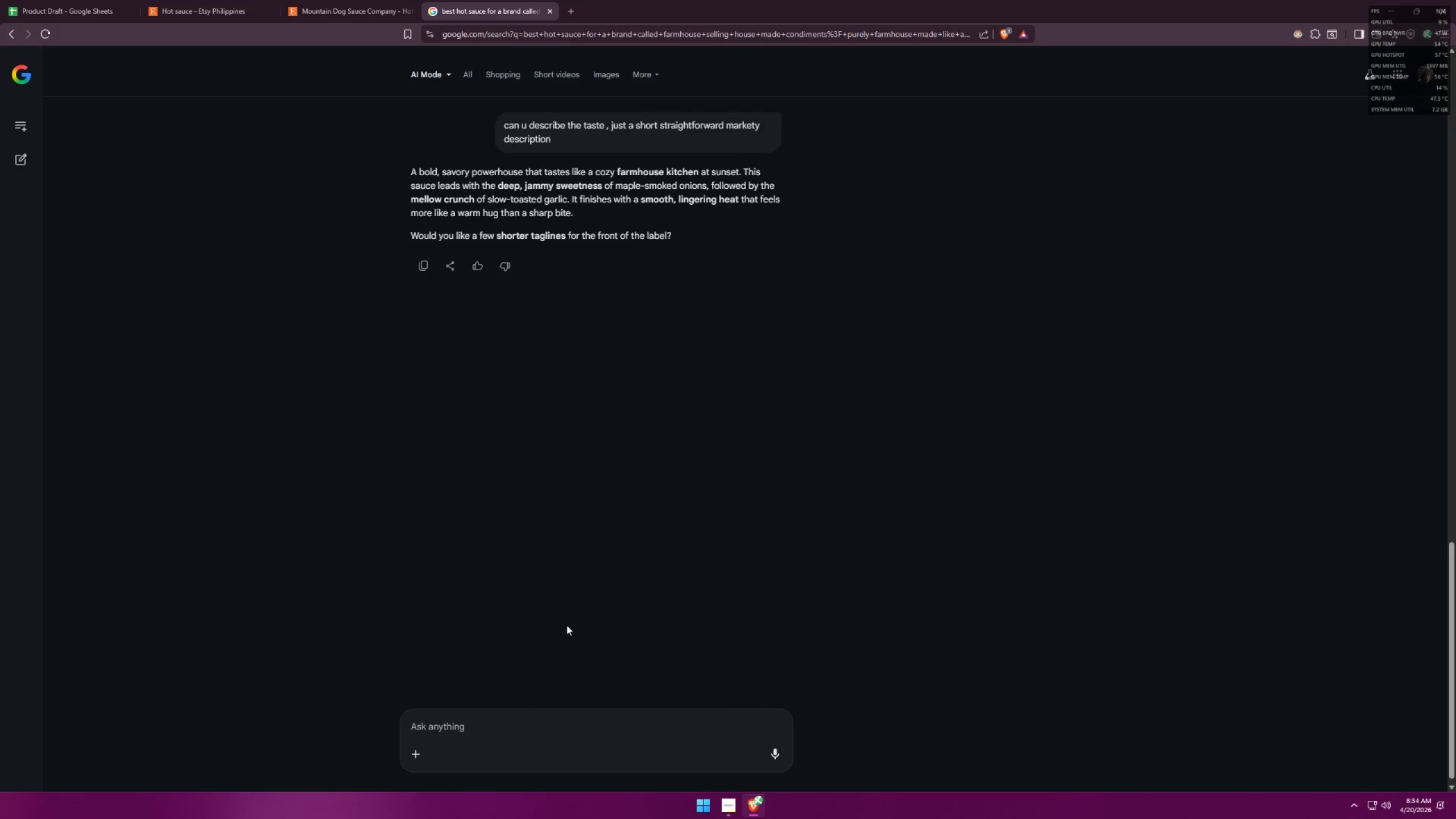 
wait(8.59)
 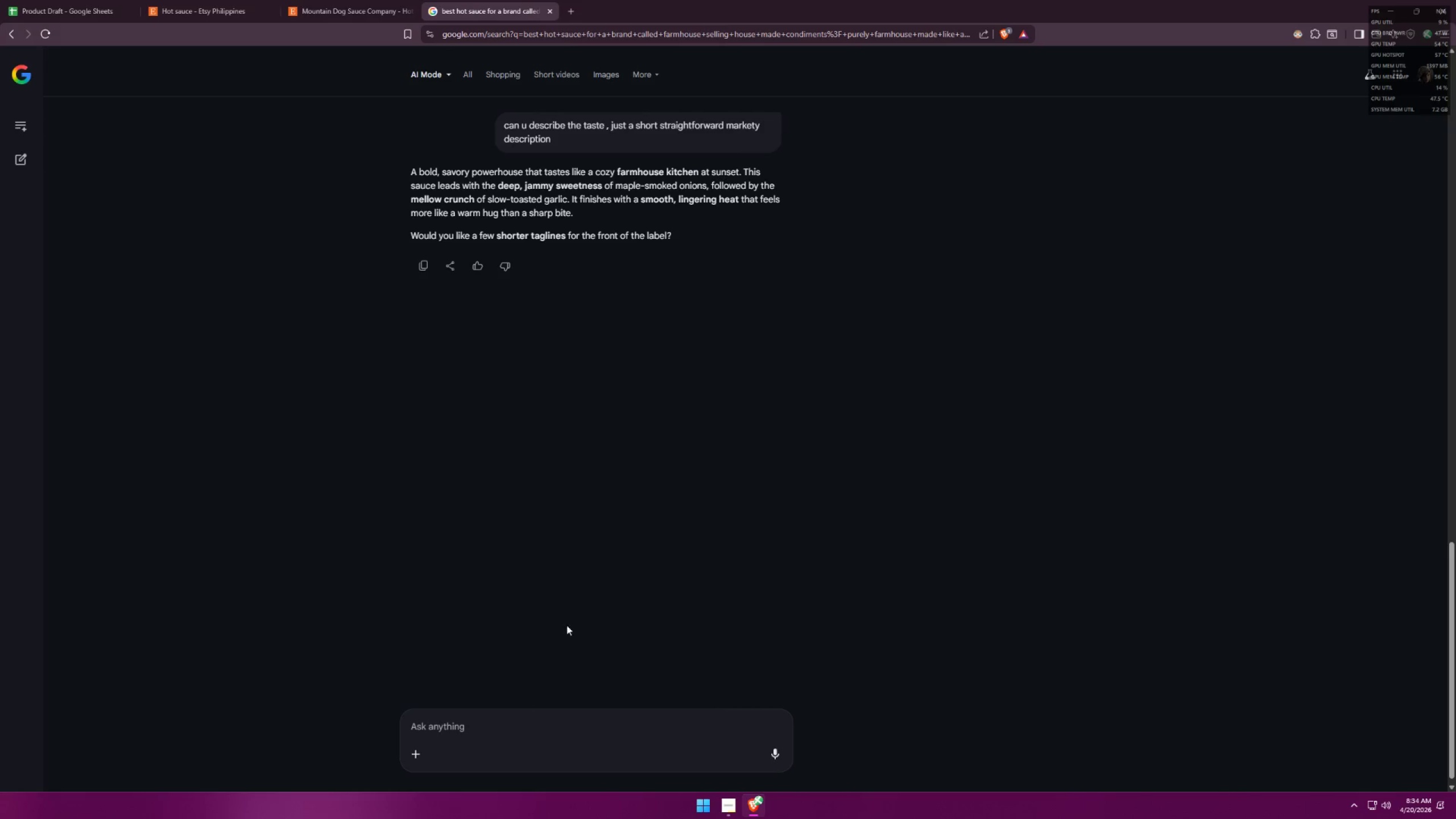 
mouse_move([84, 8])
 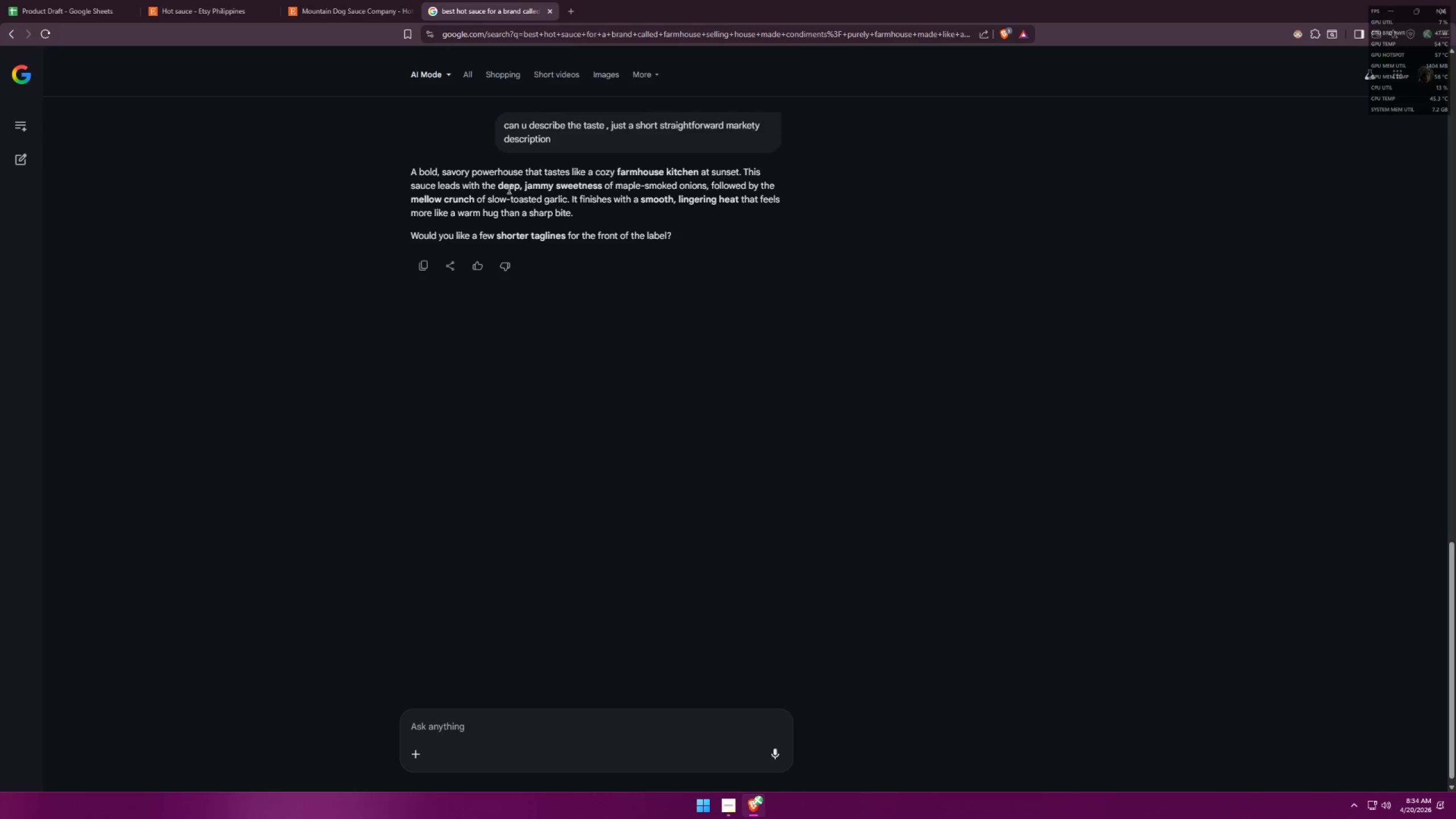 
left_click_drag(start_coordinate=[498, 184], to_coordinate=[668, 213])
 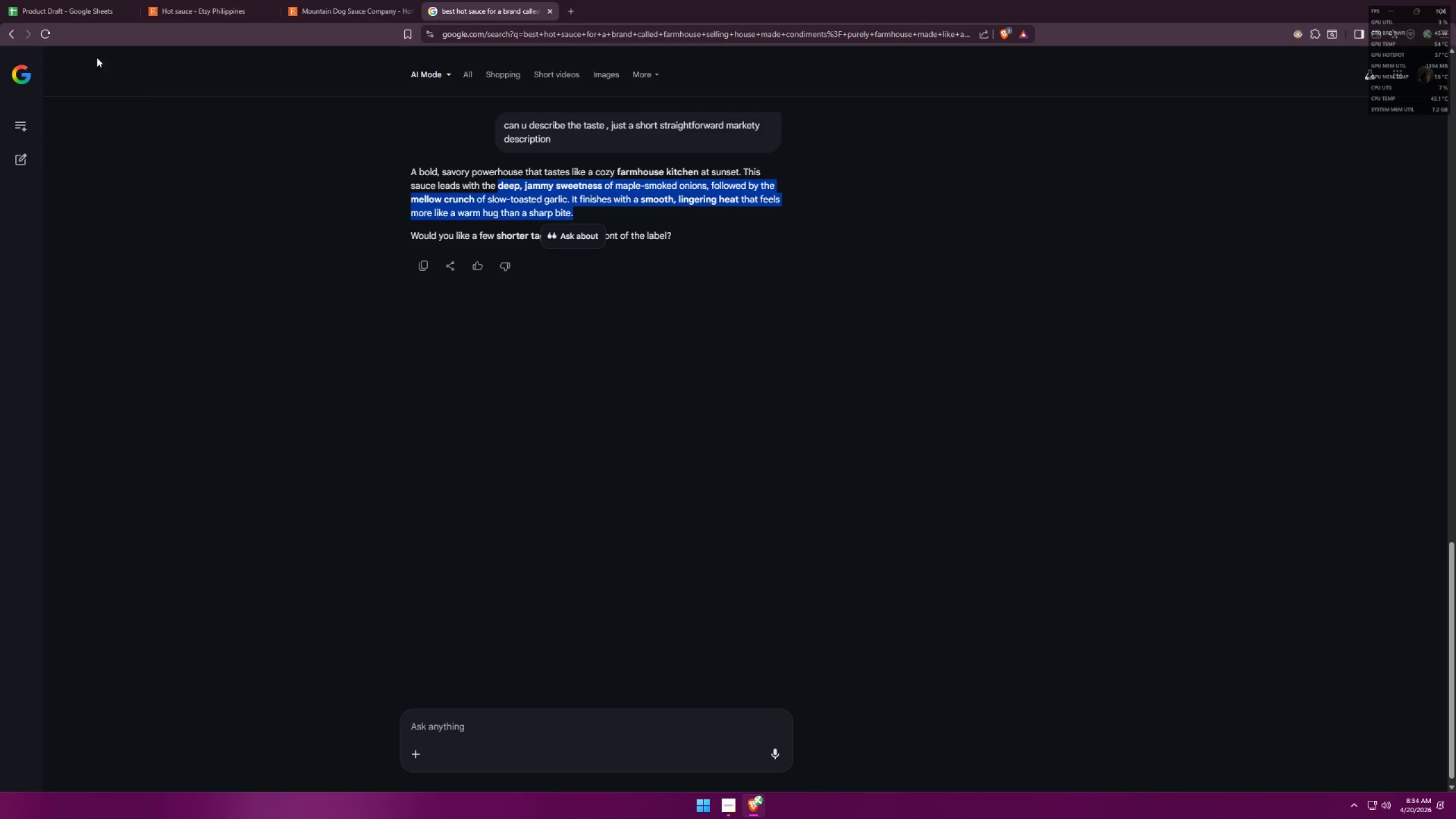 
key(Control+ControlLeft)
 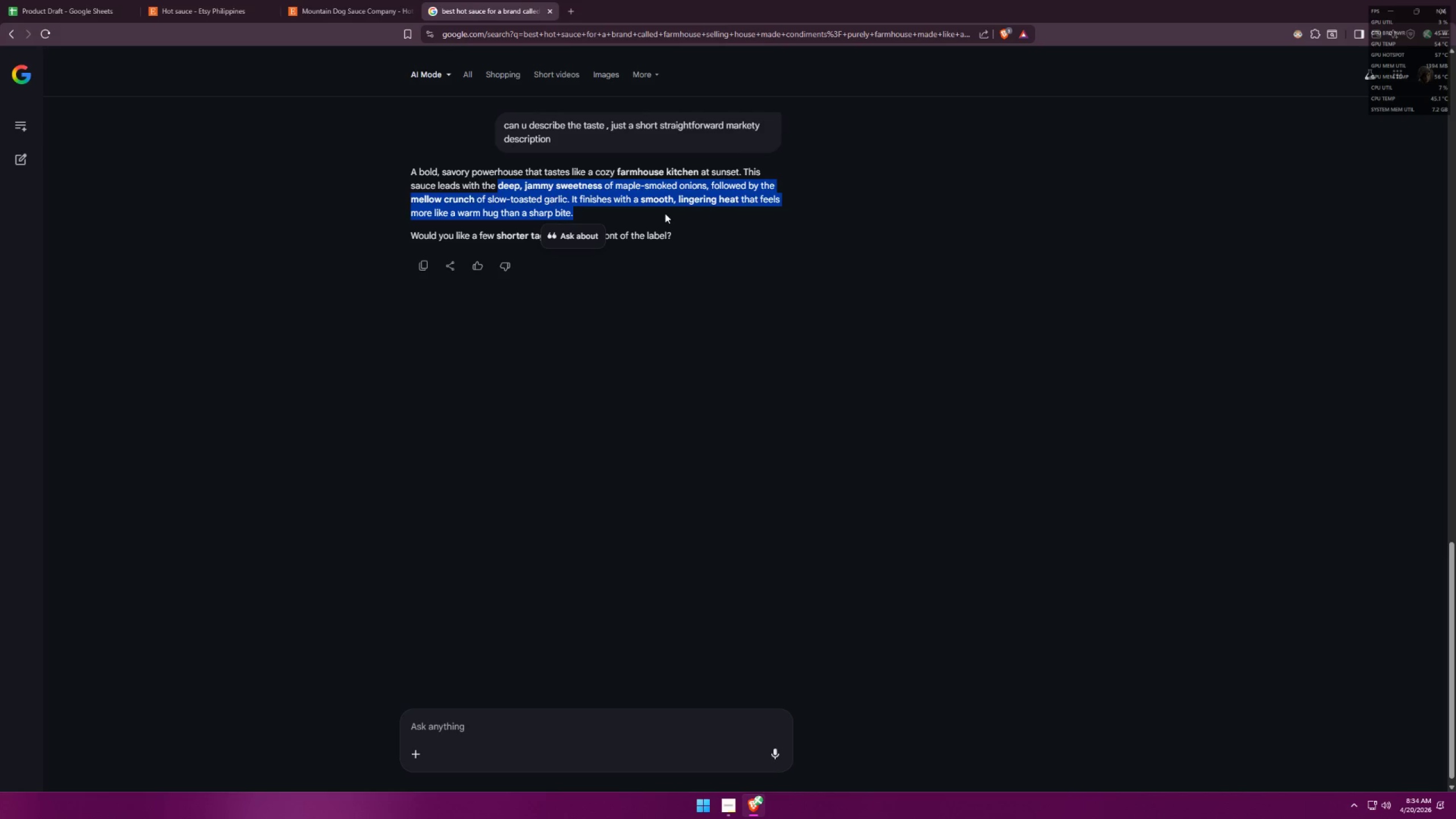 
key(Control+C)
 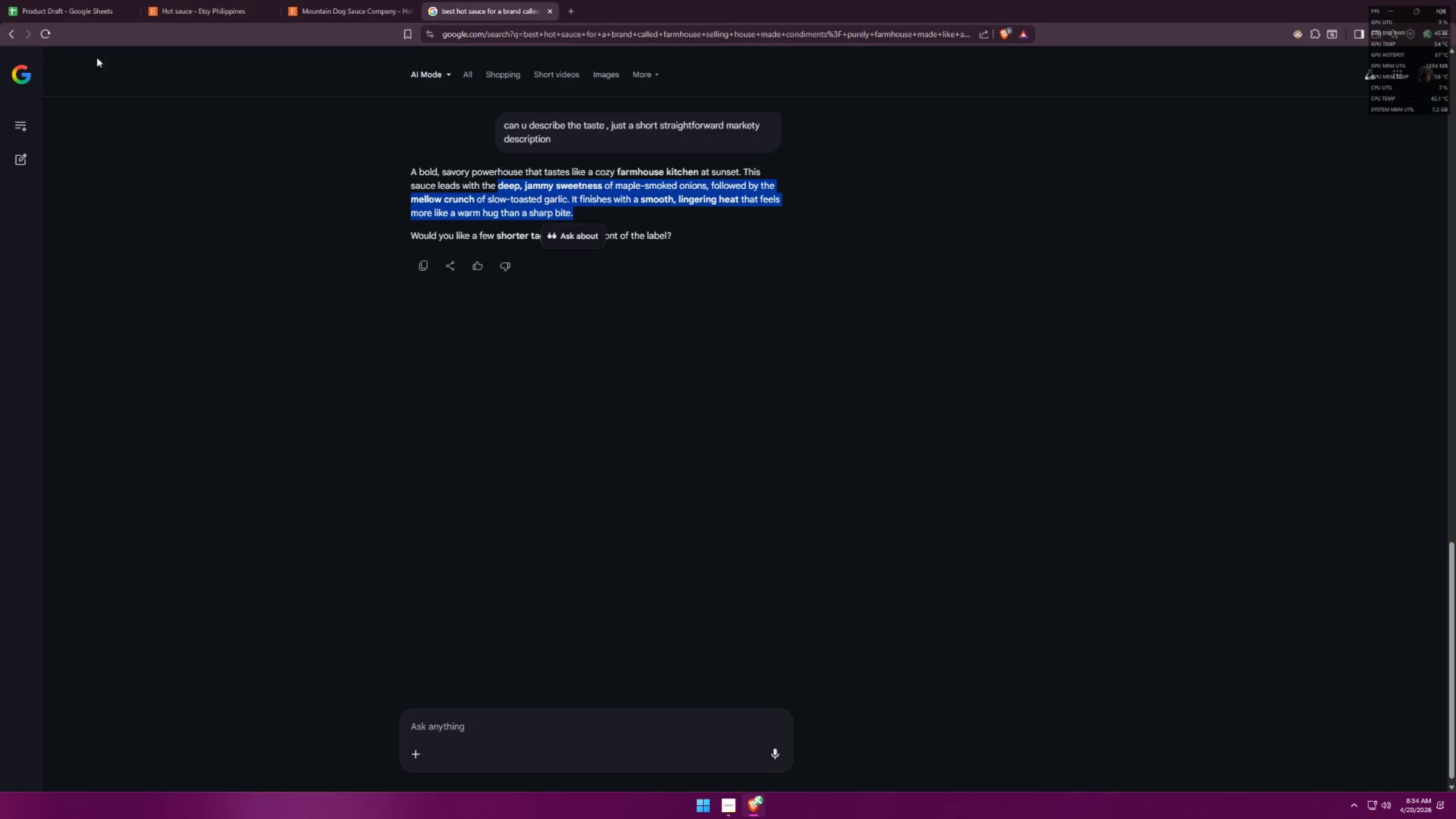 
left_click([49, 0])
 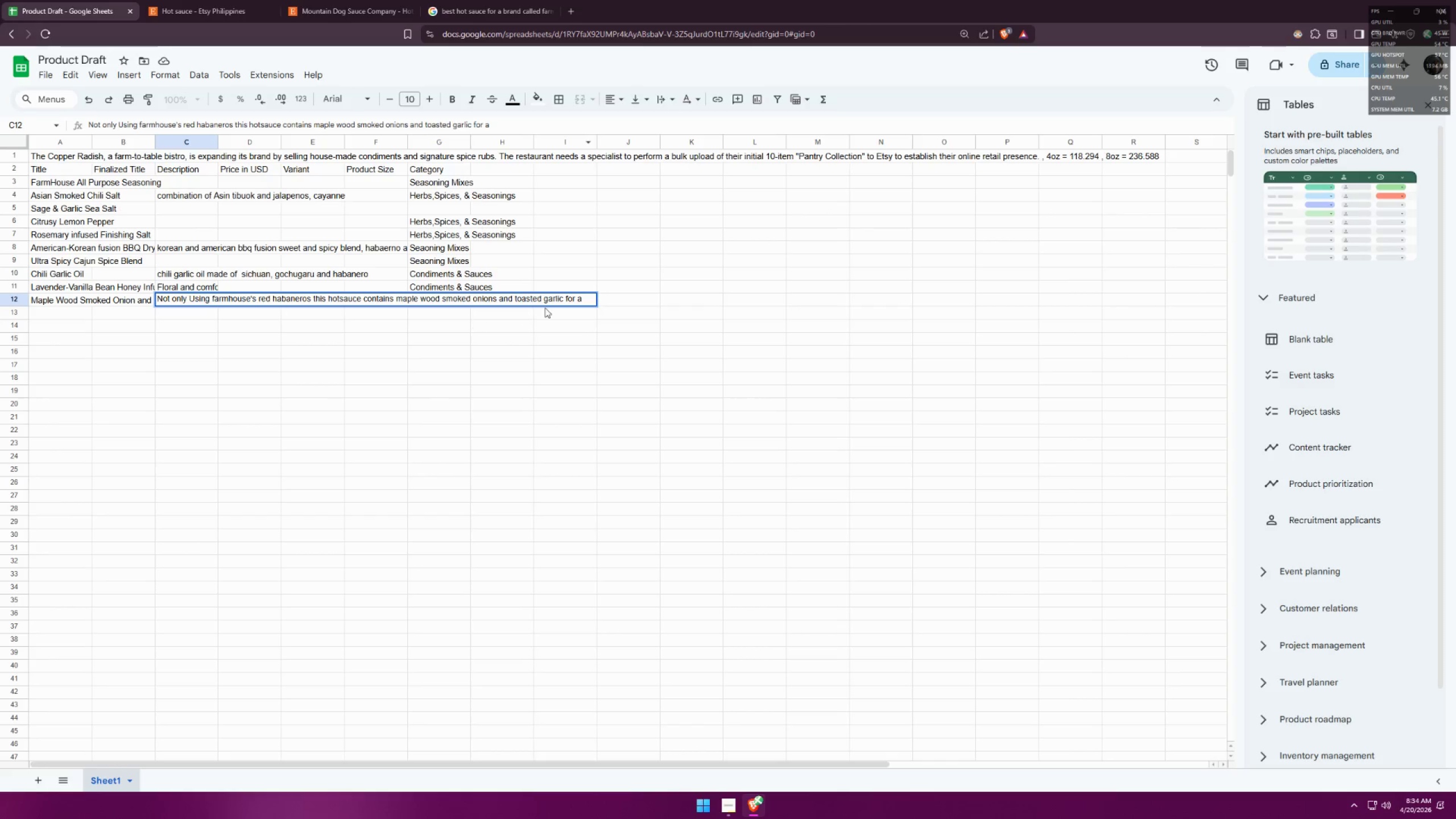 
key(Control+ControlLeft)
 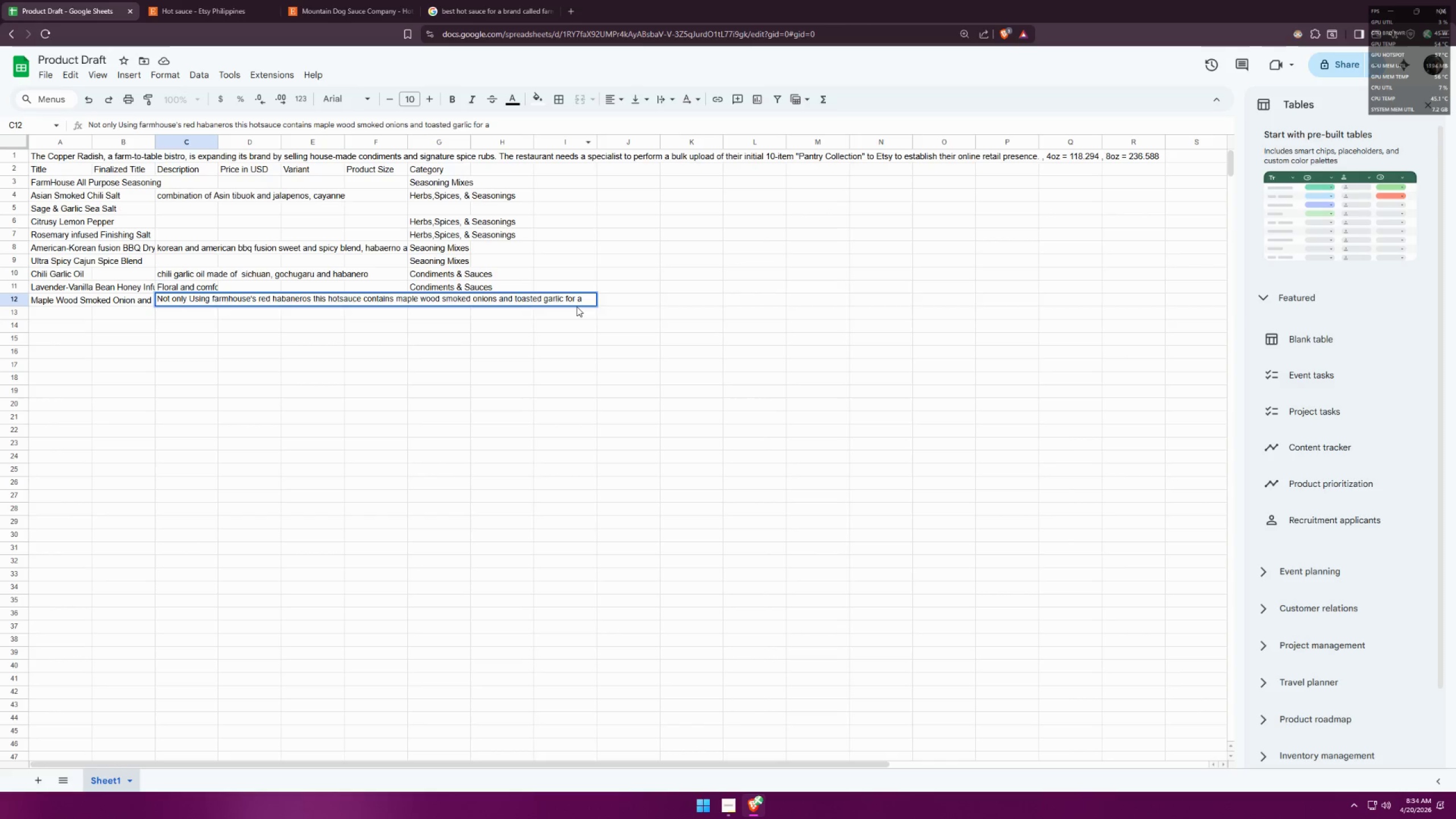 
key(Control+V)
 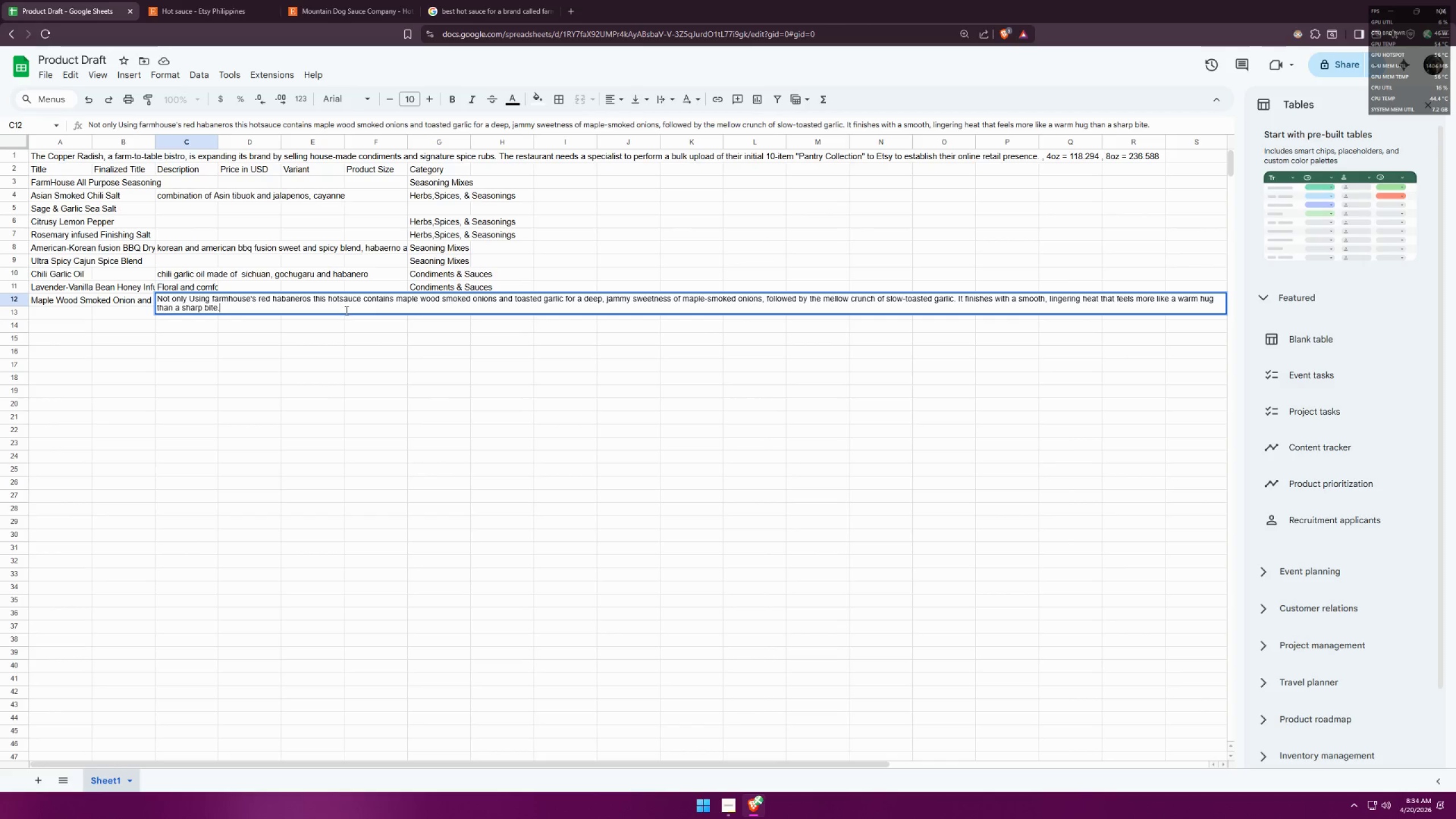 
key(Space)
 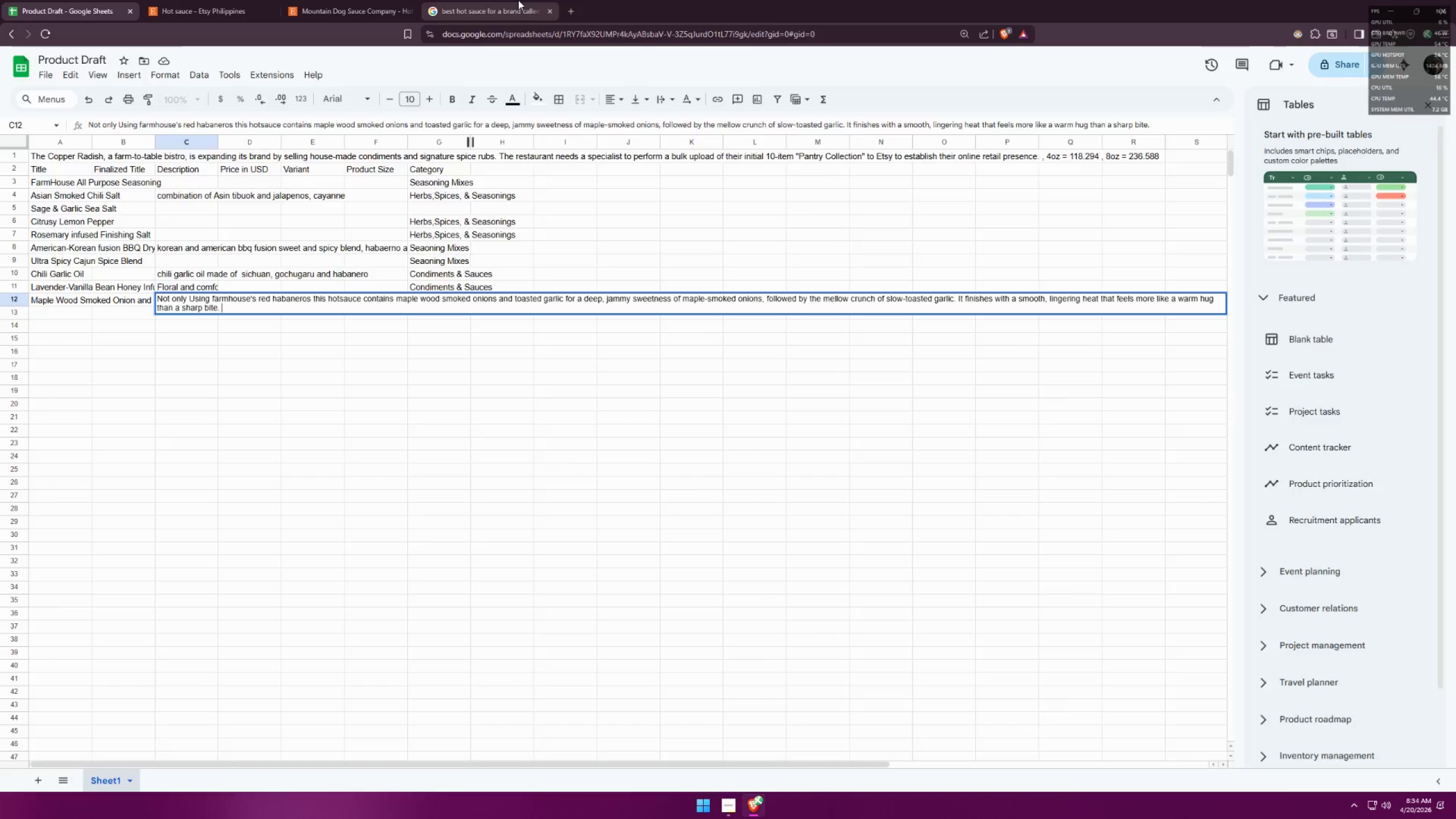 
left_click([517, 0])
 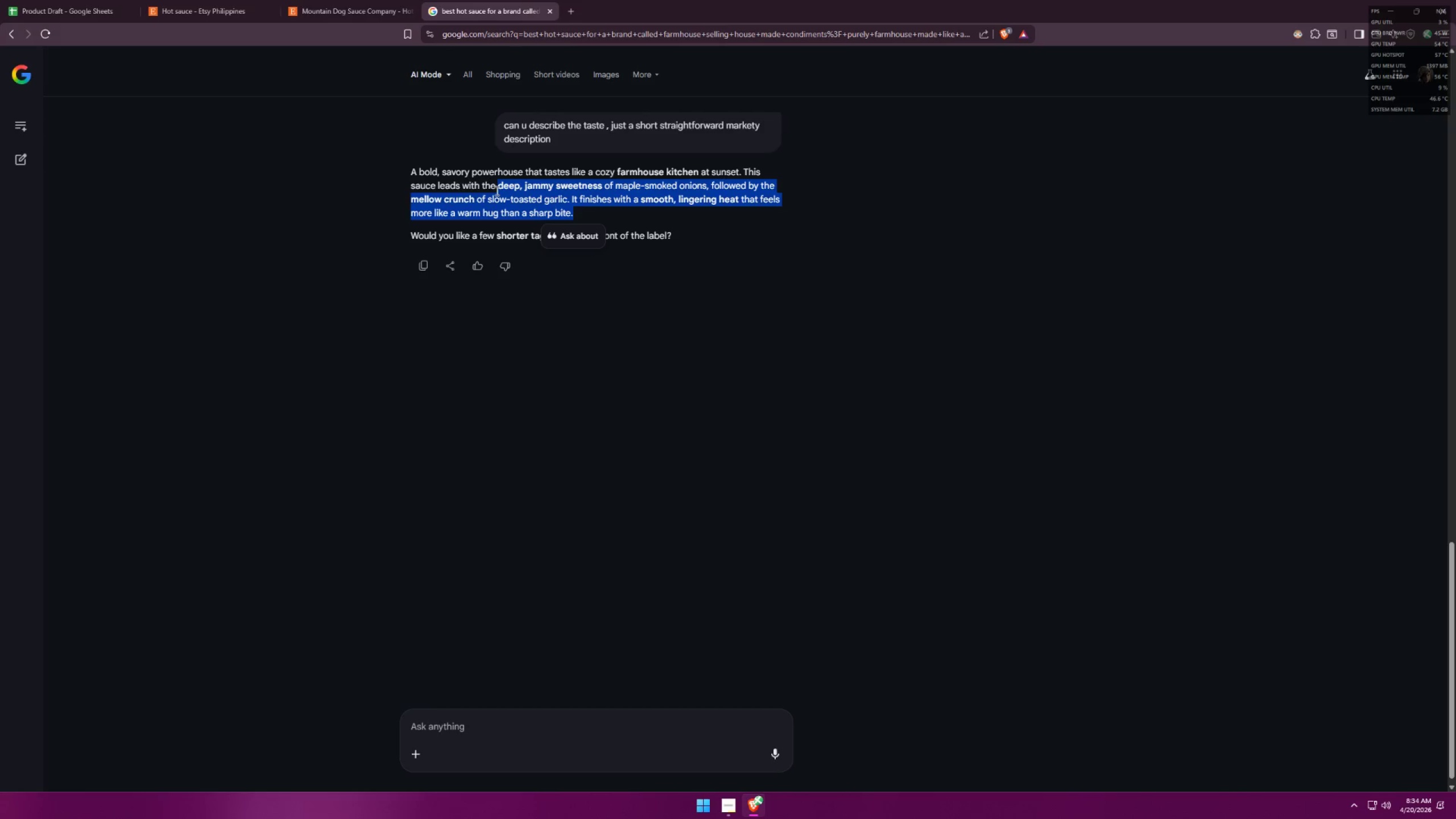 
left_click_drag(start_coordinate=[404, 172], to_coordinate=[741, 173])
 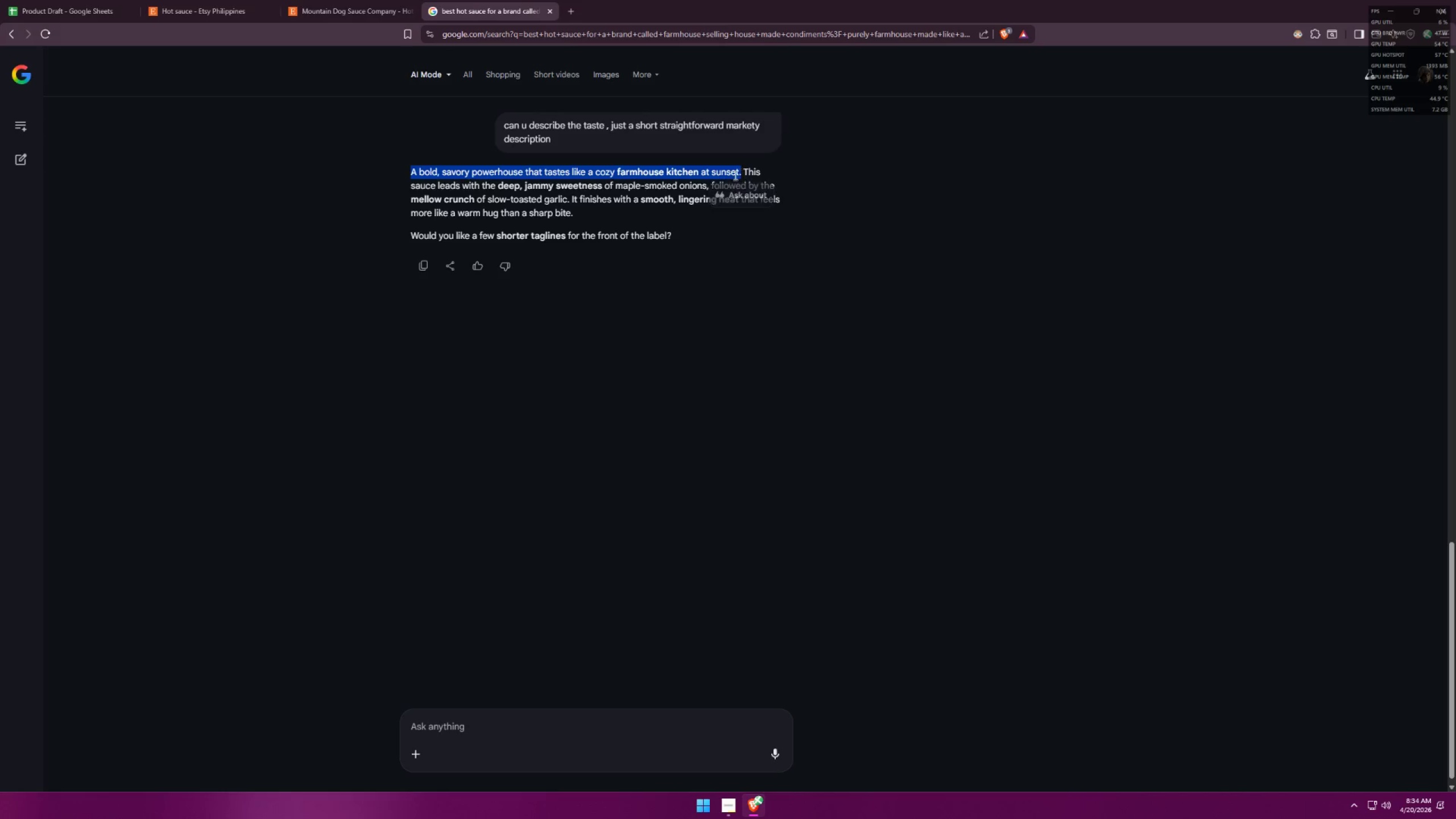 
key(Control+ControlLeft)
 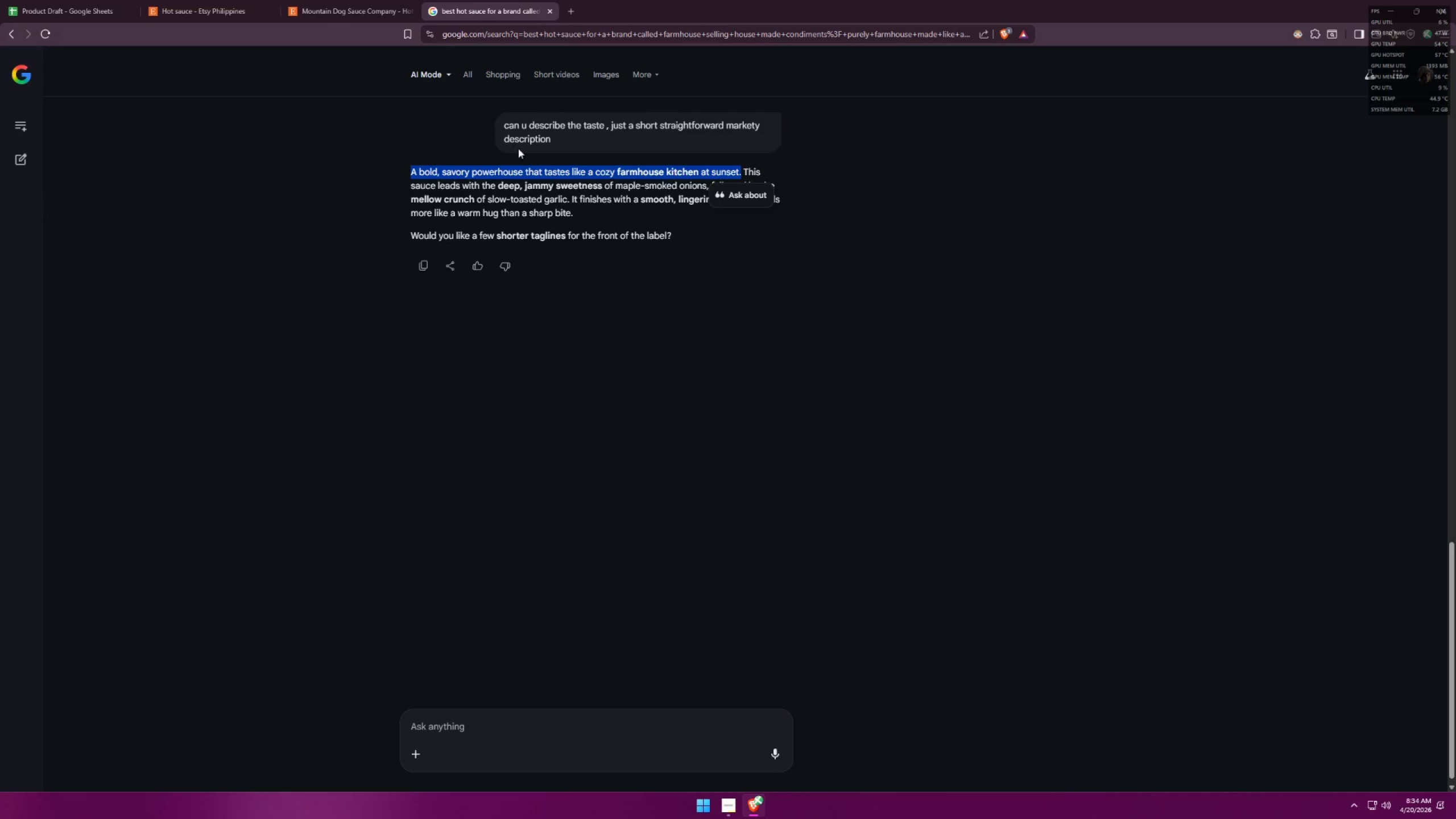 
key(Control+C)
 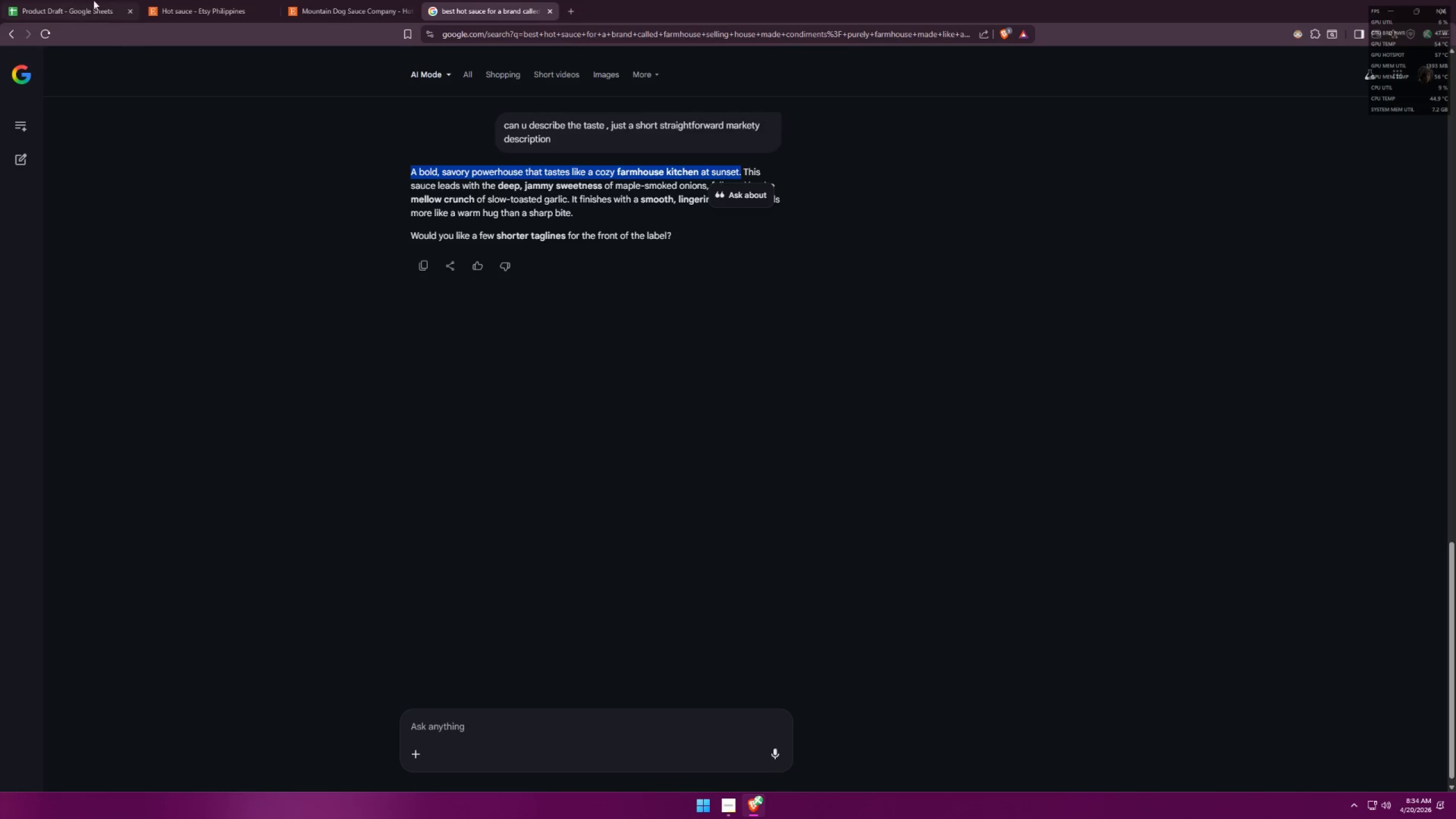 
left_click([60, 0])
 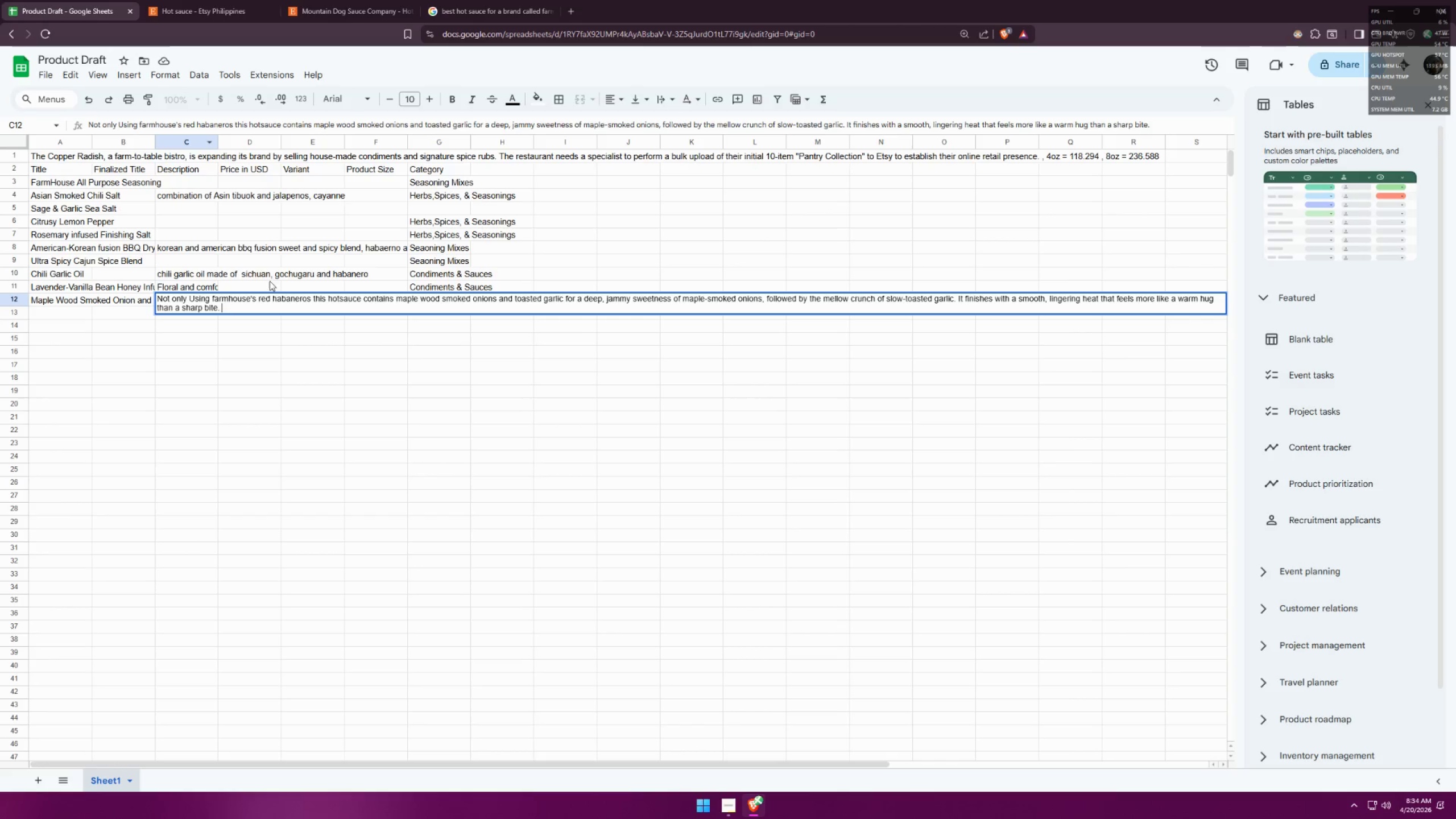 
key(Control+ControlLeft)
 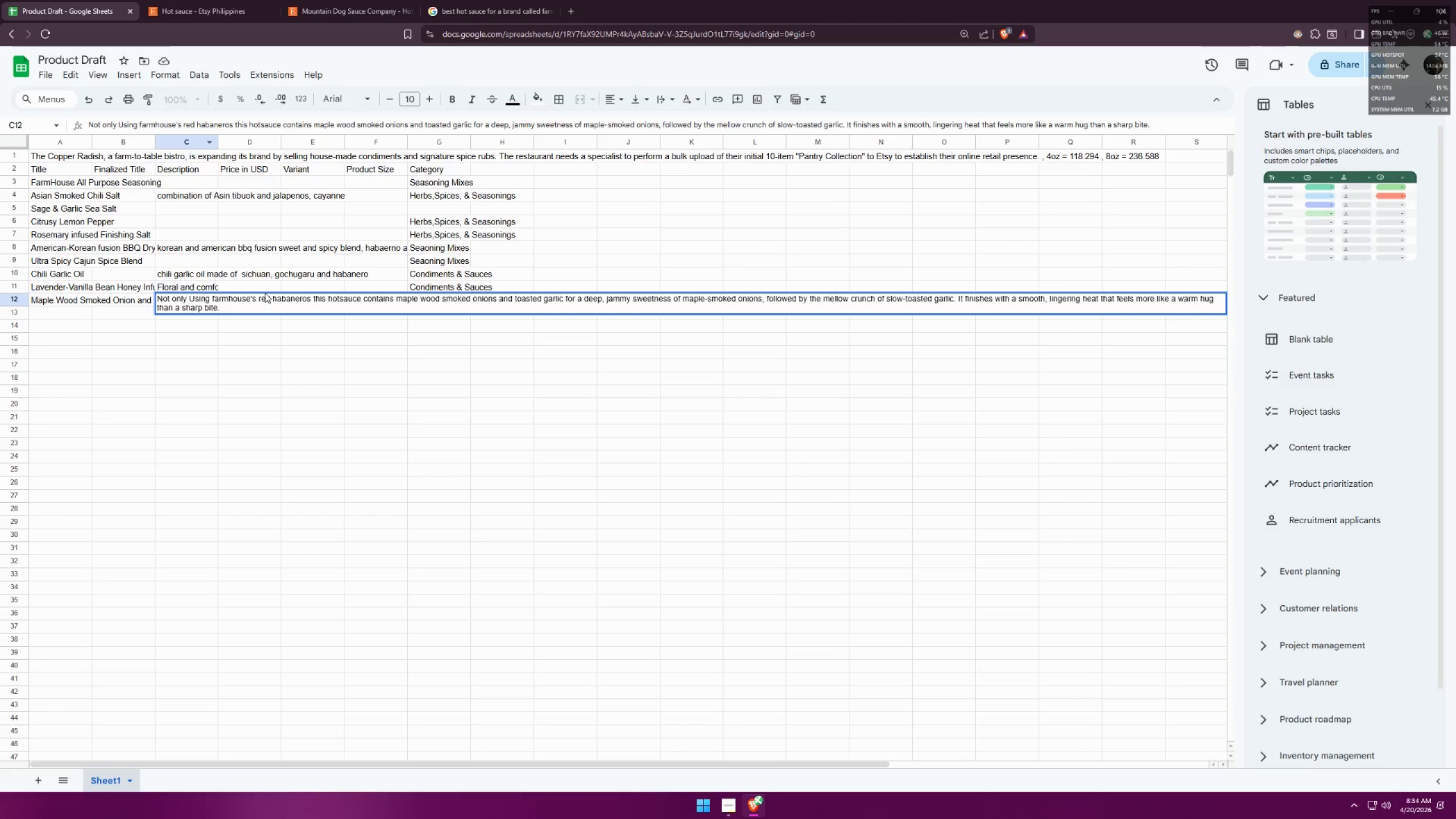 
key(Control+V)
 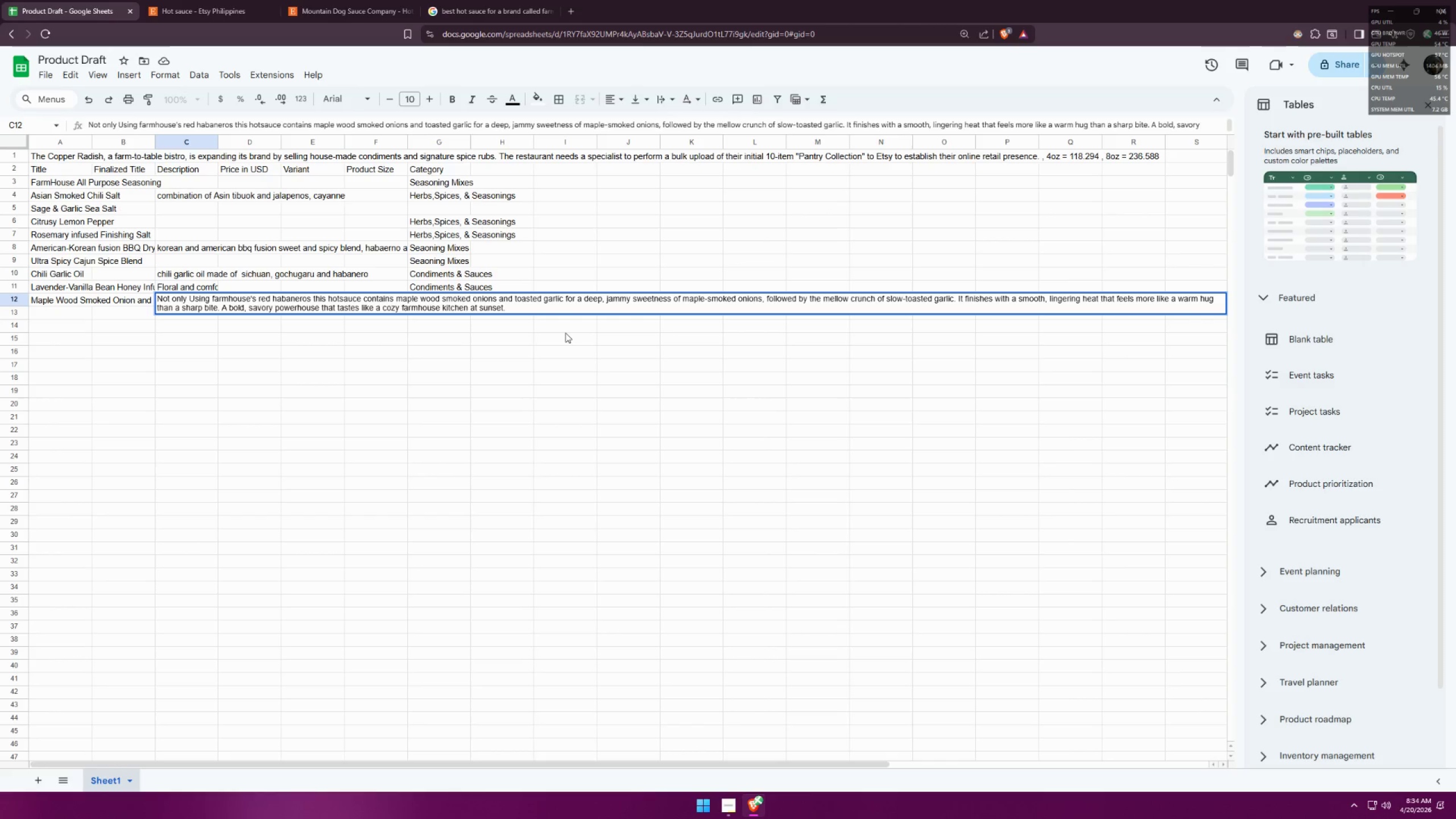 
key(Backslash)
 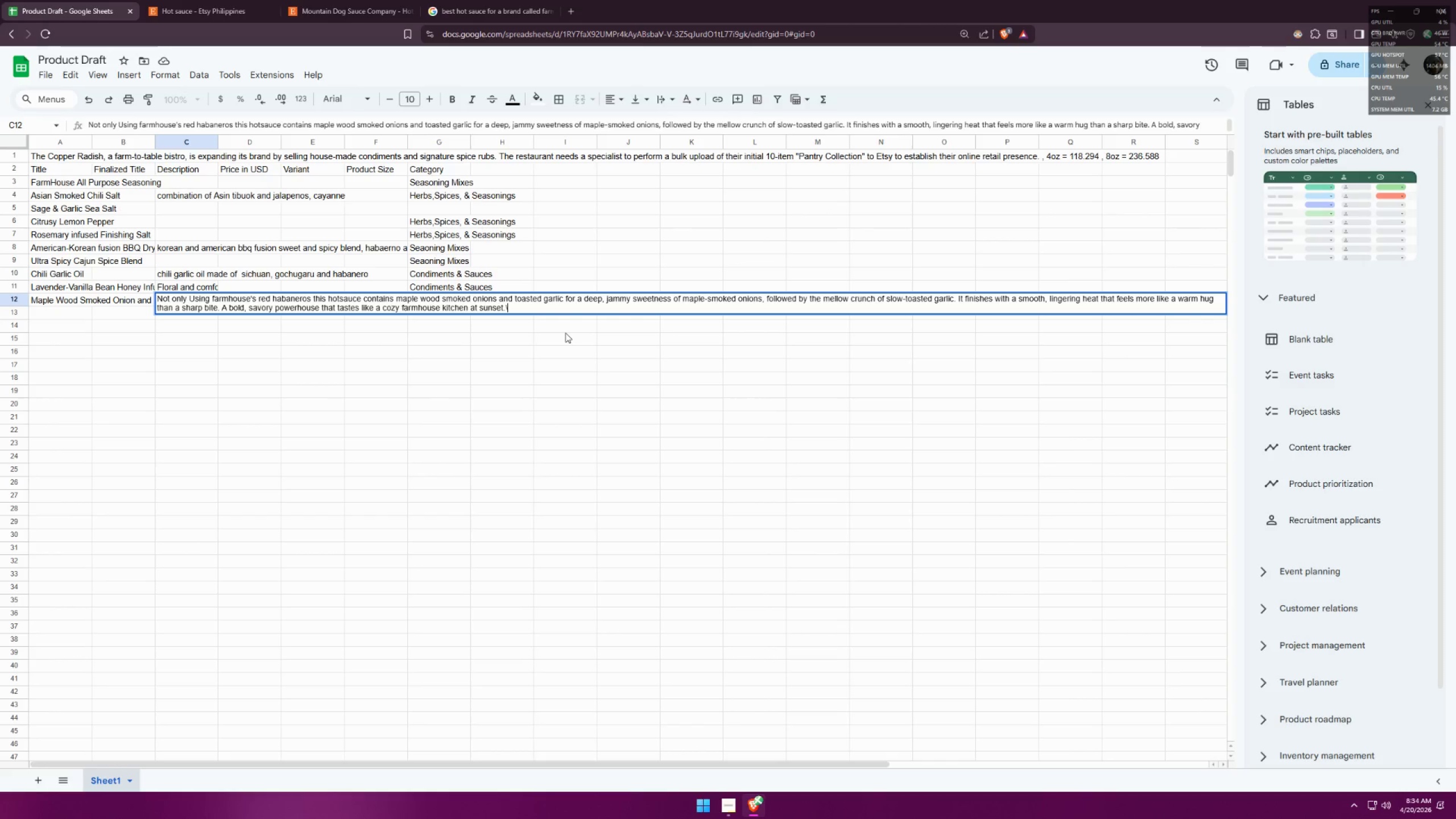 
key(Backspace)
 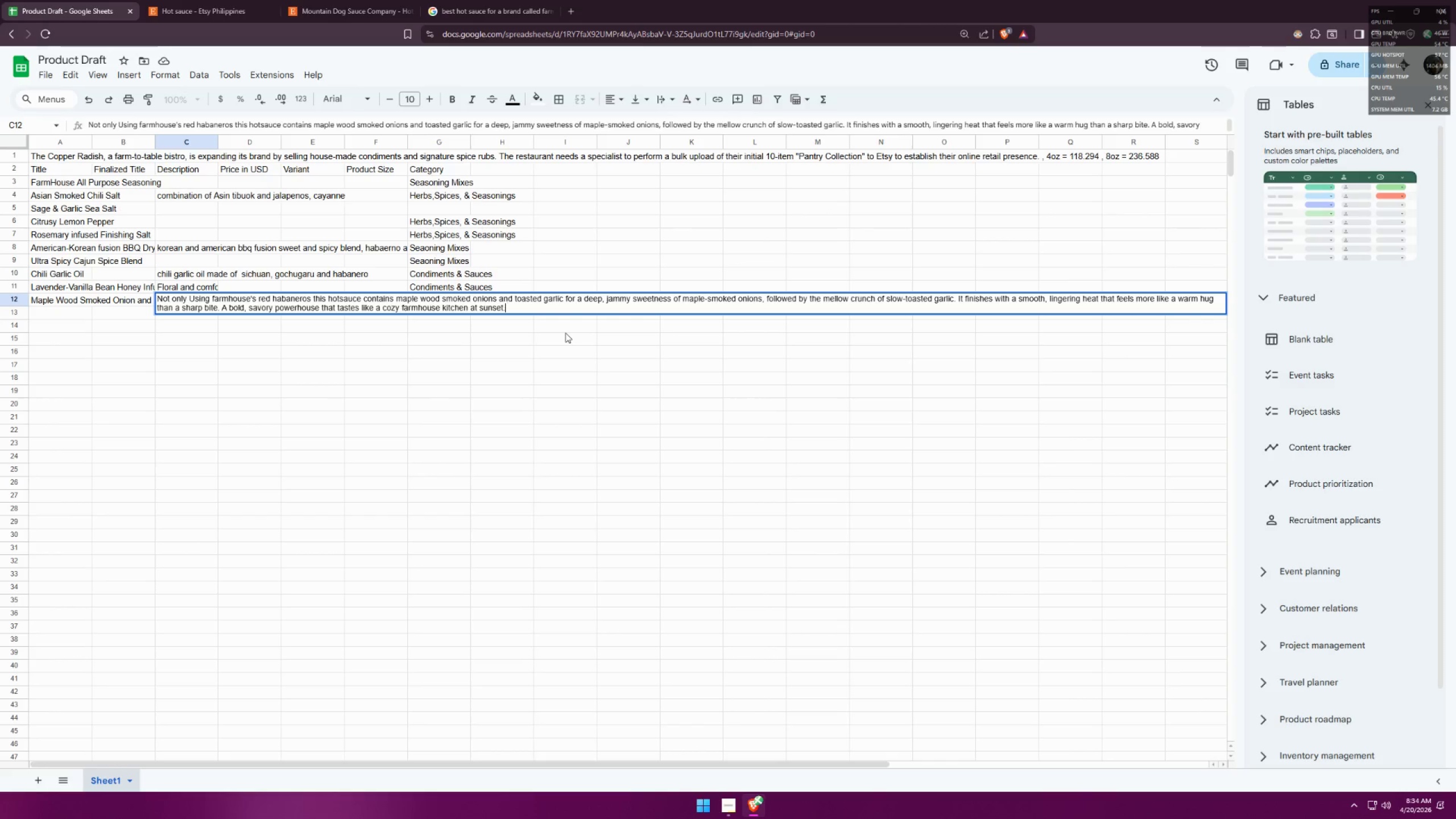 
key(Backspace)
 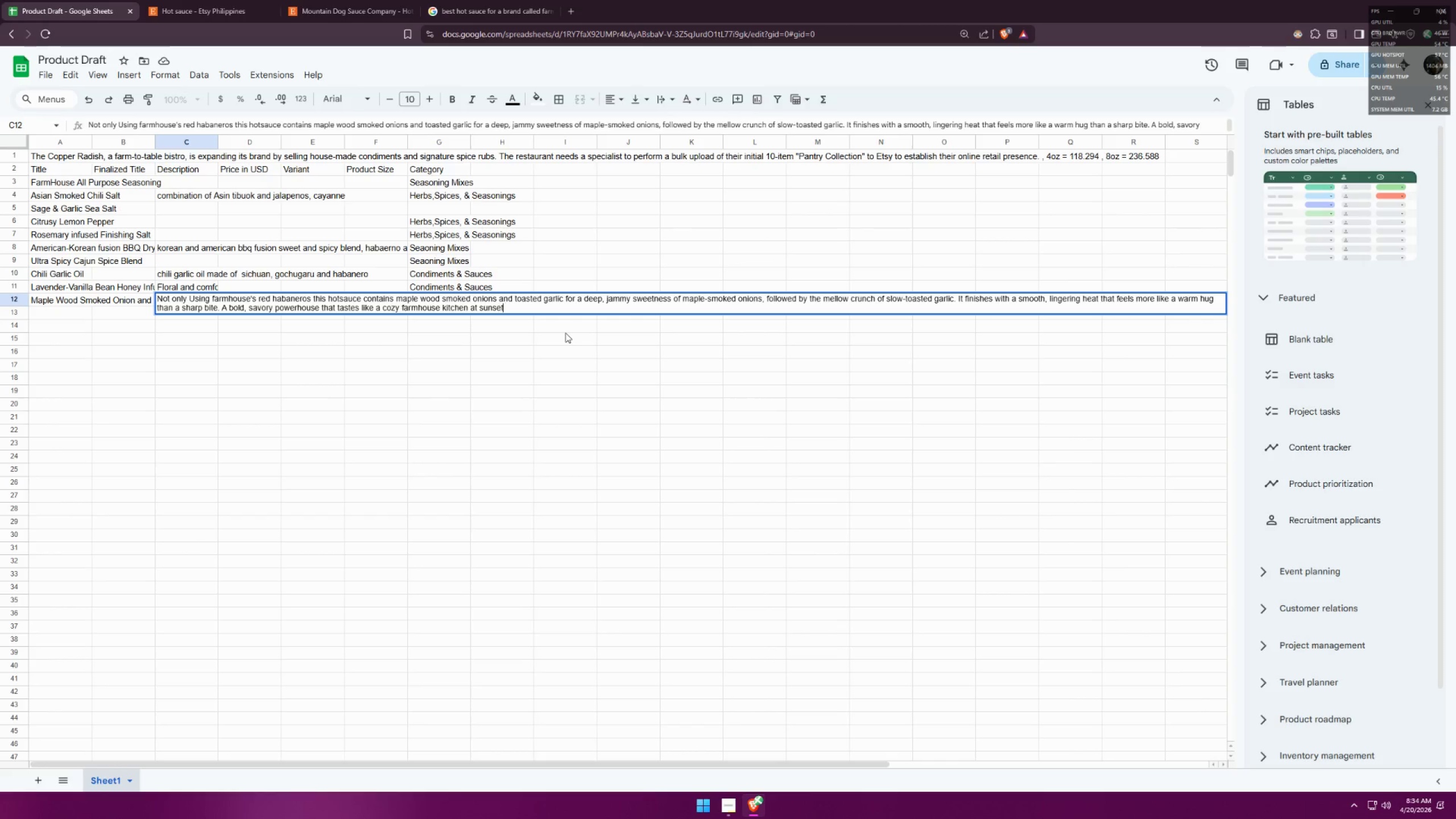 
key(Shift+ShiftLeft)
 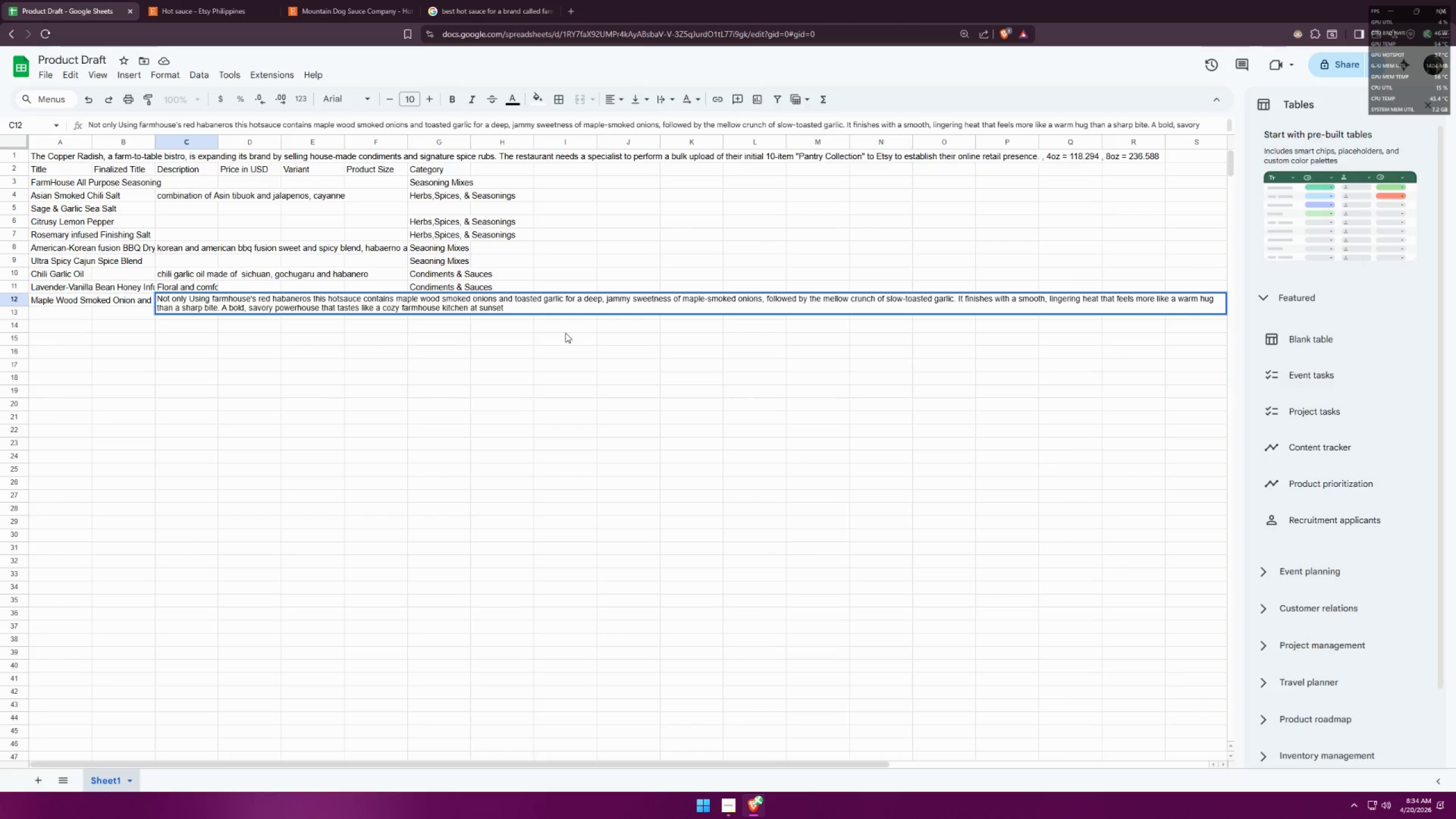 
key(Shift+1)
 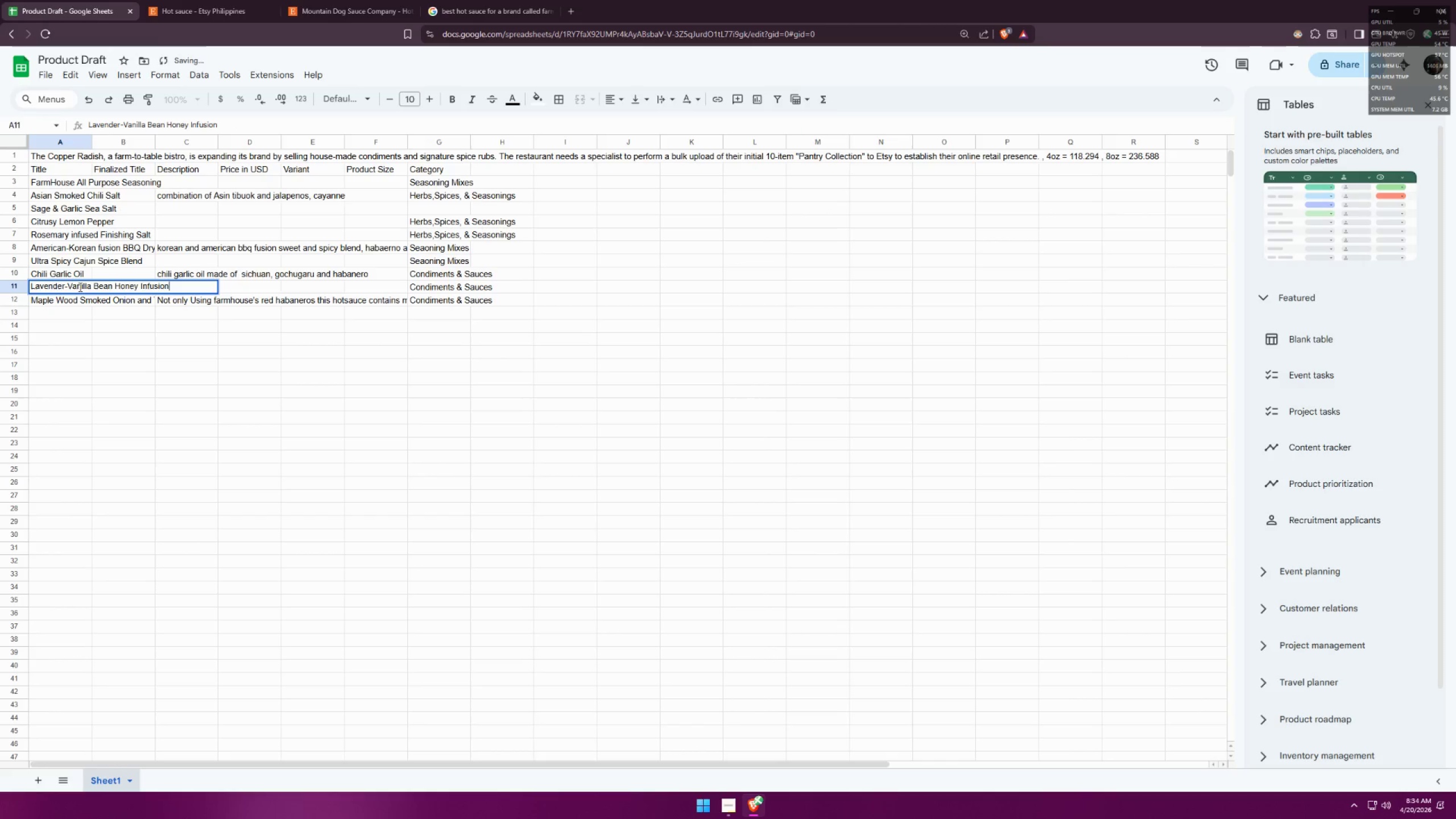 
left_click_drag(start_coordinate=[199, 280], to_coordinate=[76, 274])
 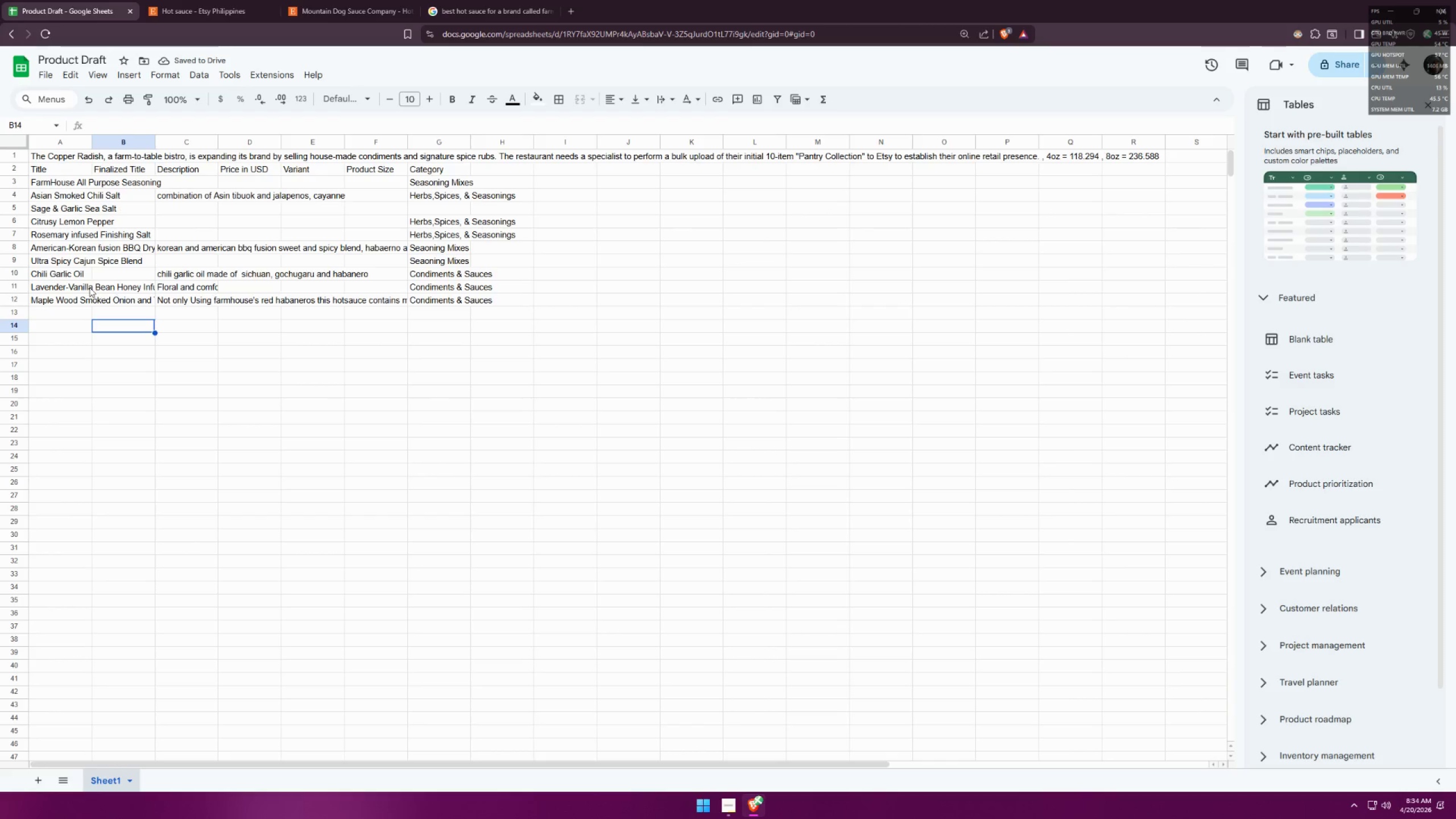 
double_click([62, 286])
 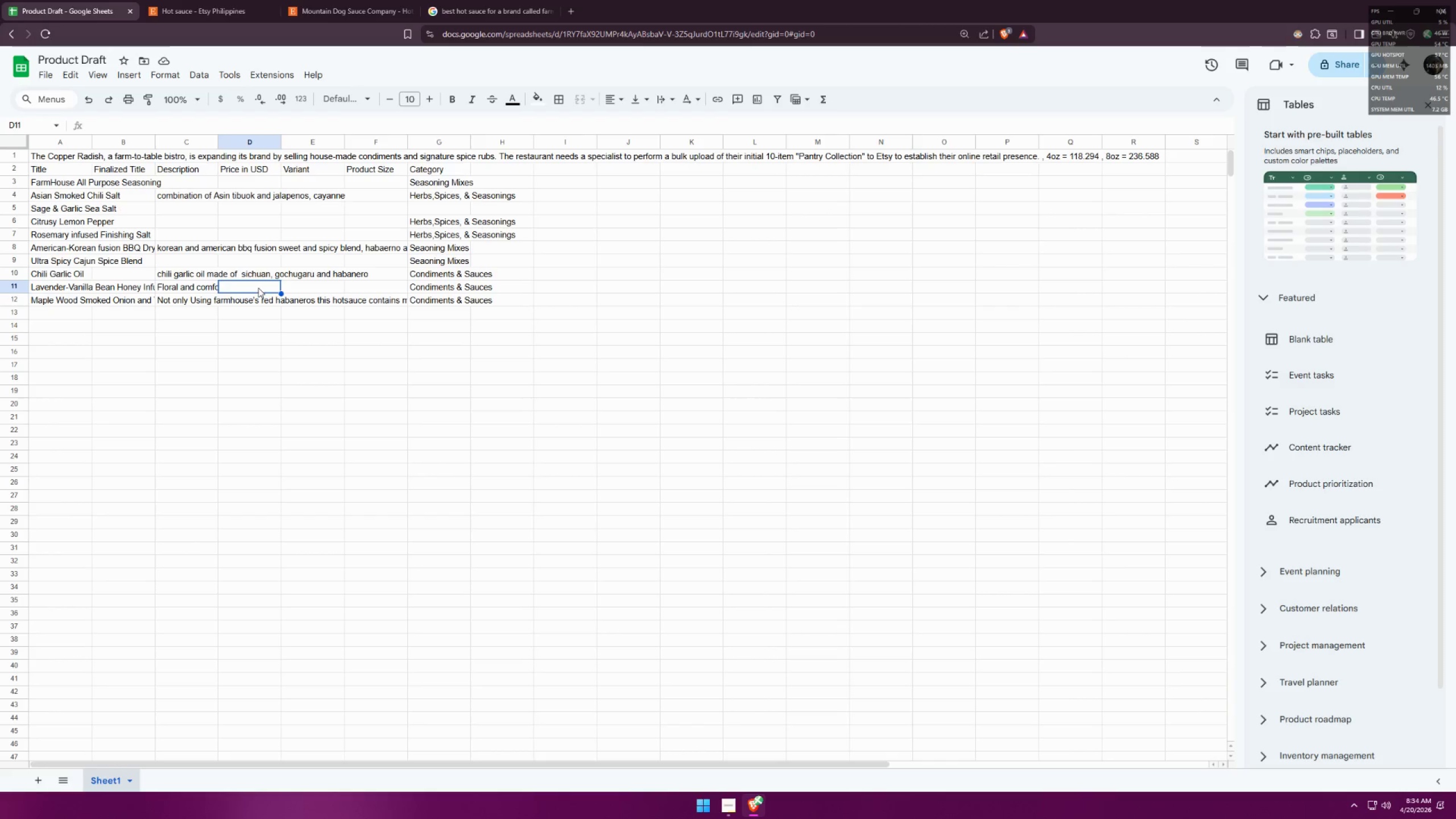 
double_click([198, 287])
 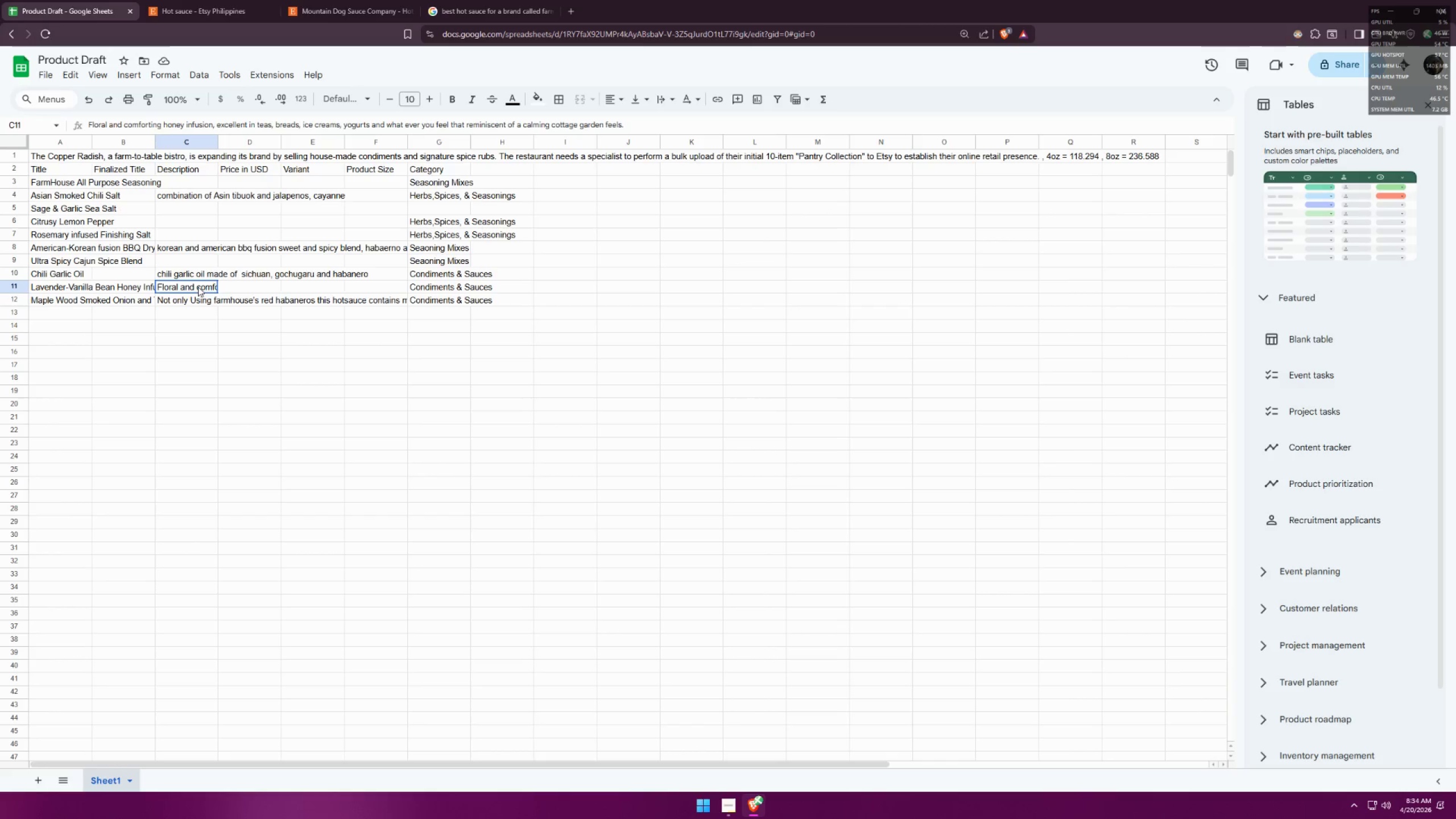 
triple_click([198, 287])
 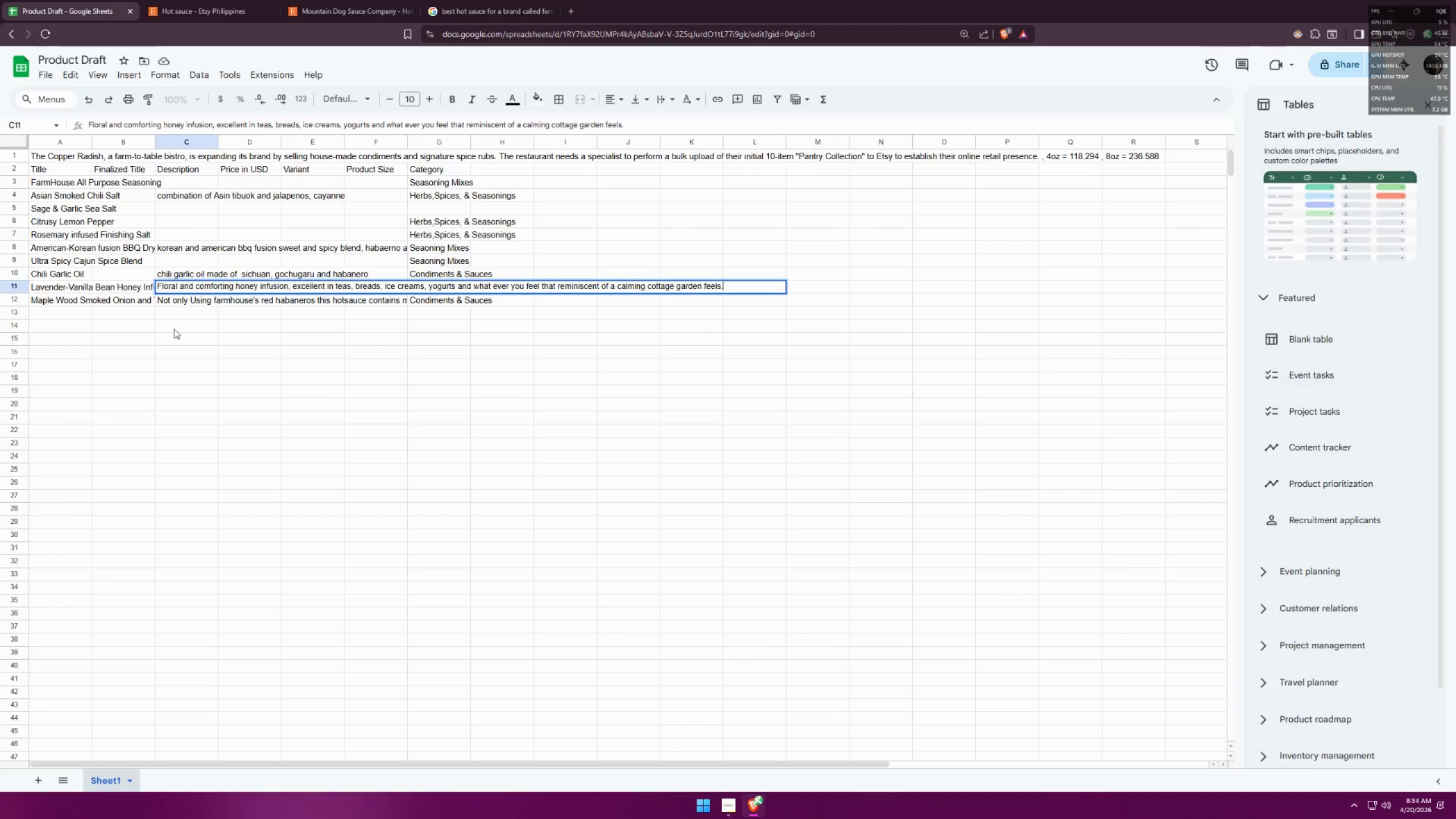 
double_click([60, 284])
 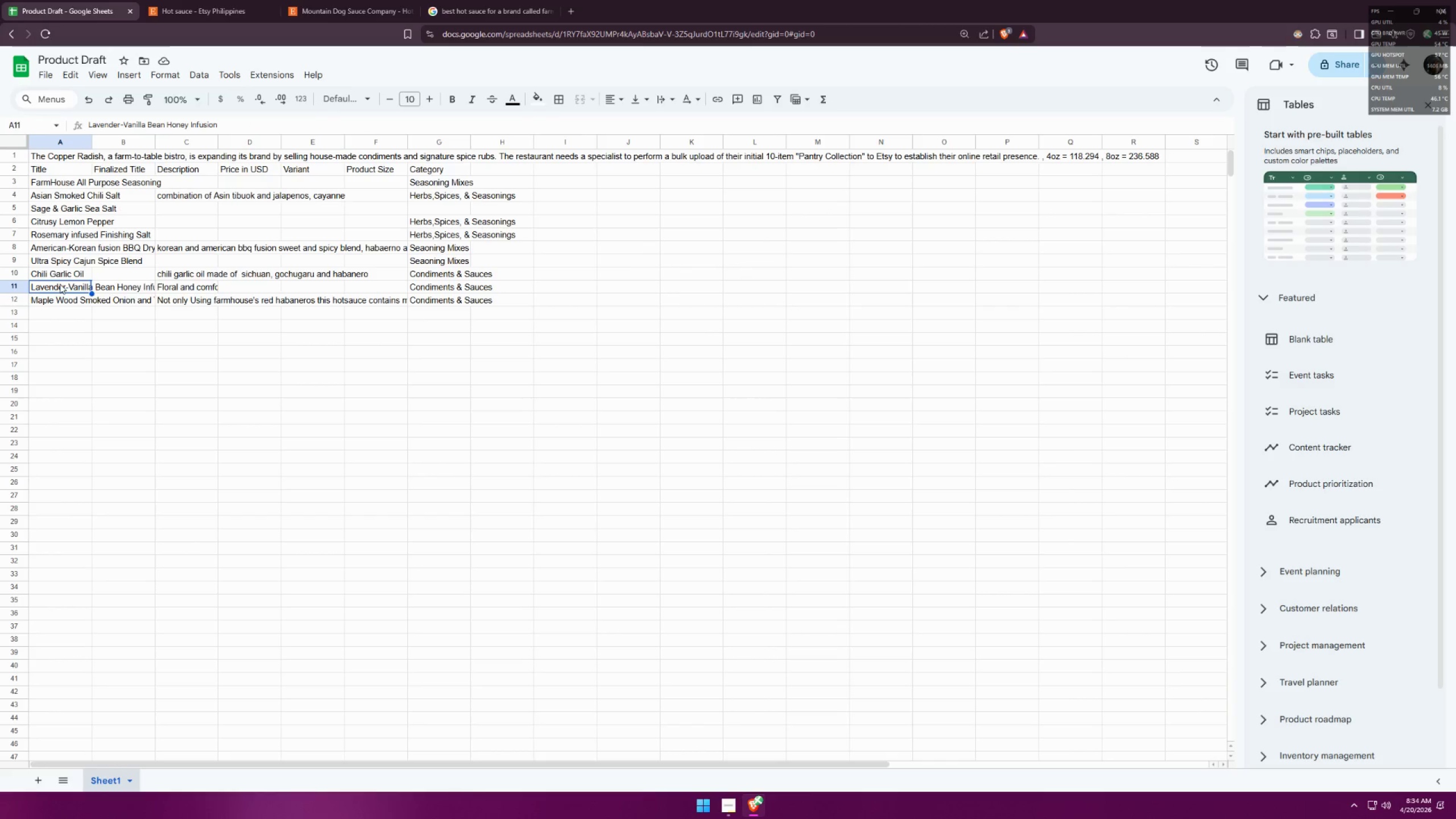 
triple_click([60, 284])
 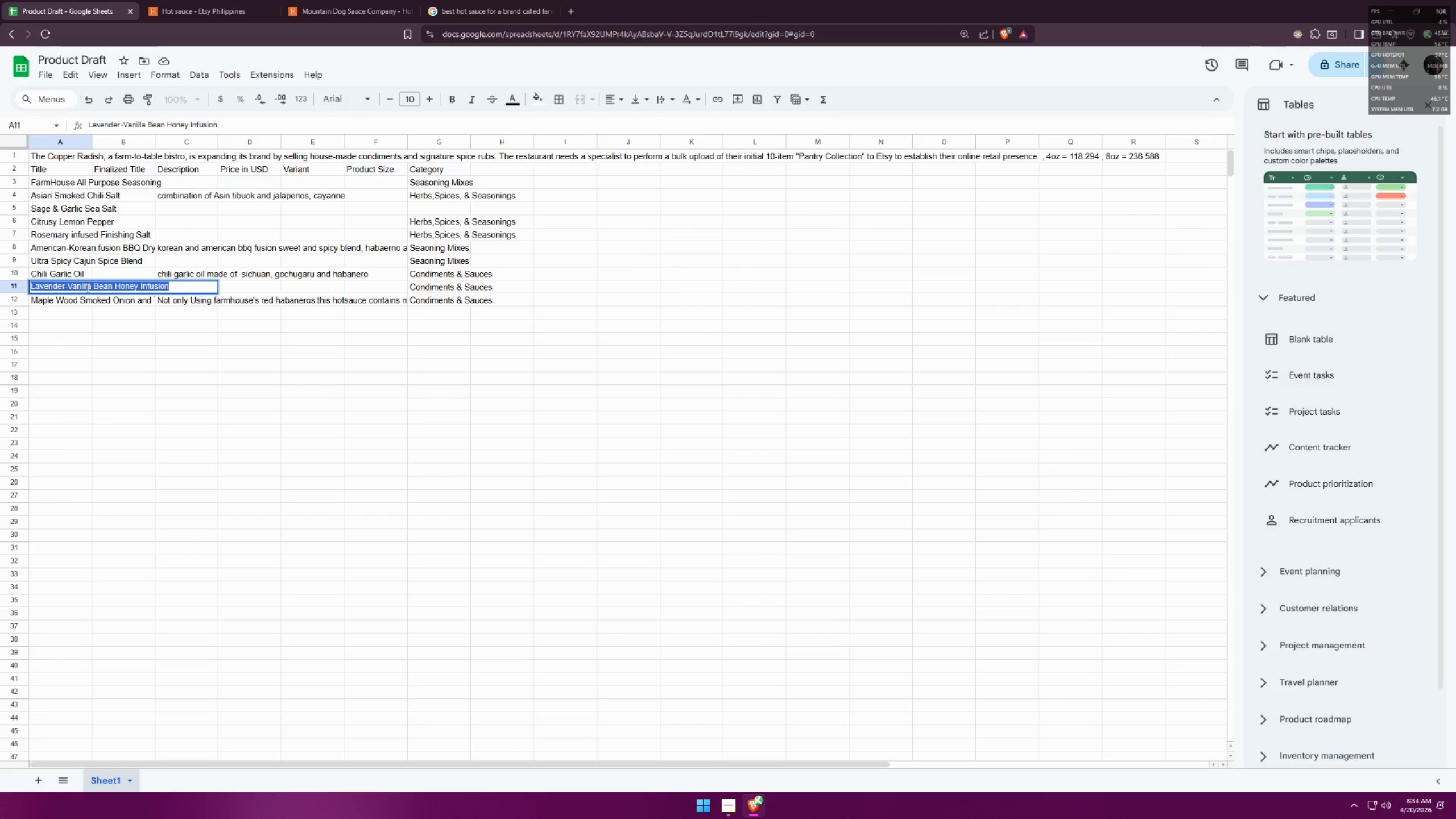 
key(Control+ControlLeft)
 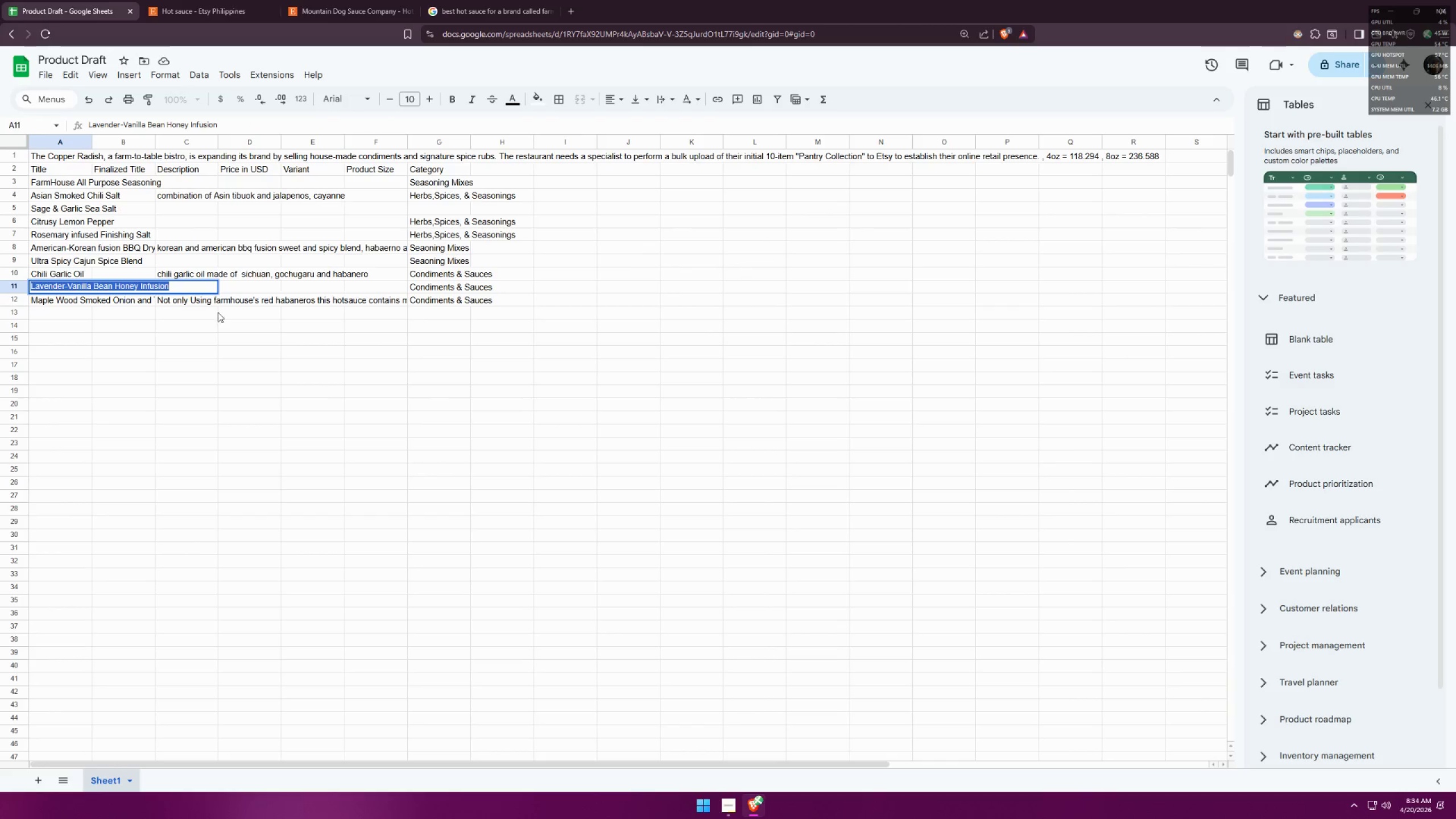 
key(Control+C)
 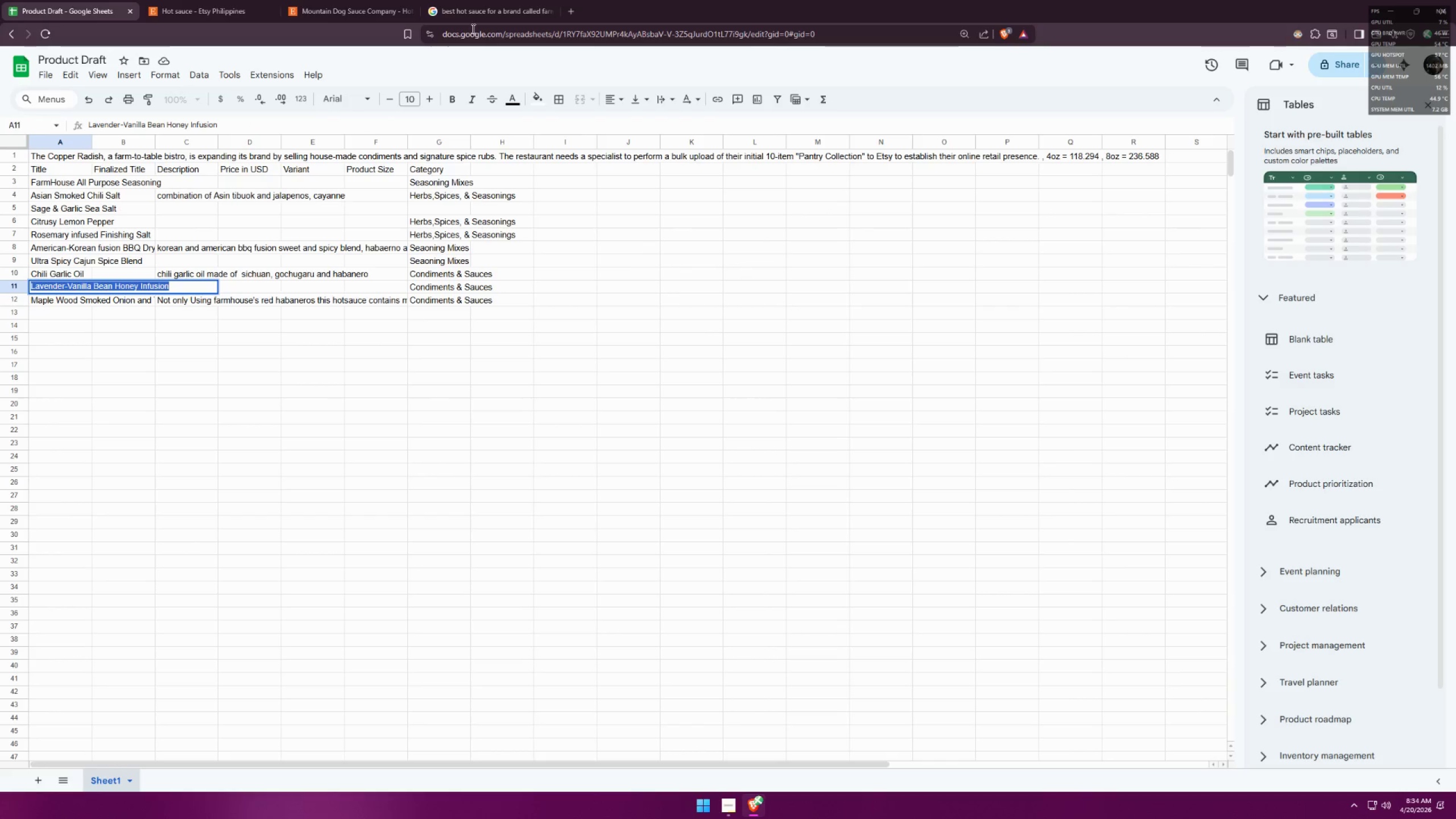 
left_click([480, 14])
 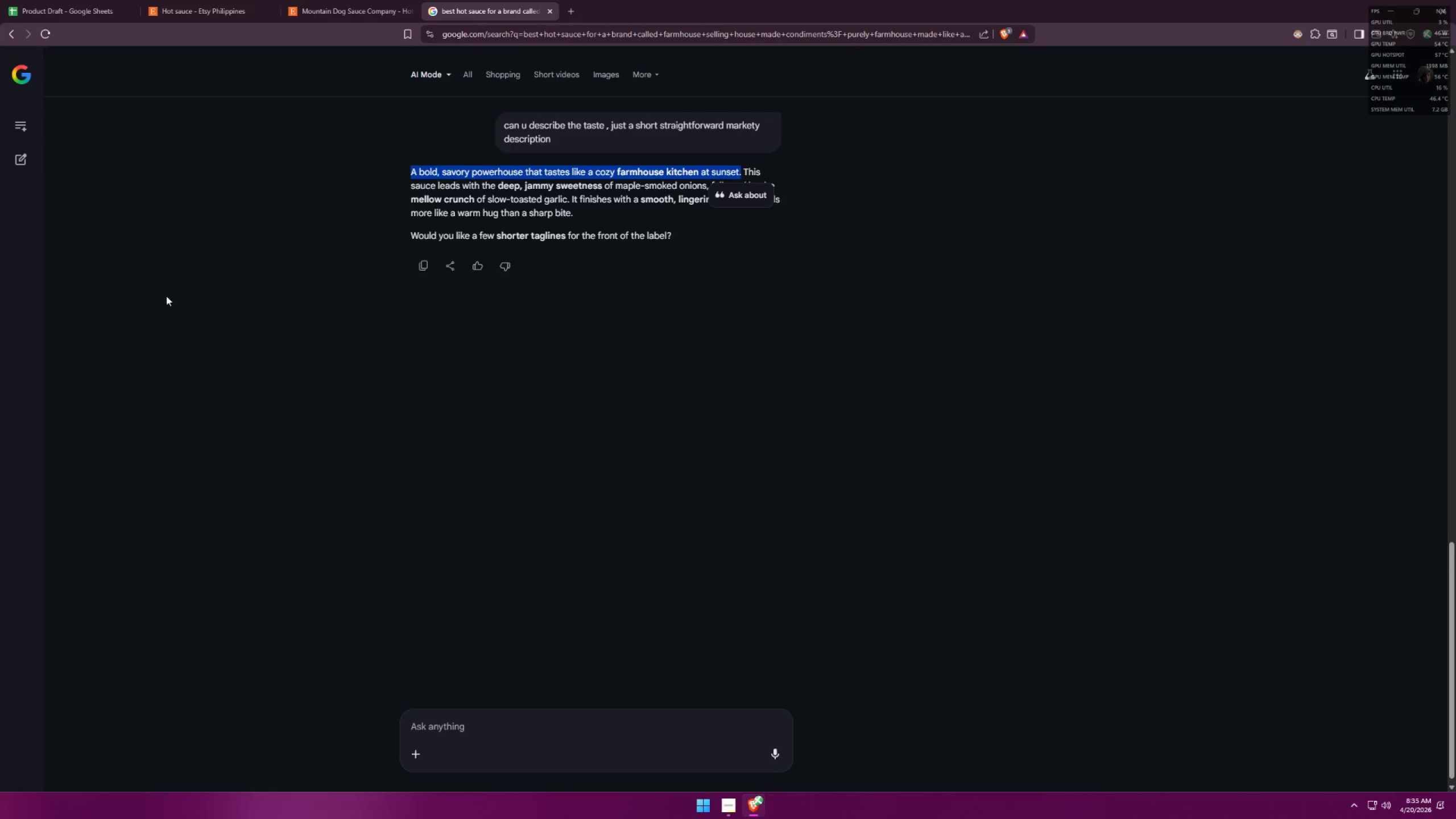 
double_click([275, 368])
 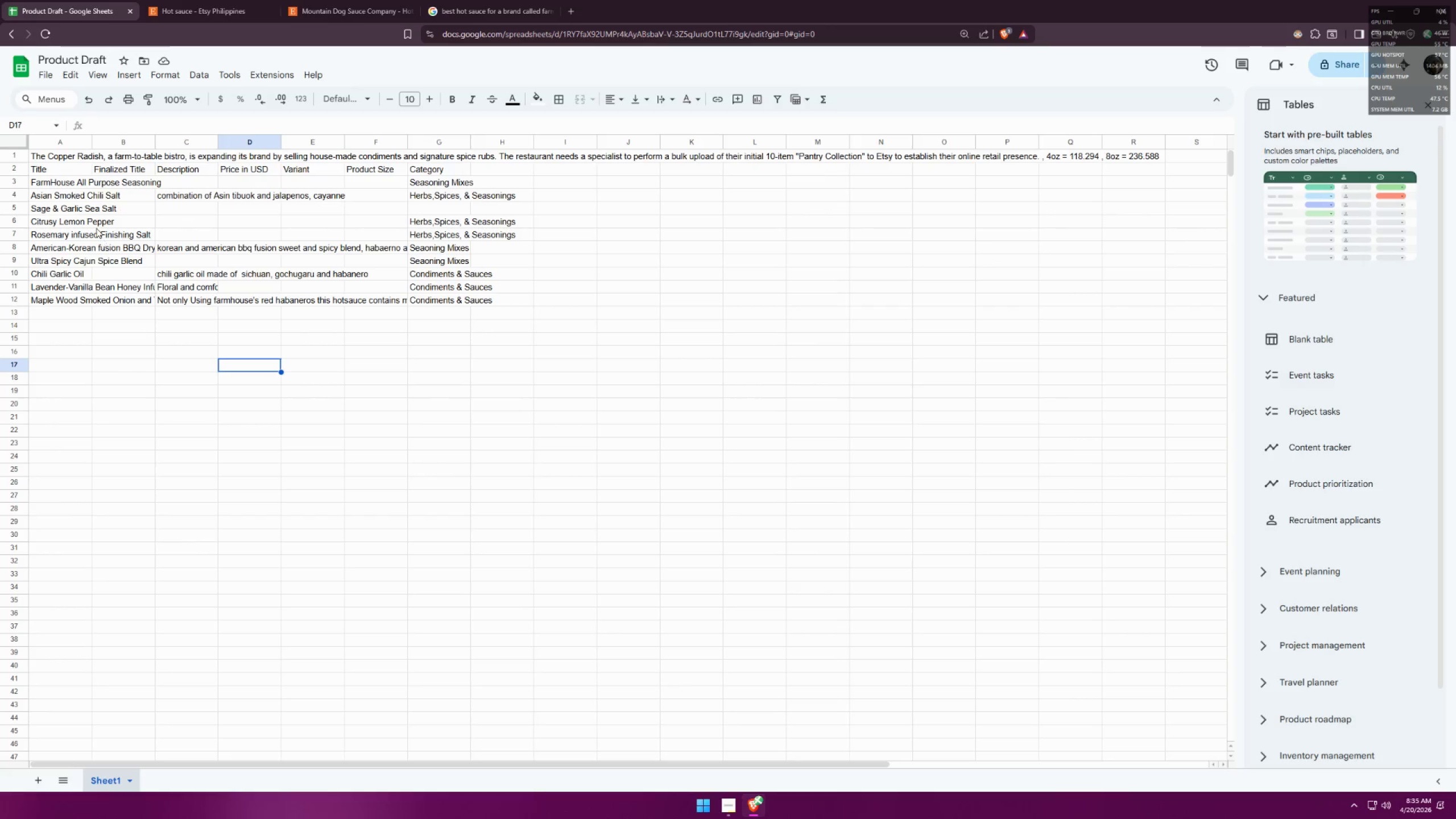 
left_click([65, 185])
 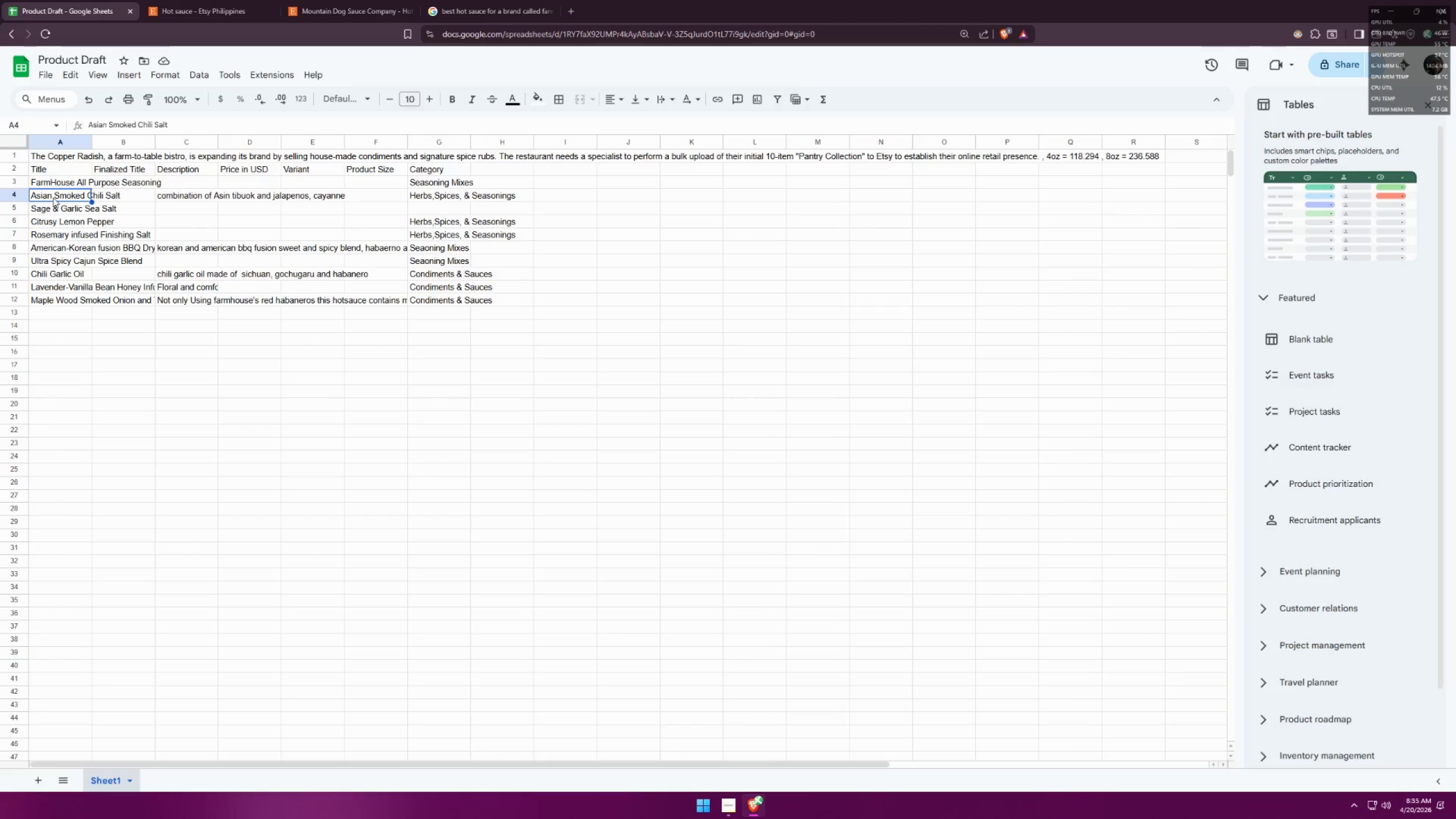 
triple_click([50, 212])
 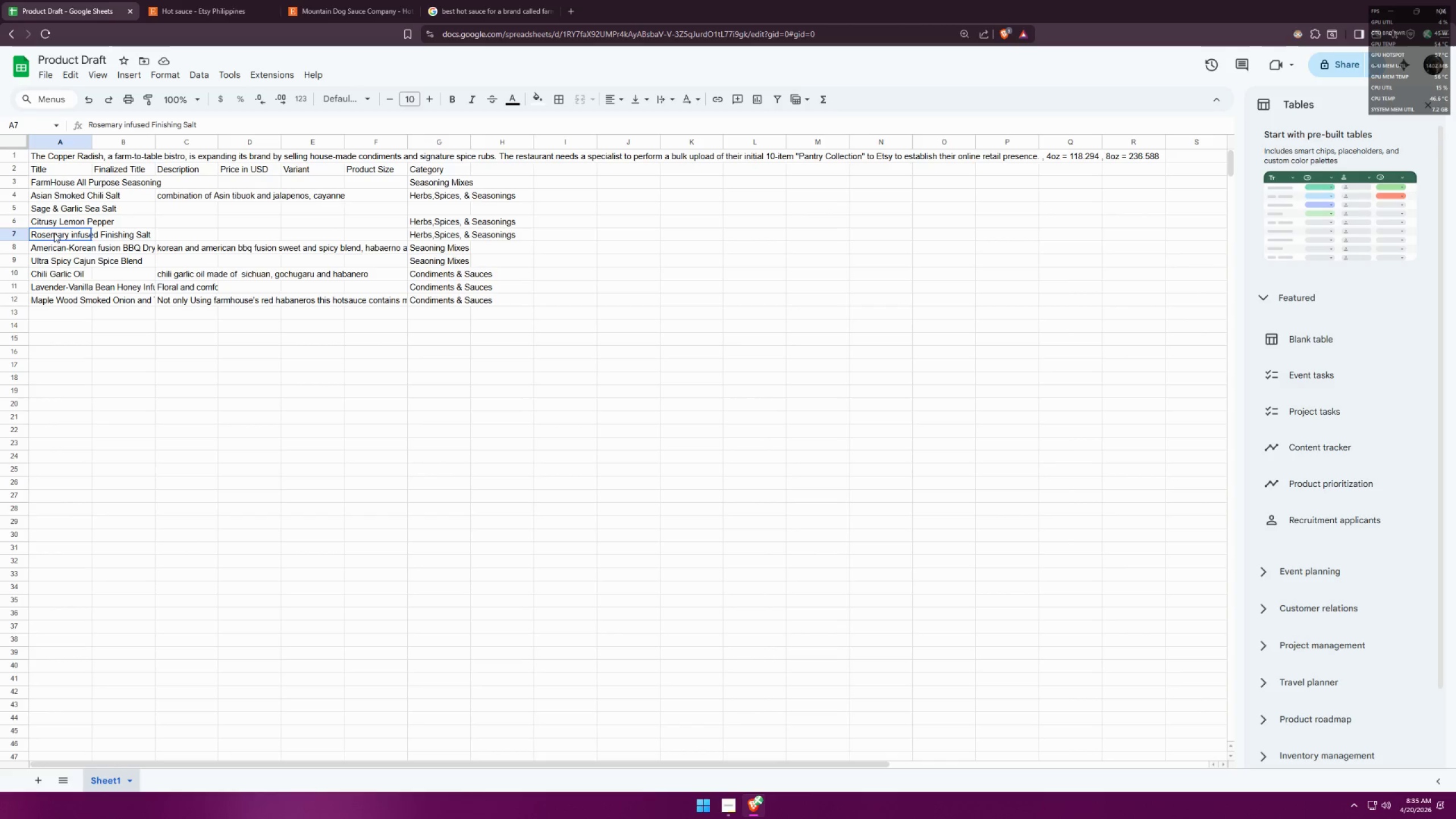 
triple_click([56, 244])
 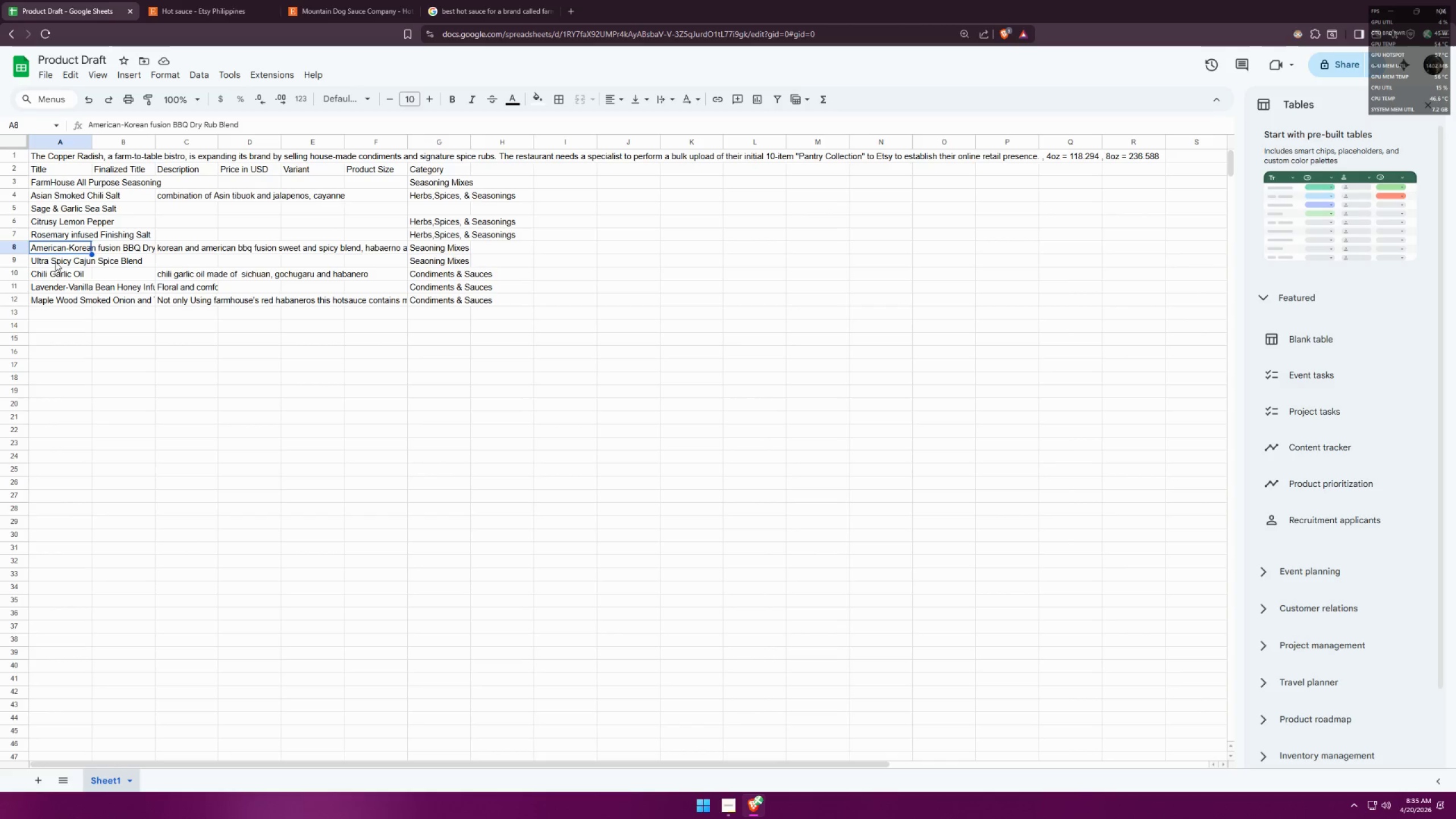 
triple_click([55, 262])
 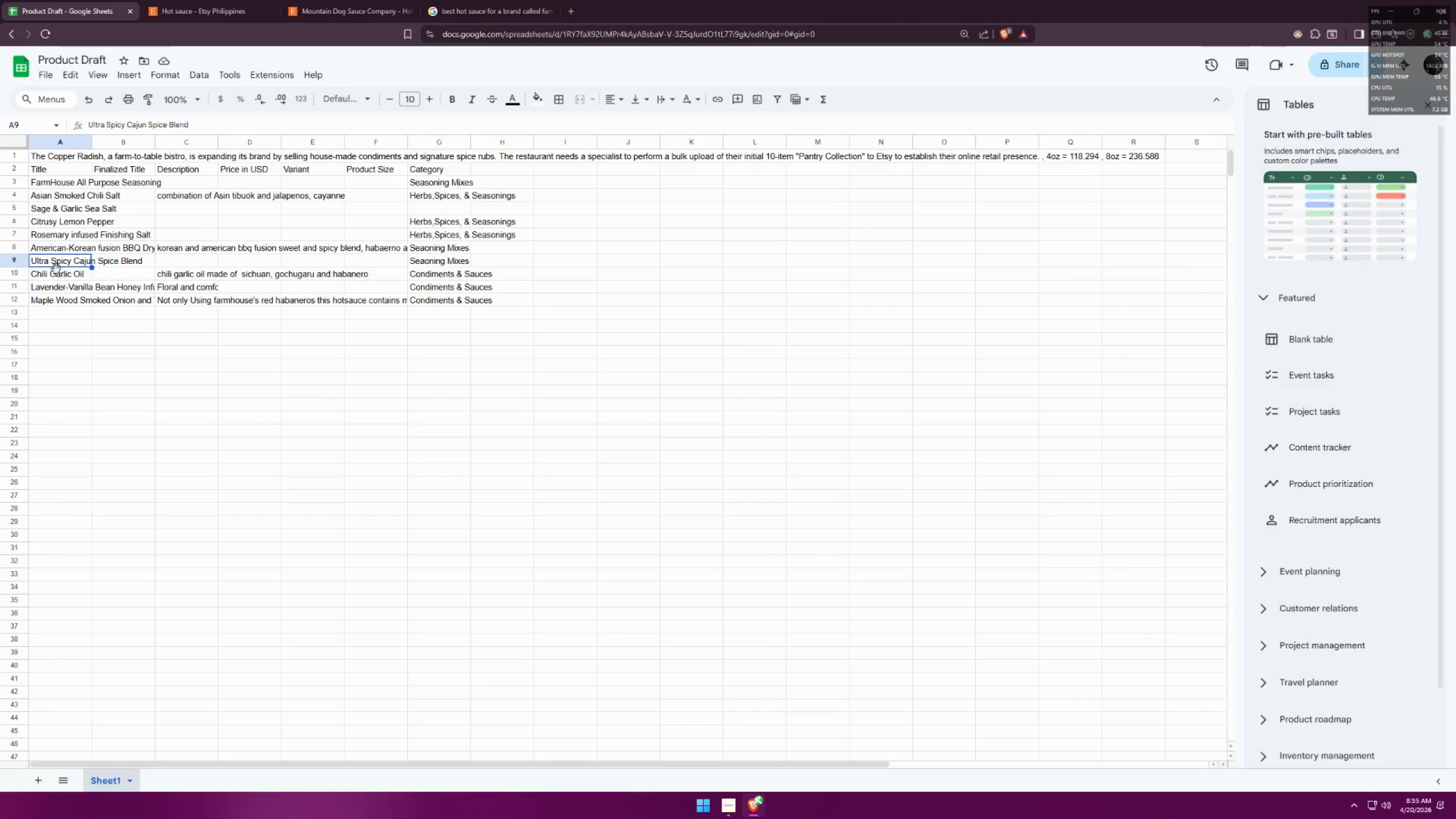 
triple_click([56, 273])
 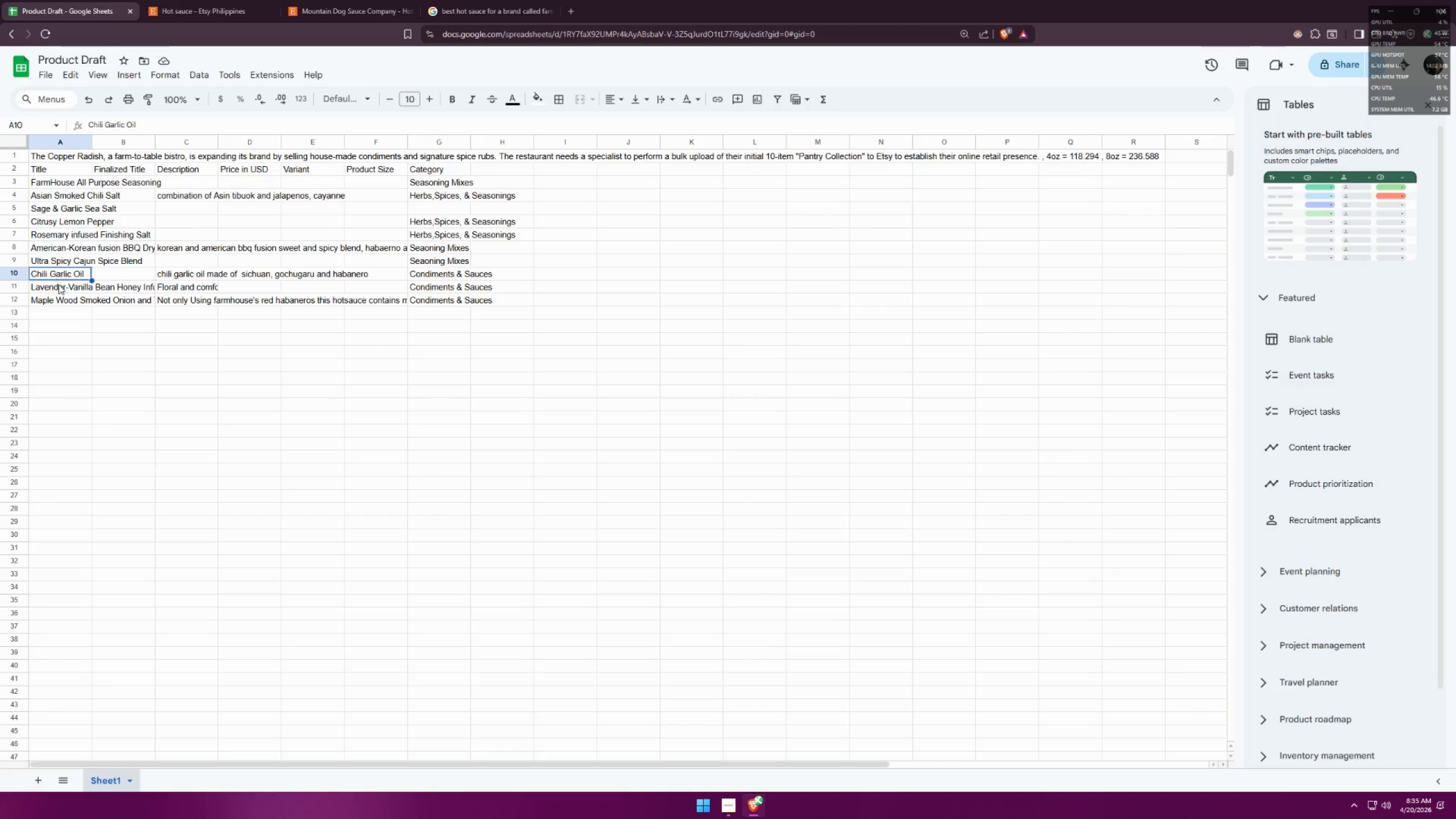 
triple_click([59, 284])
 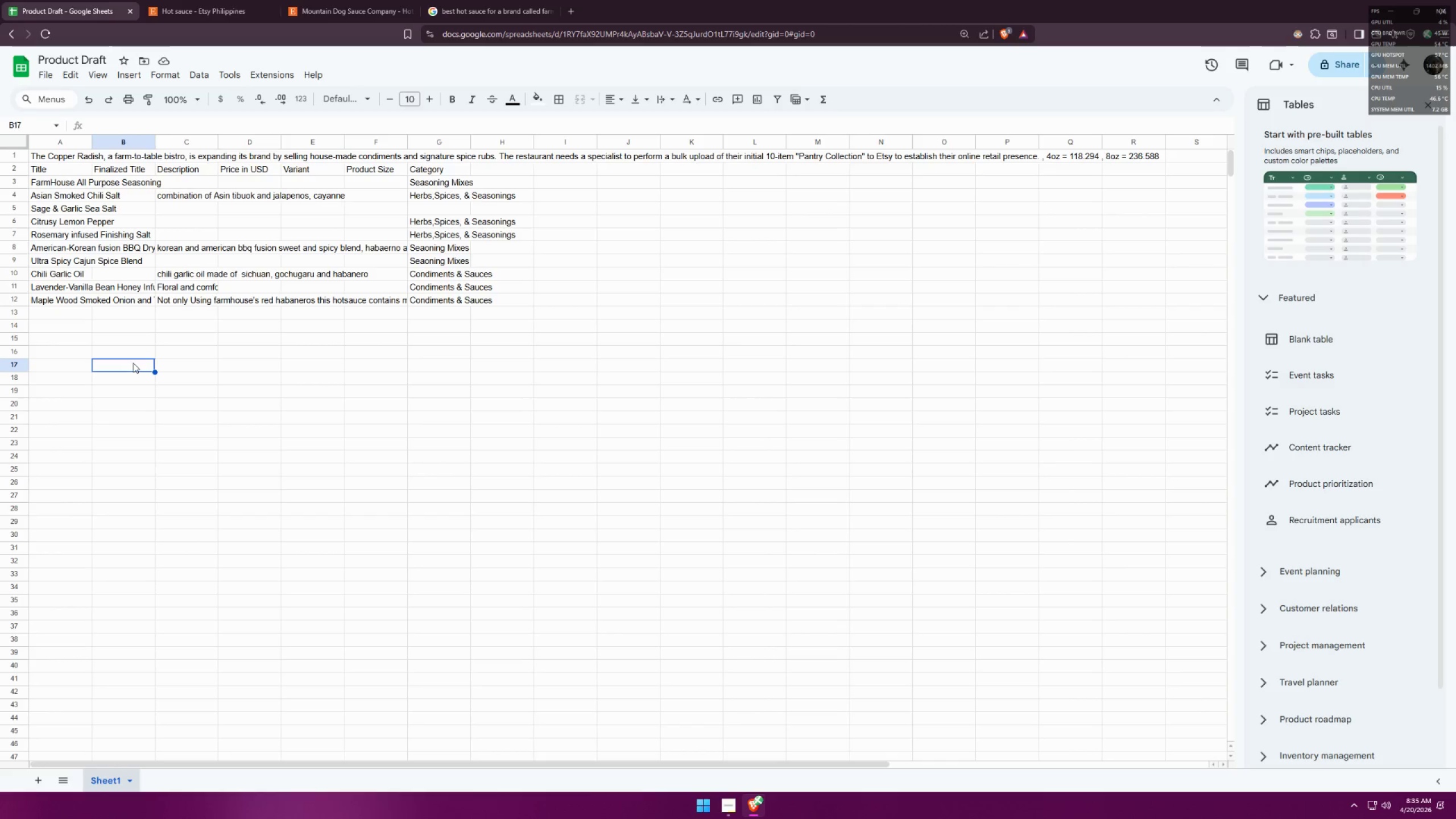 
scroll: coordinate [139, 341], scroll_direction: up, amount: 3.0
 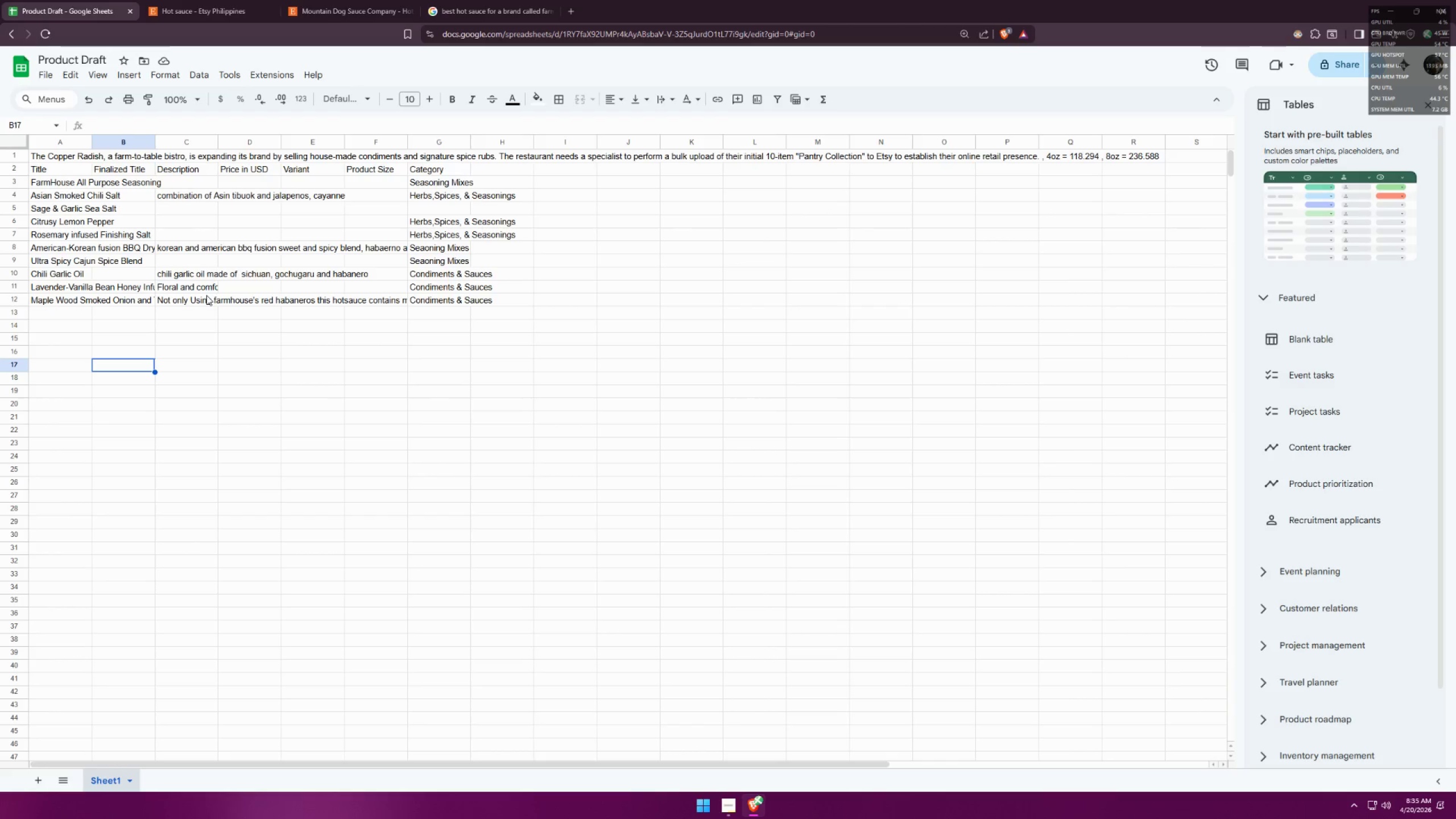 
wait(16.57)
 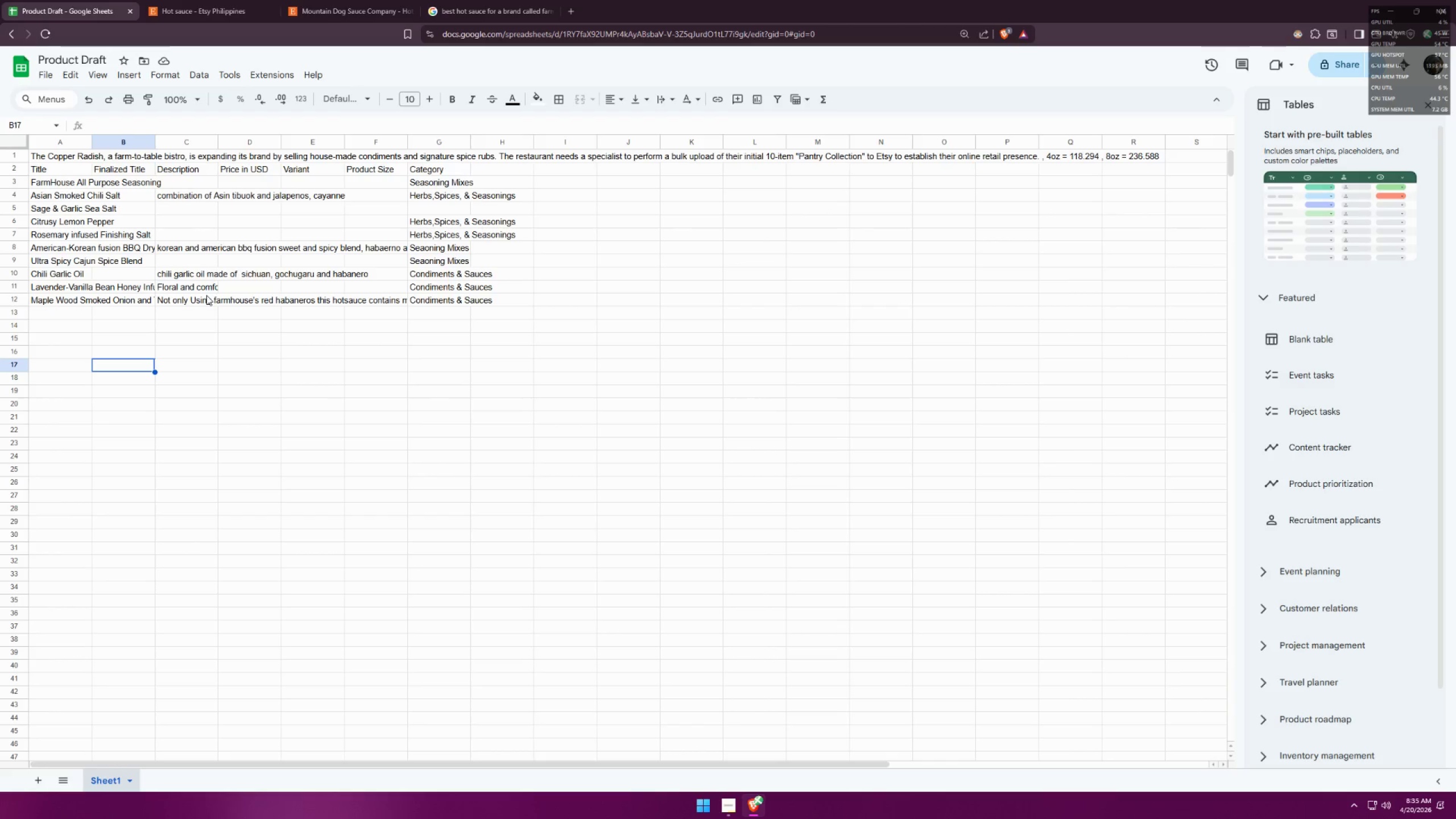 
double_click([72, 197])
 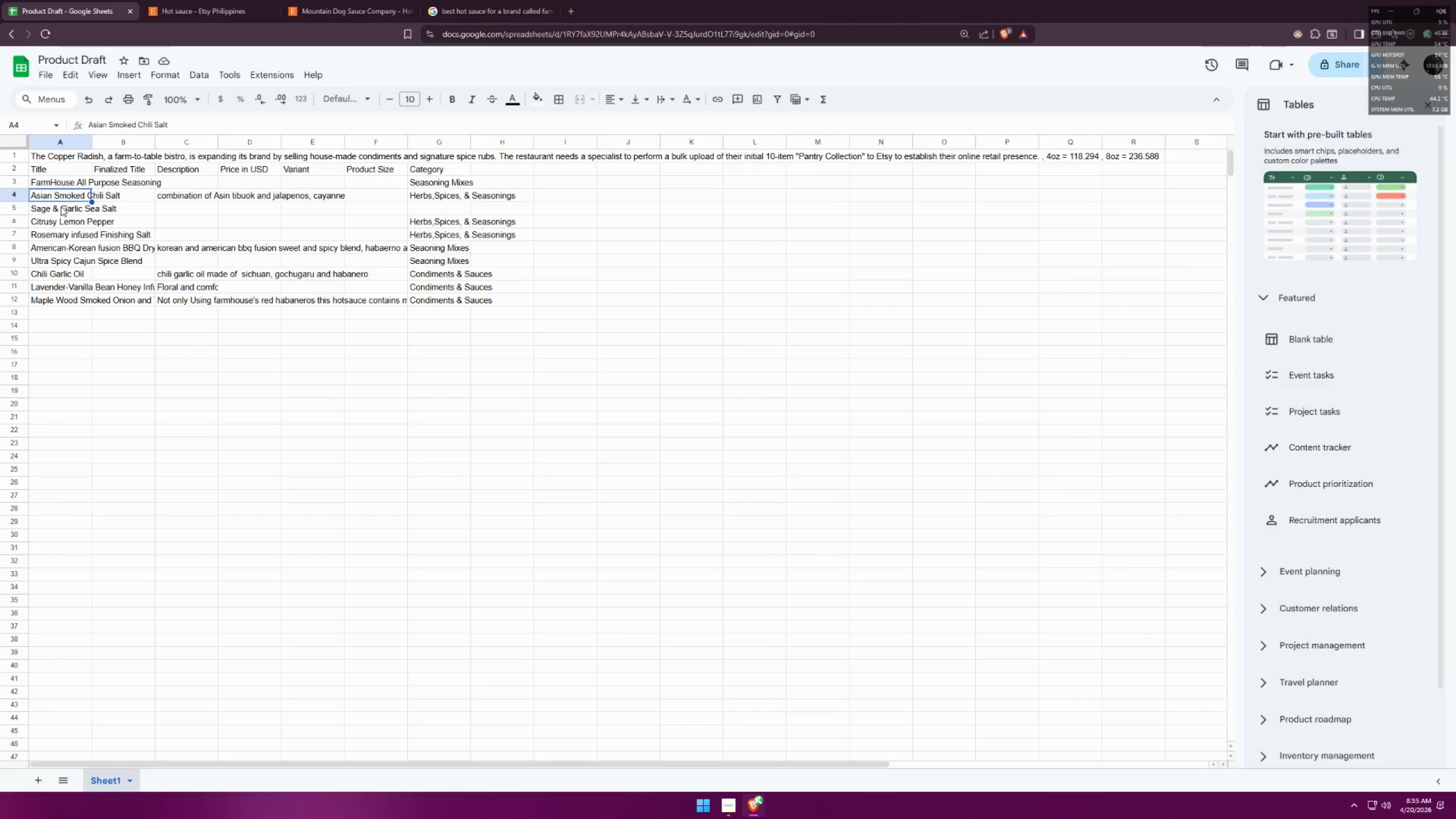 
triple_click([60, 207])
 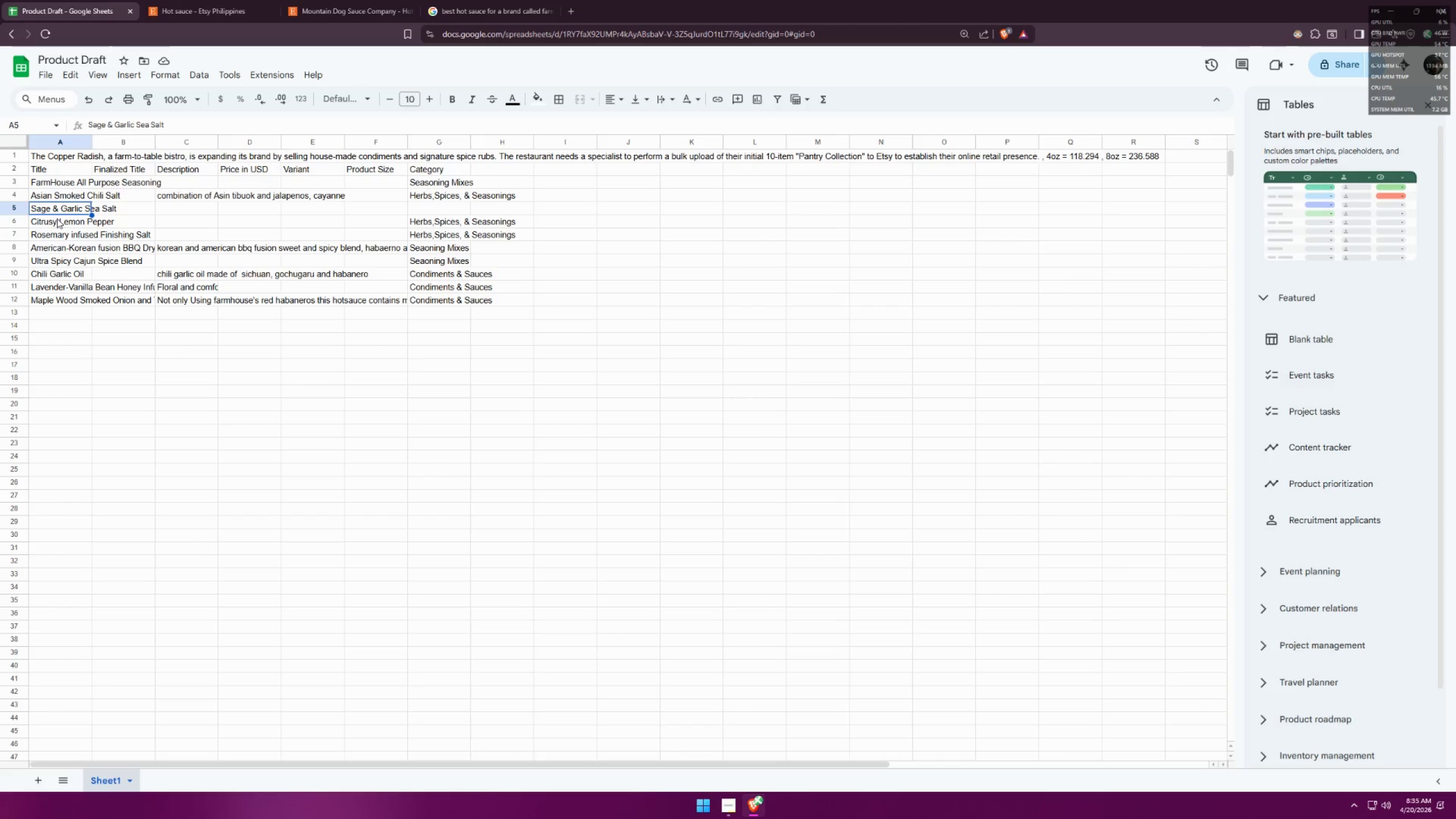 
triple_click([56, 218])
 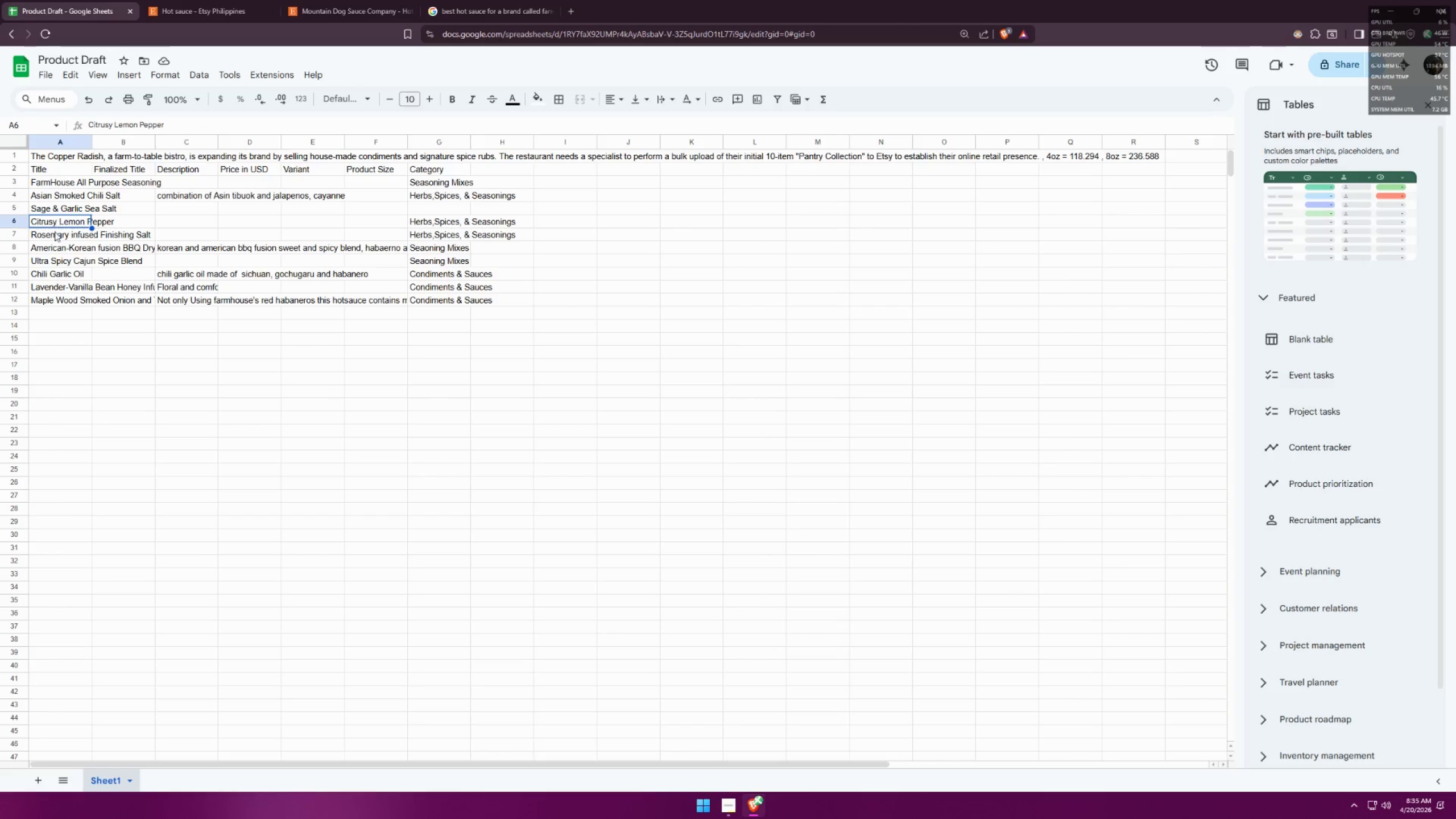 
triple_click([54, 234])
 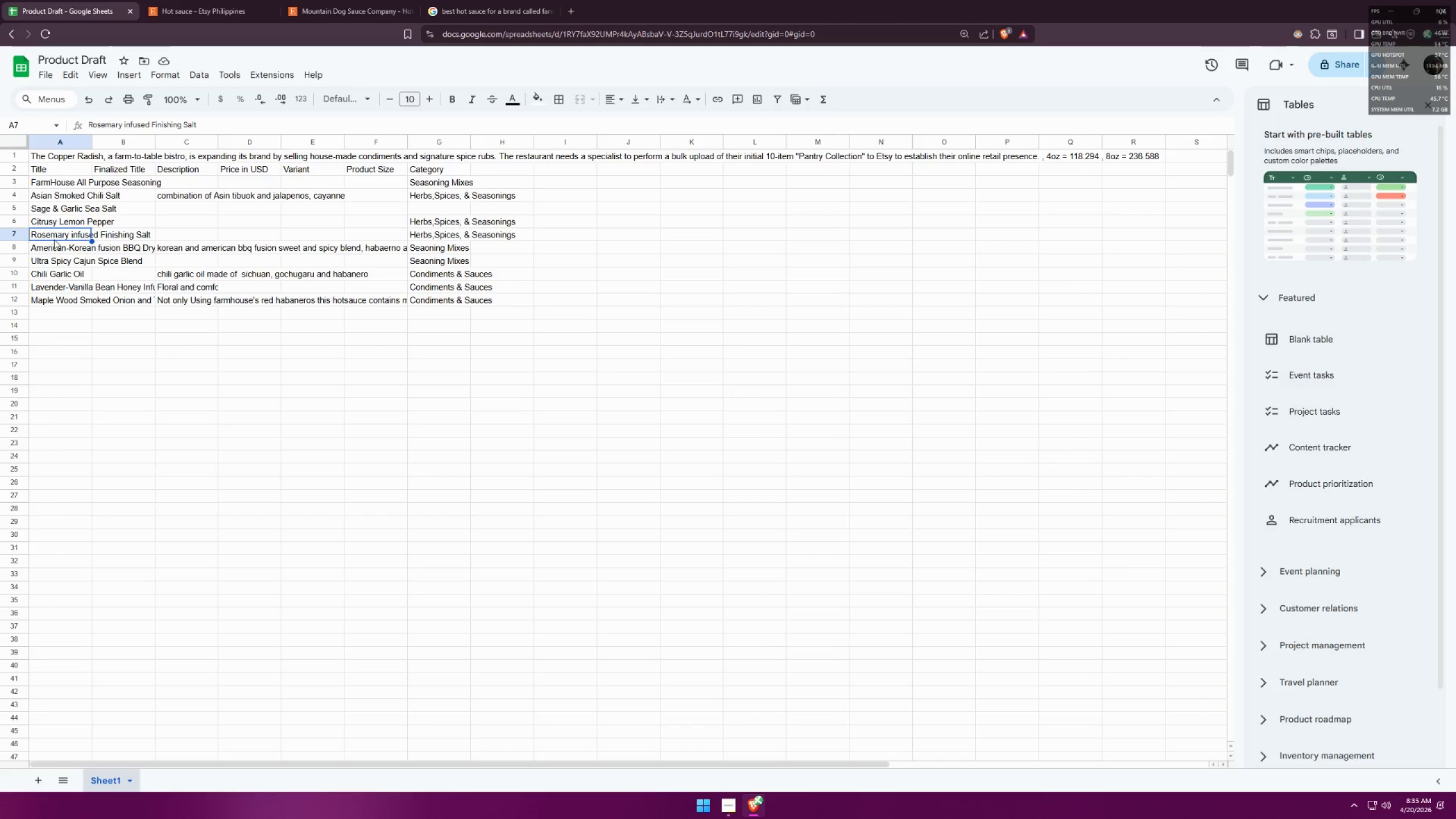 
triple_click([53, 242])
 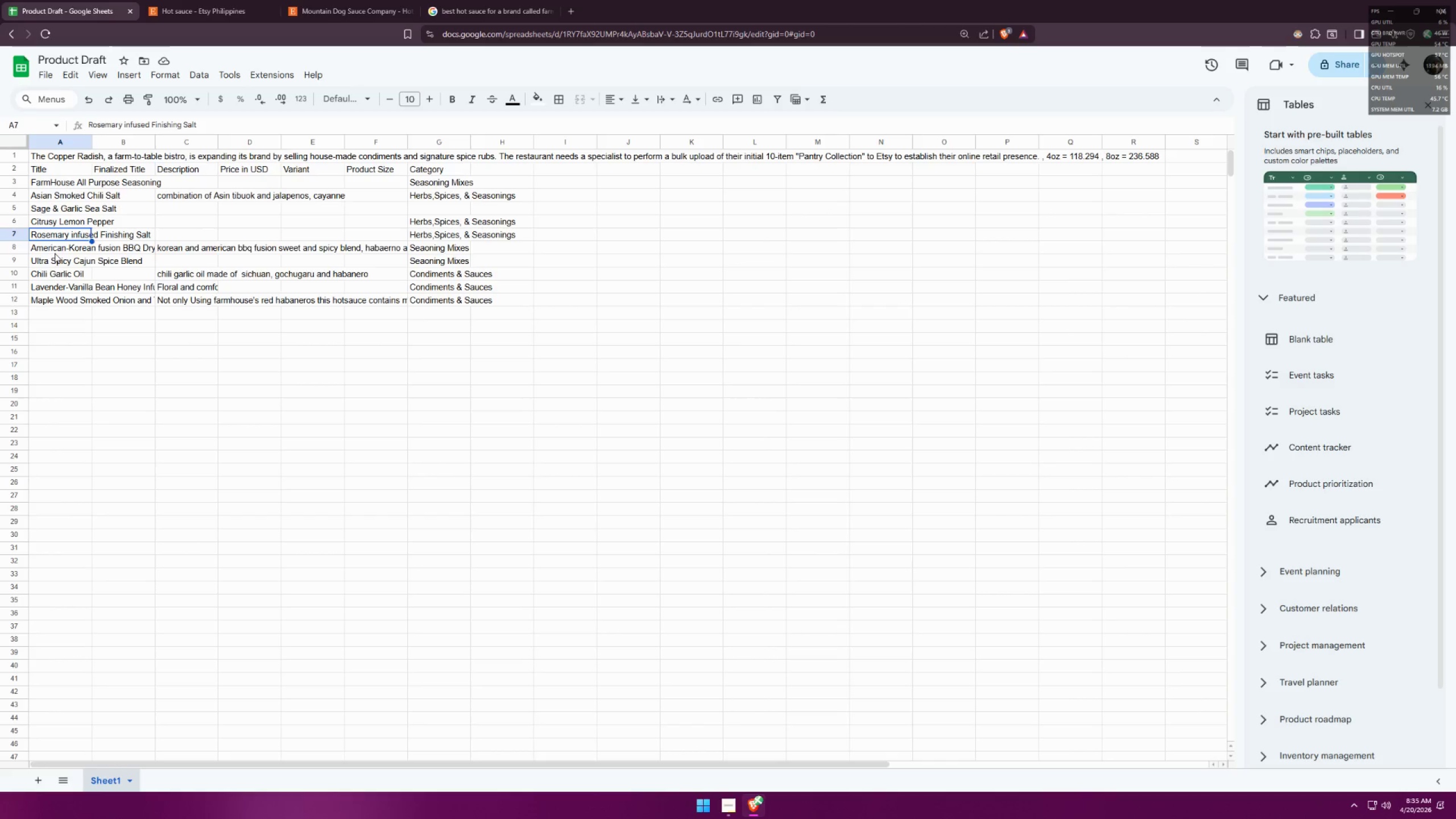 
triple_click([53, 249])
 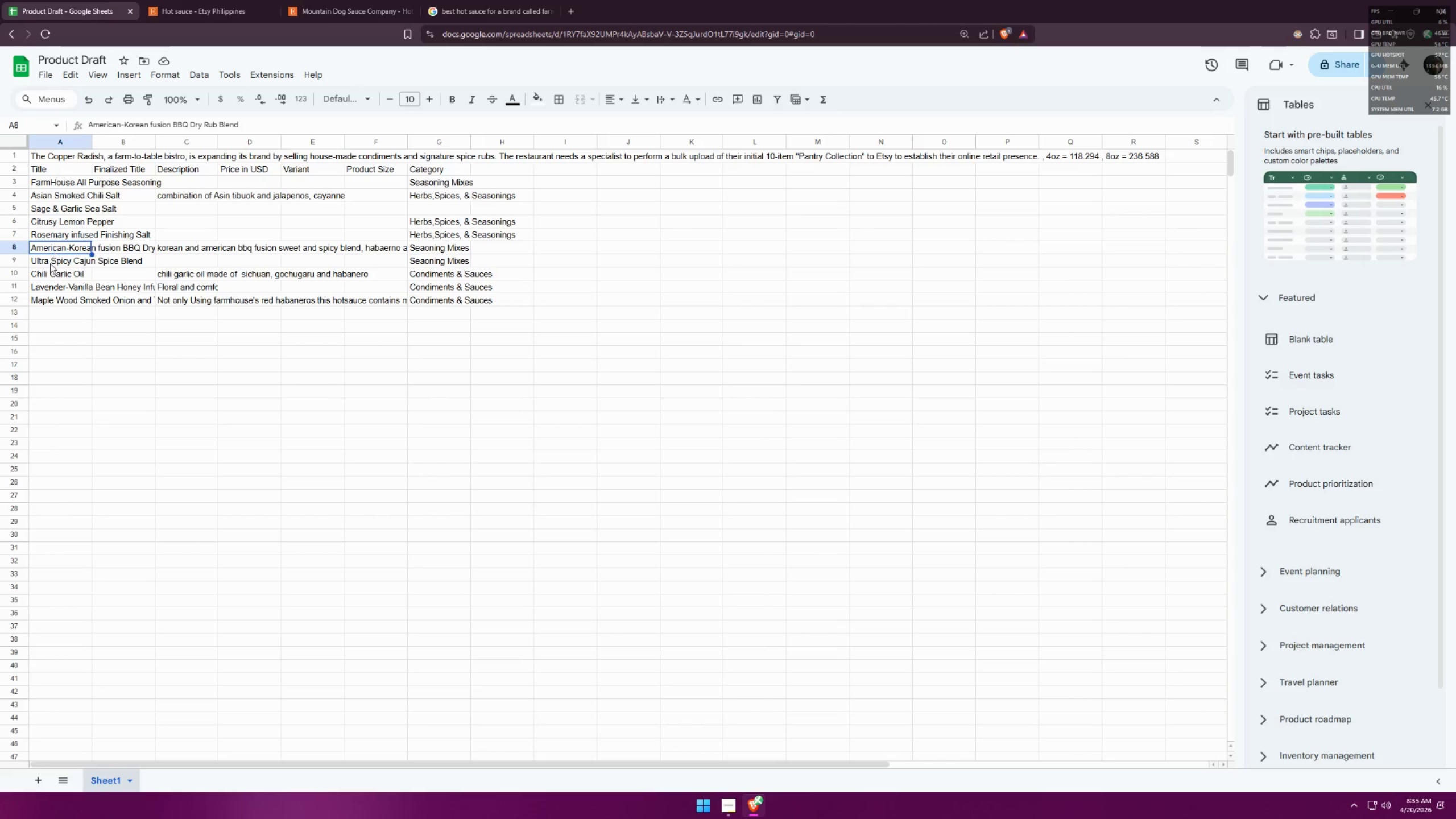 
triple_click([49, 266])
 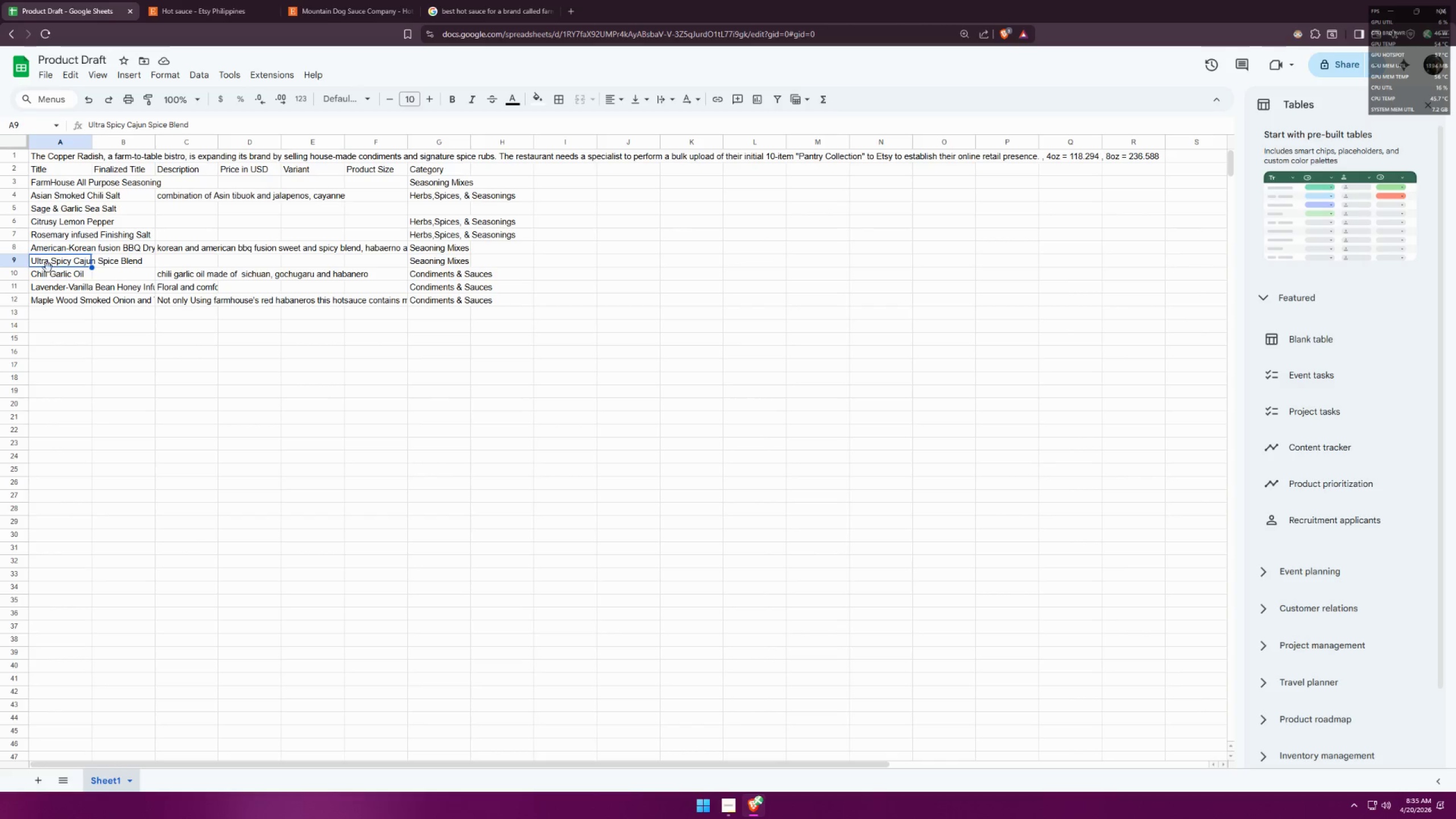 
triple_click([46, 276])
 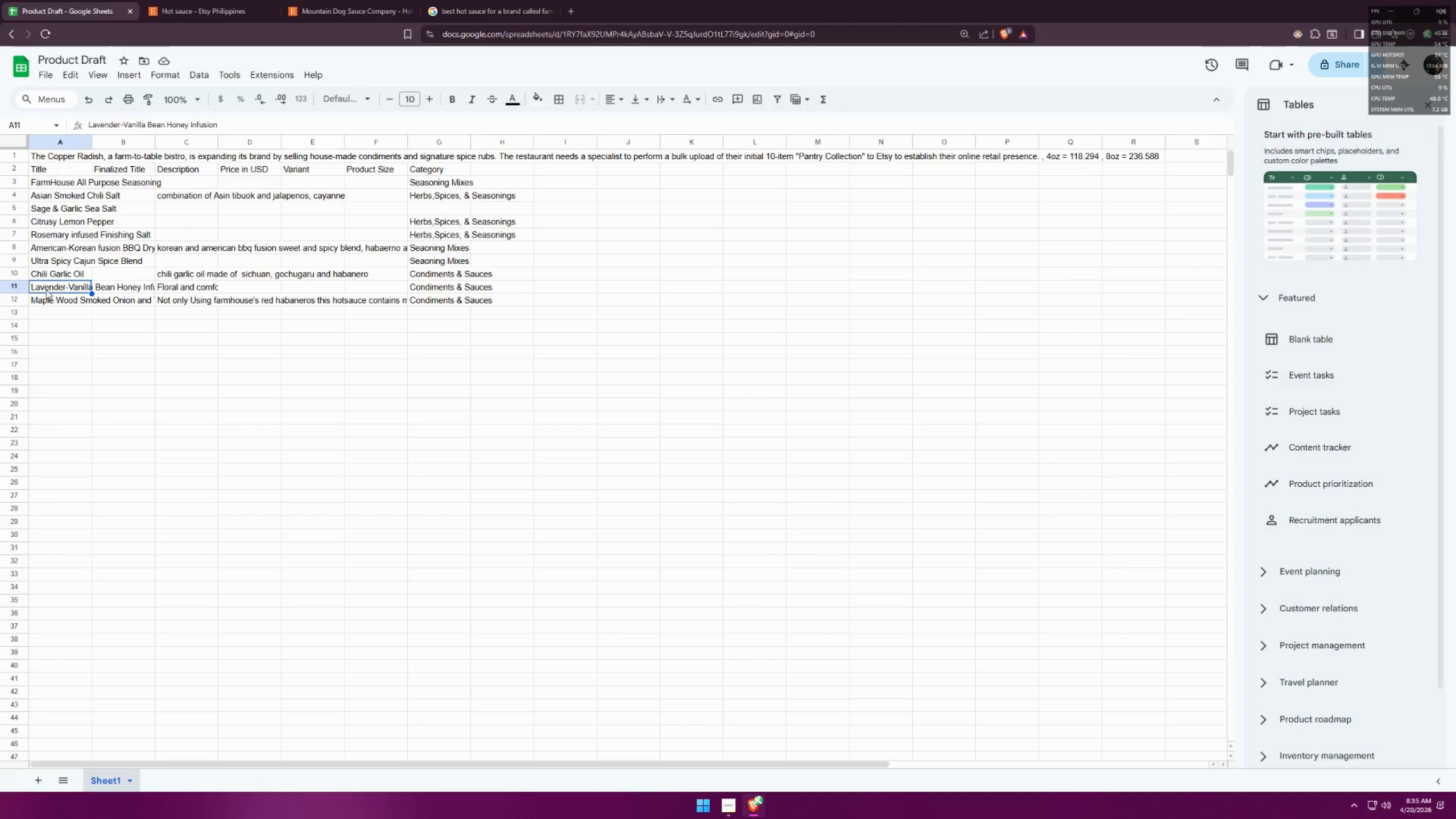 
triple_click([47, 297])
 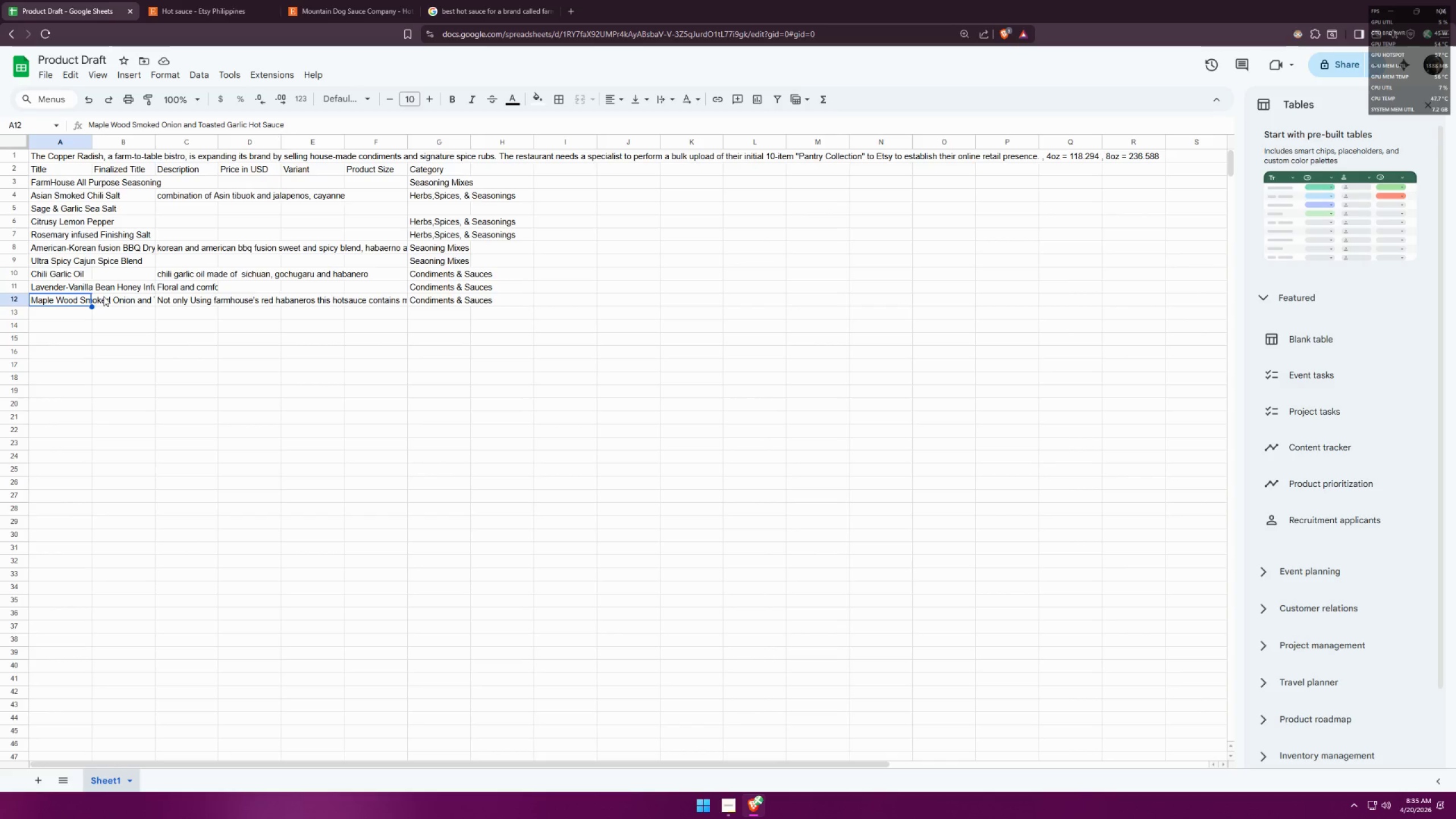 
wait(6.24)
 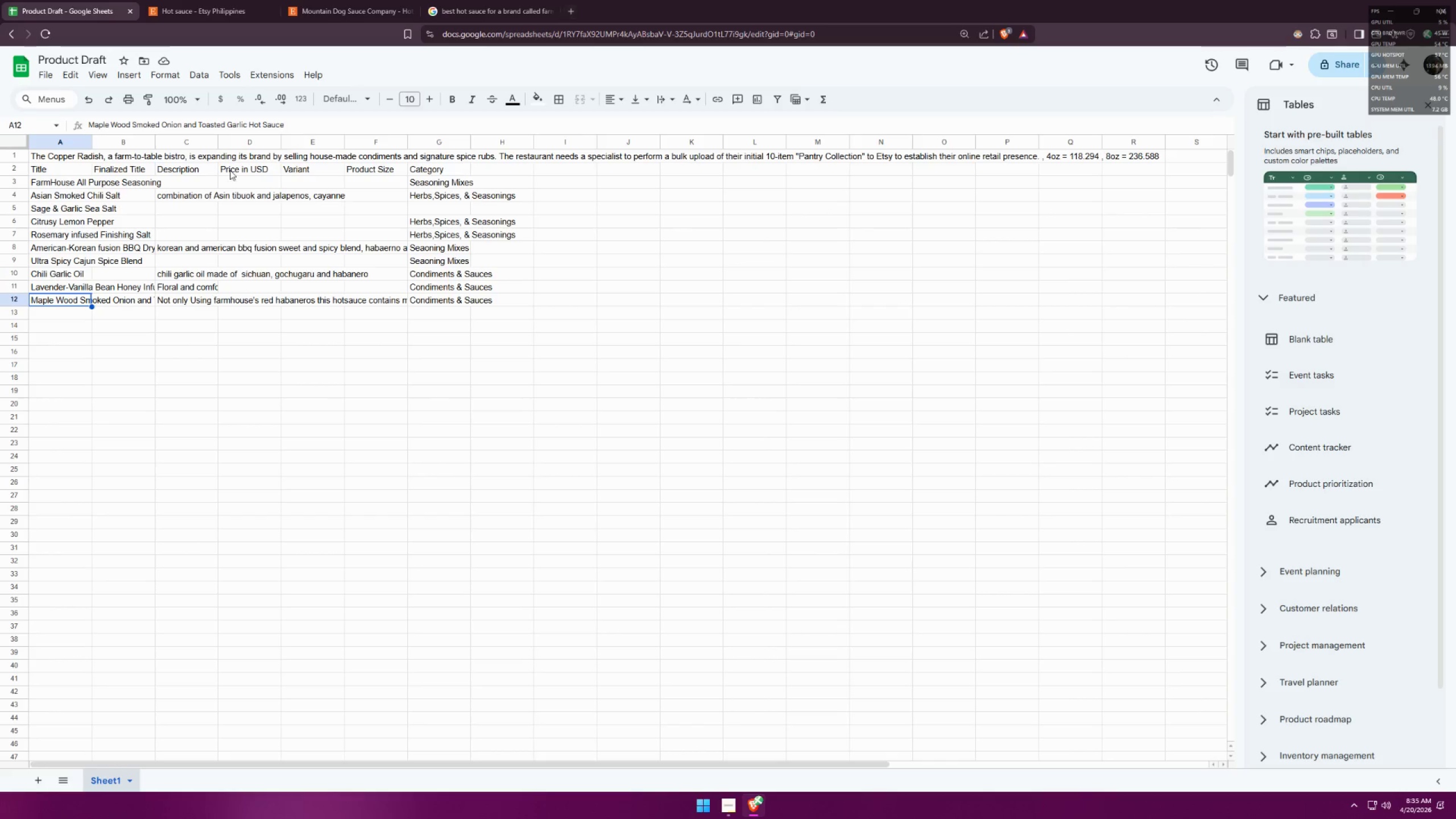 
left_click([197, 266])
 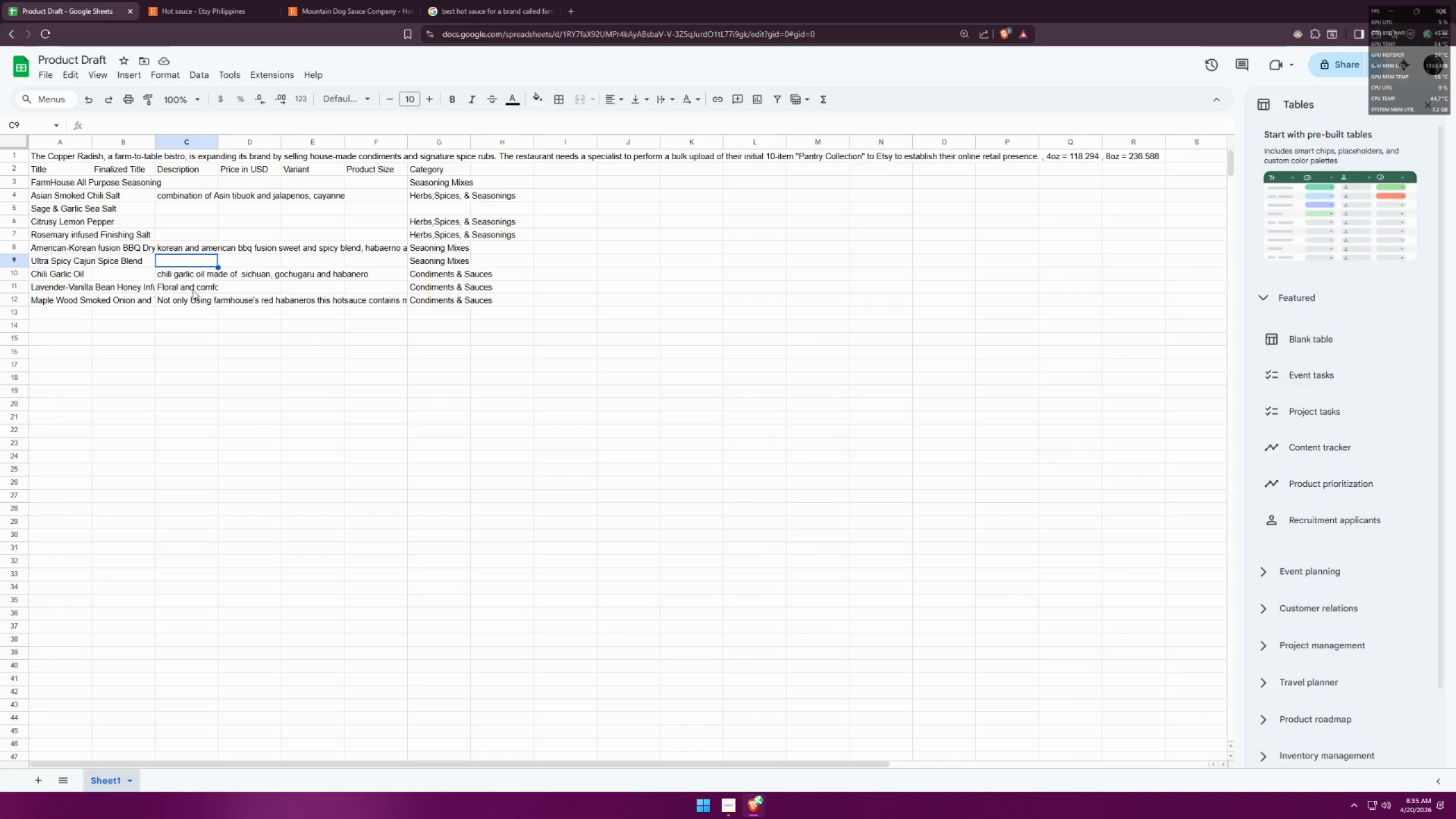 
double_click([191, 298])
 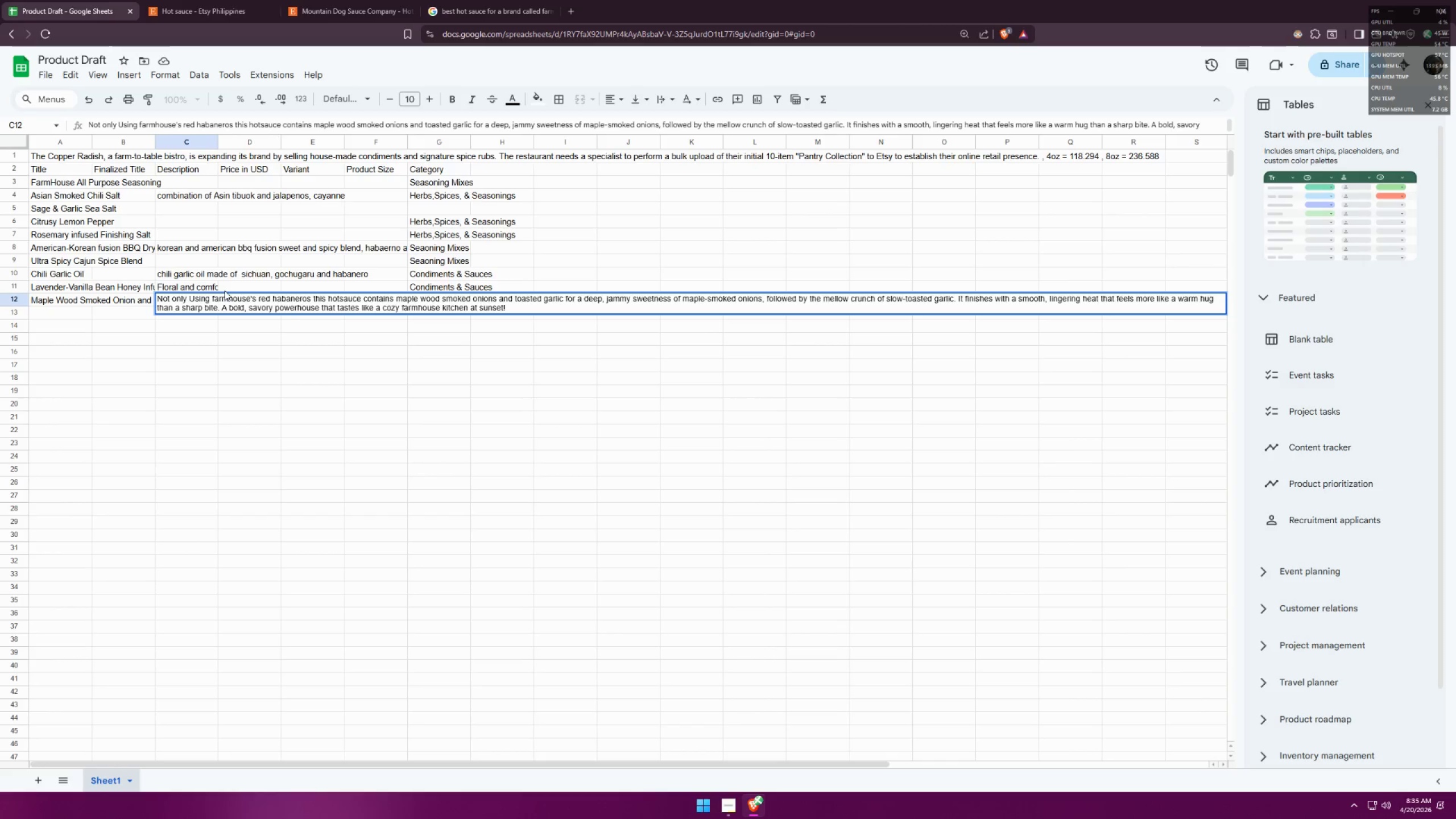 
double_click([186, 283])
 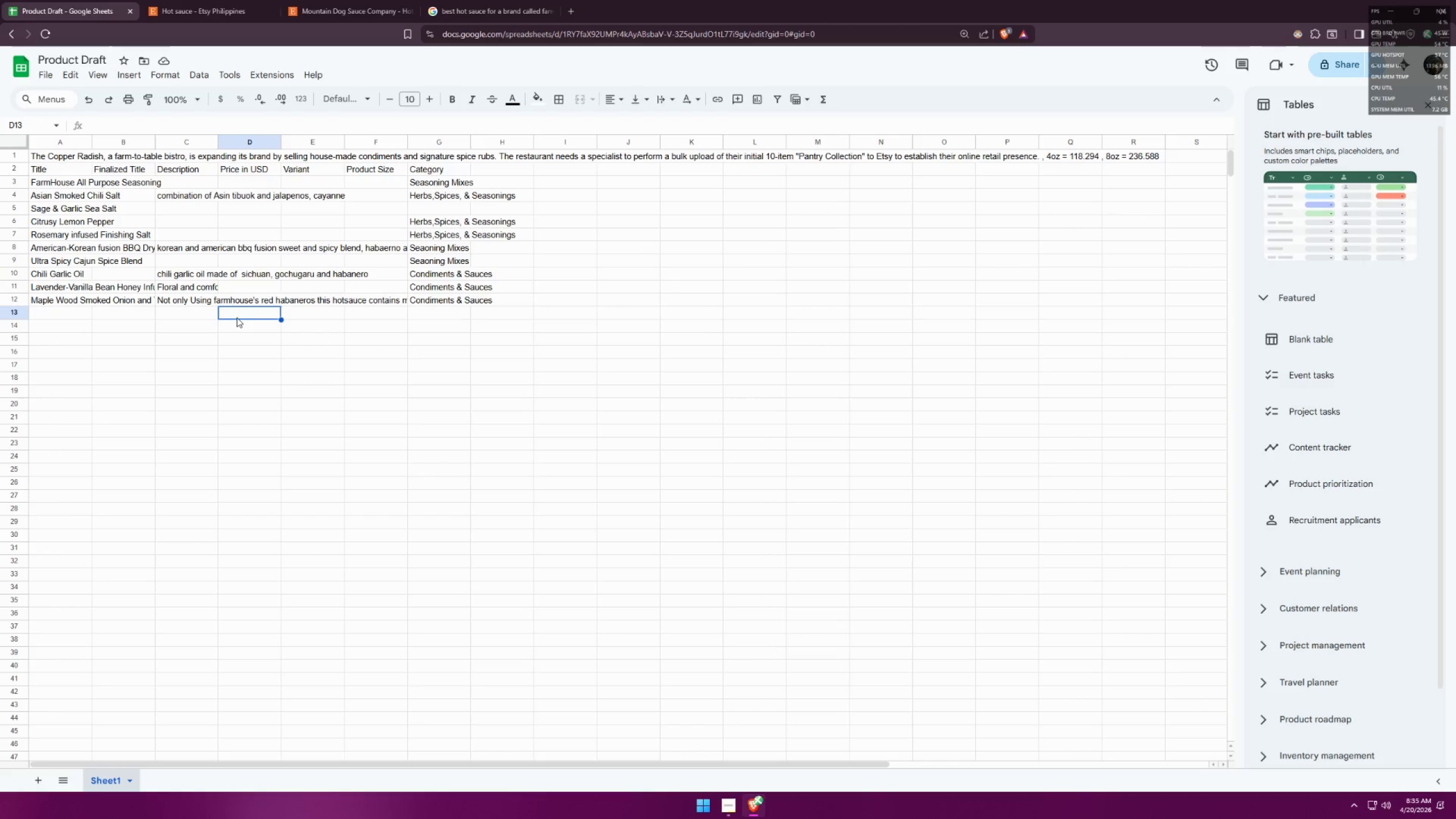 
double_click([195, 277])
 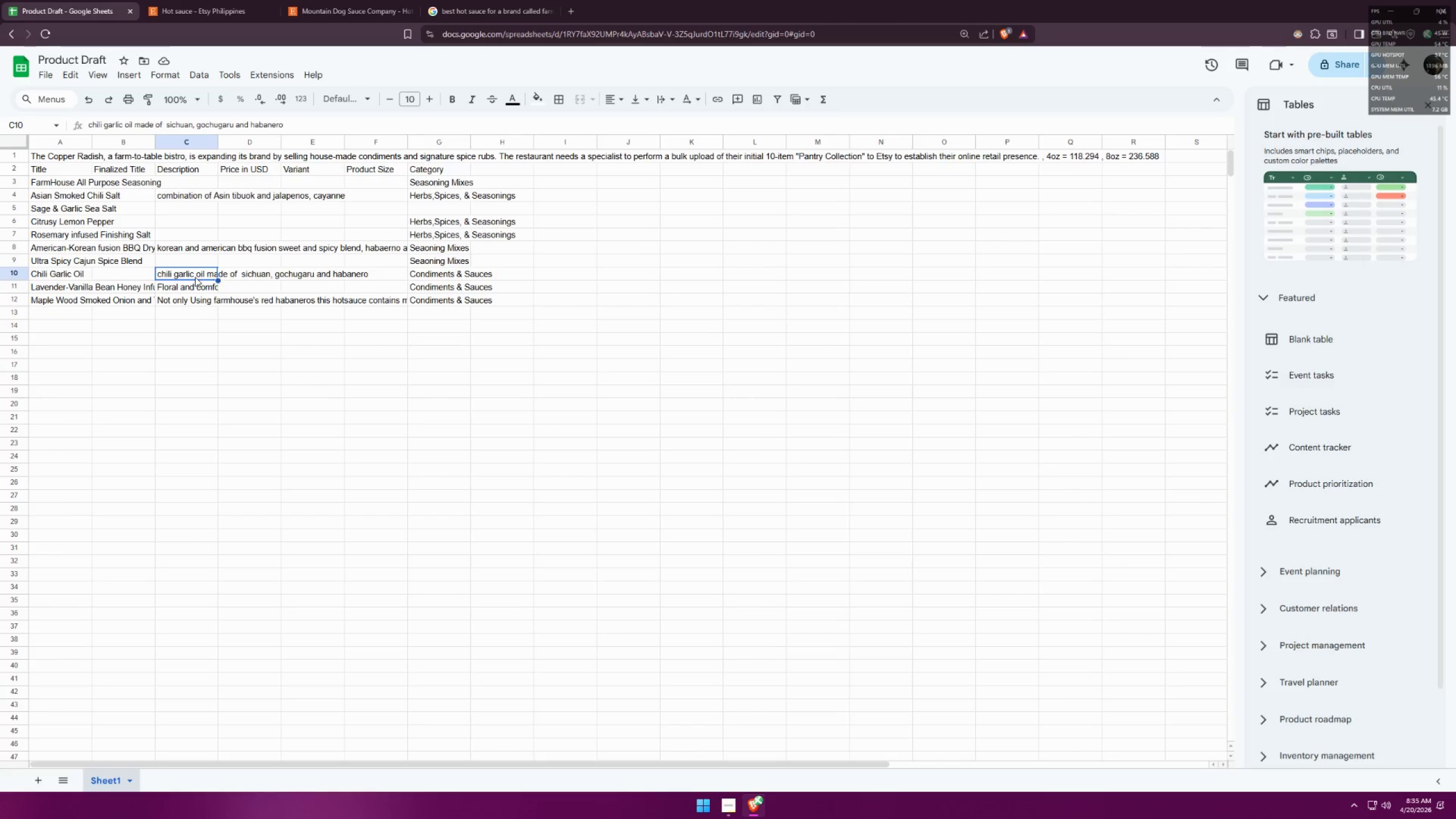 
triple_click([195, 277])
 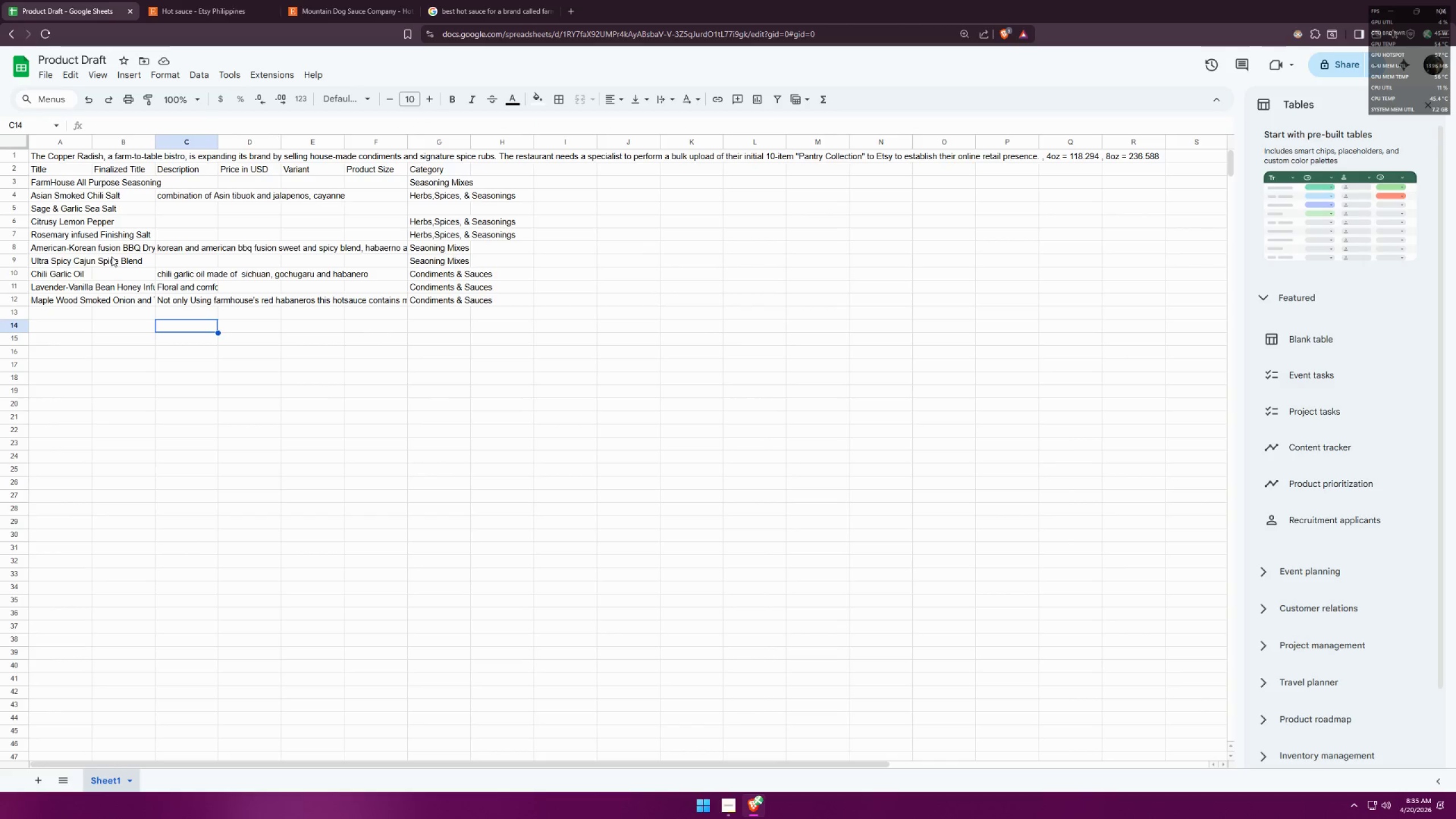 
double_click([72, 256])
 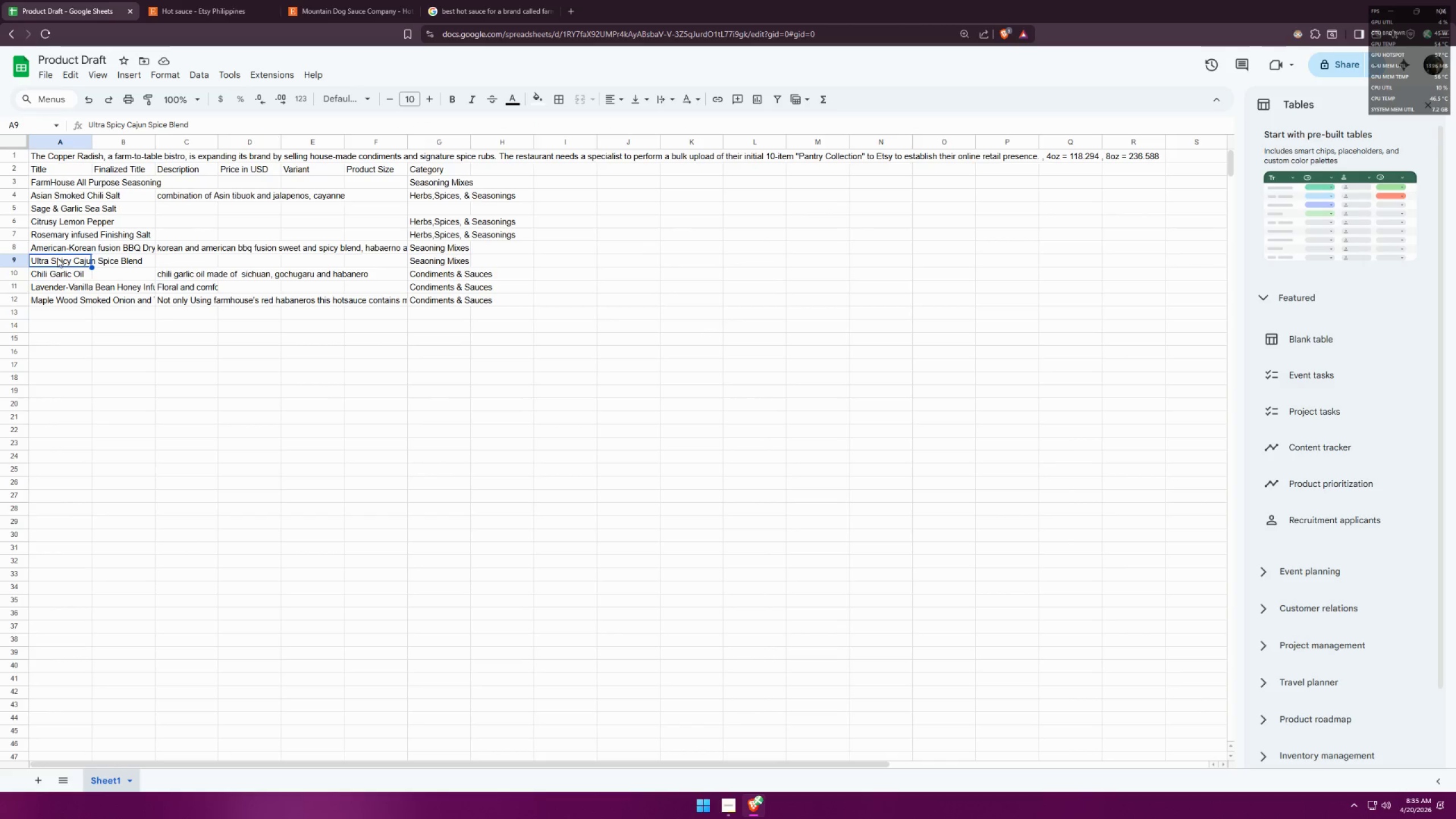 
left_click([57, 258])
 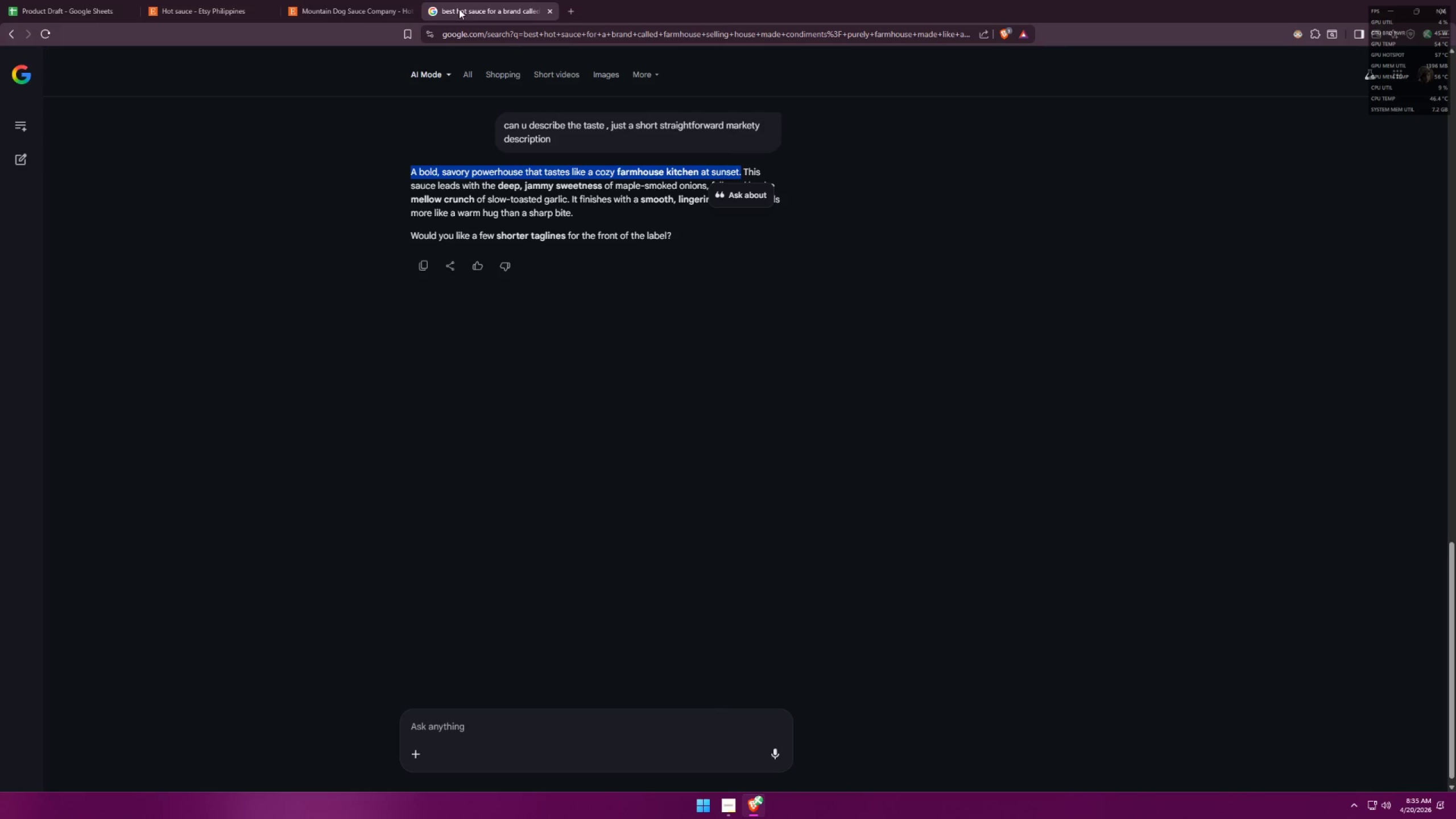 
left_click([448, 731])
 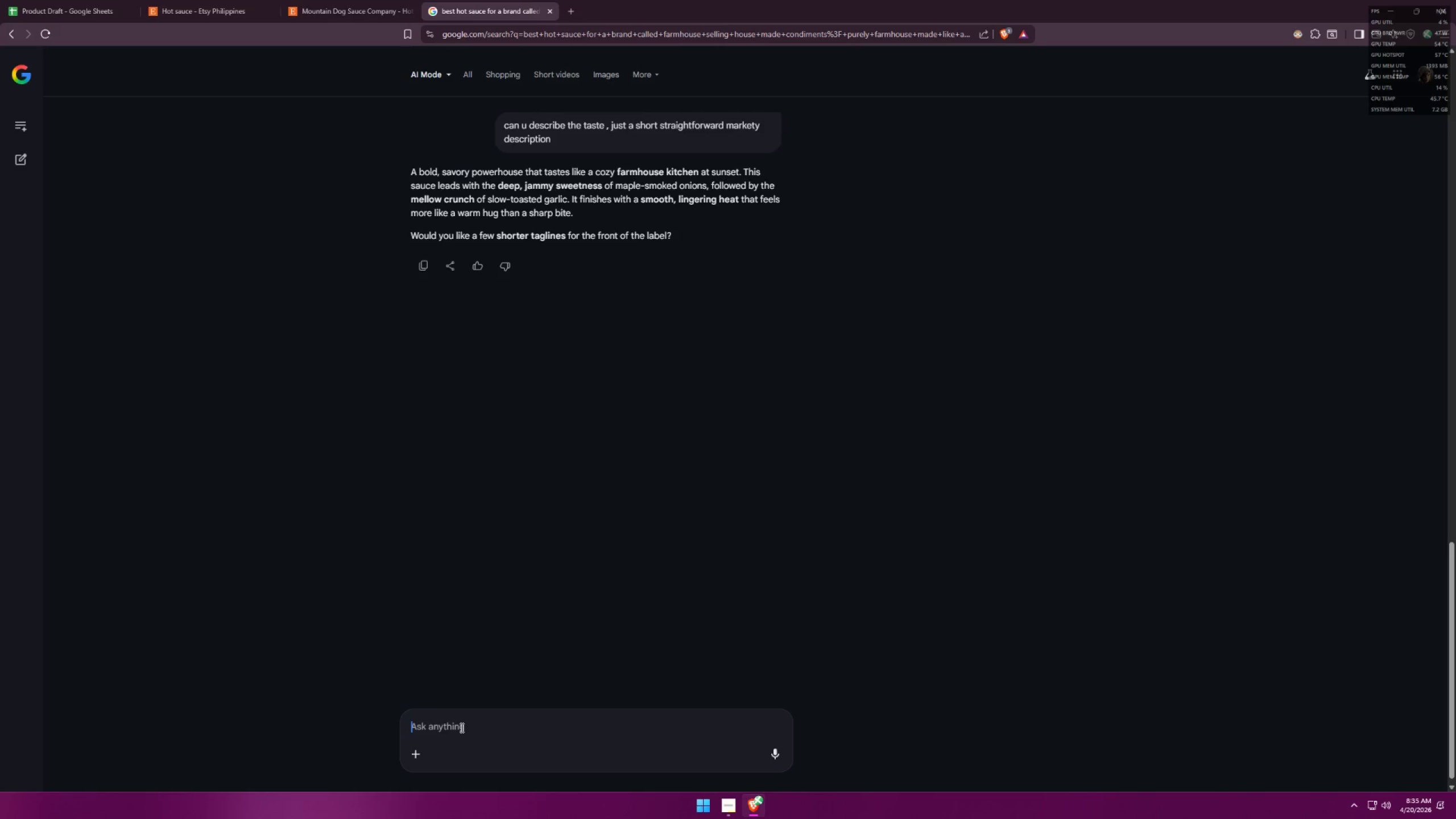 
type(how about for a cajun spice blend)
 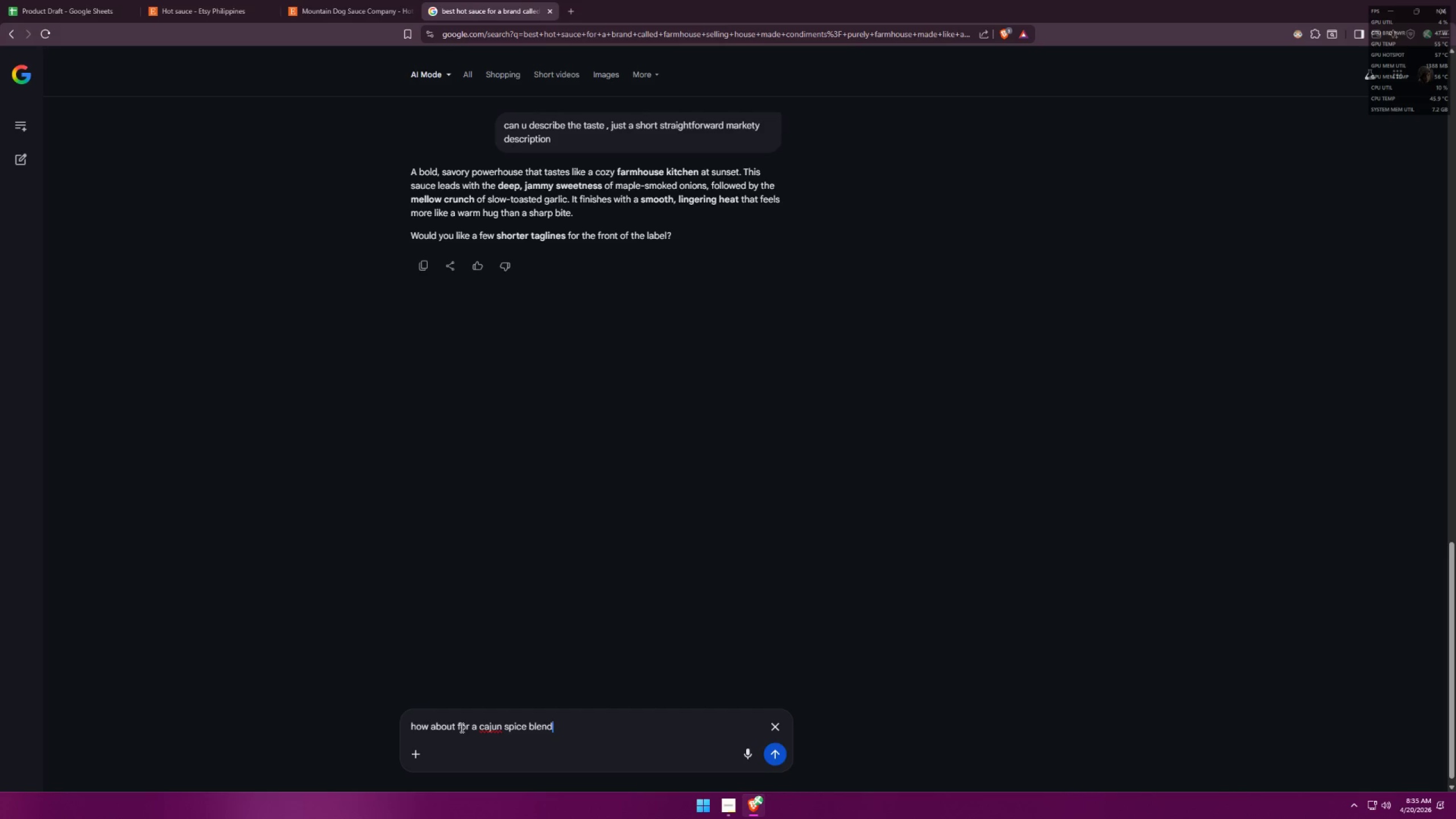 
key(Enter)
 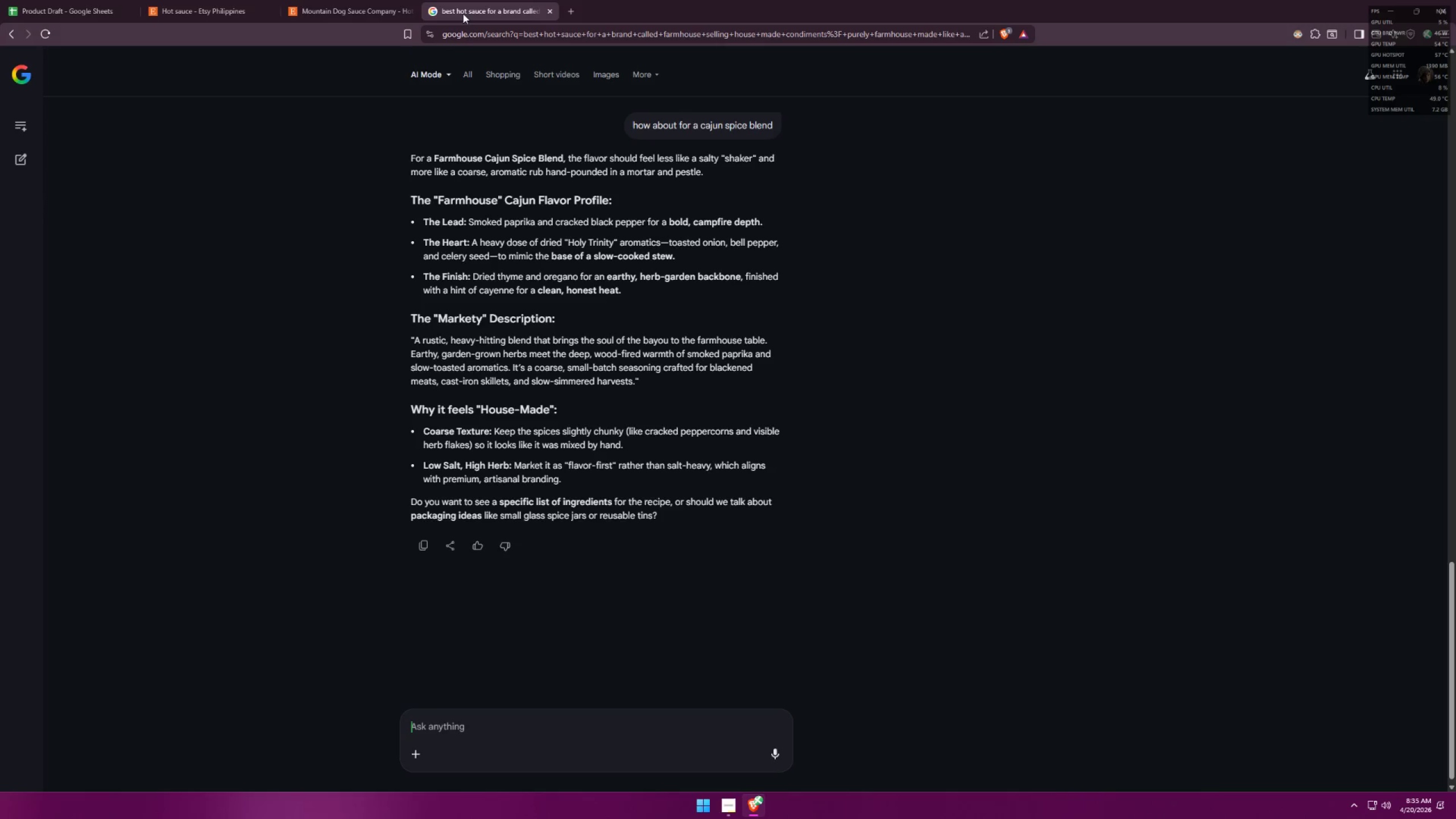 
wait(12.08)
 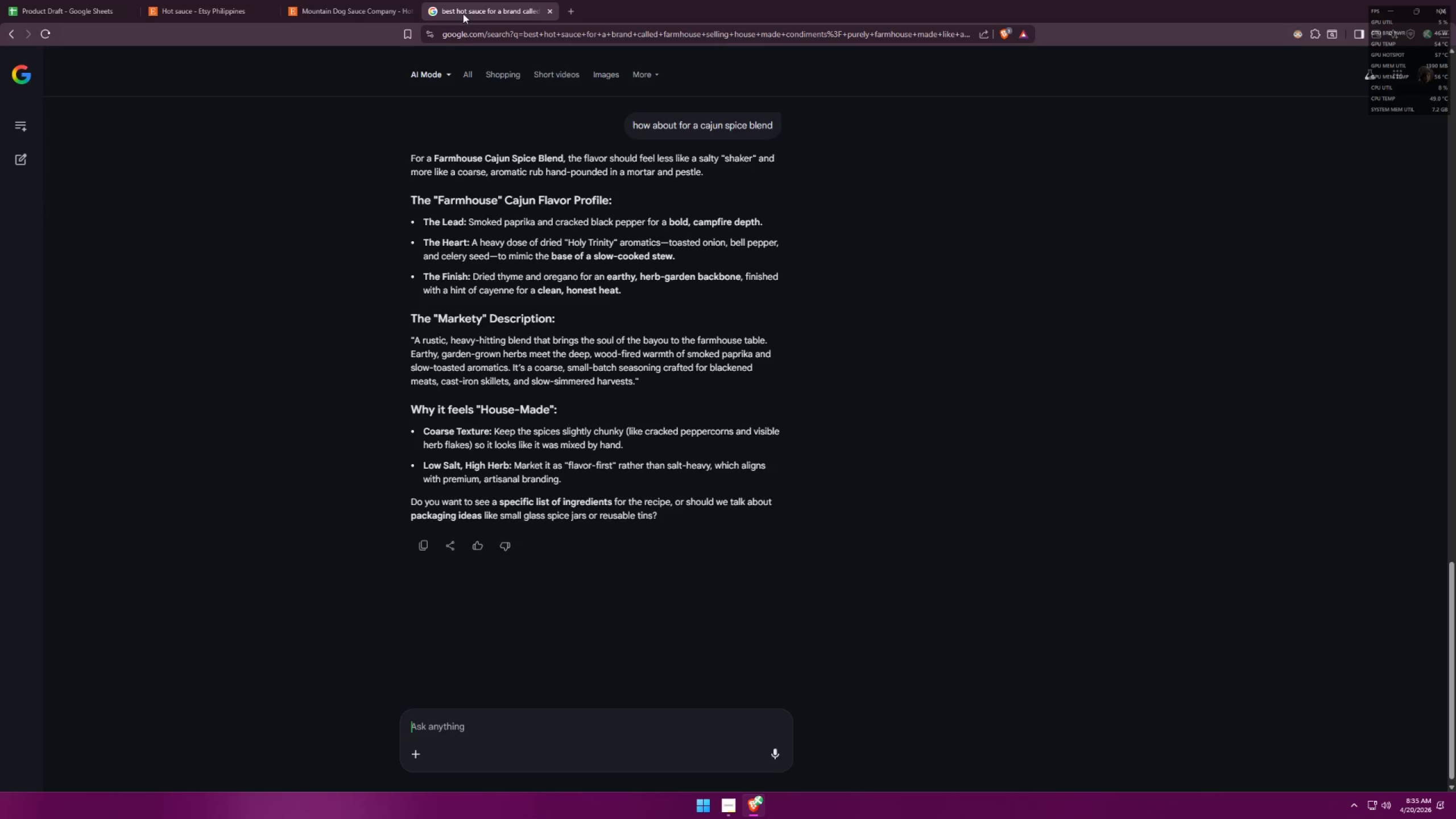 
left_click([22, 0])
 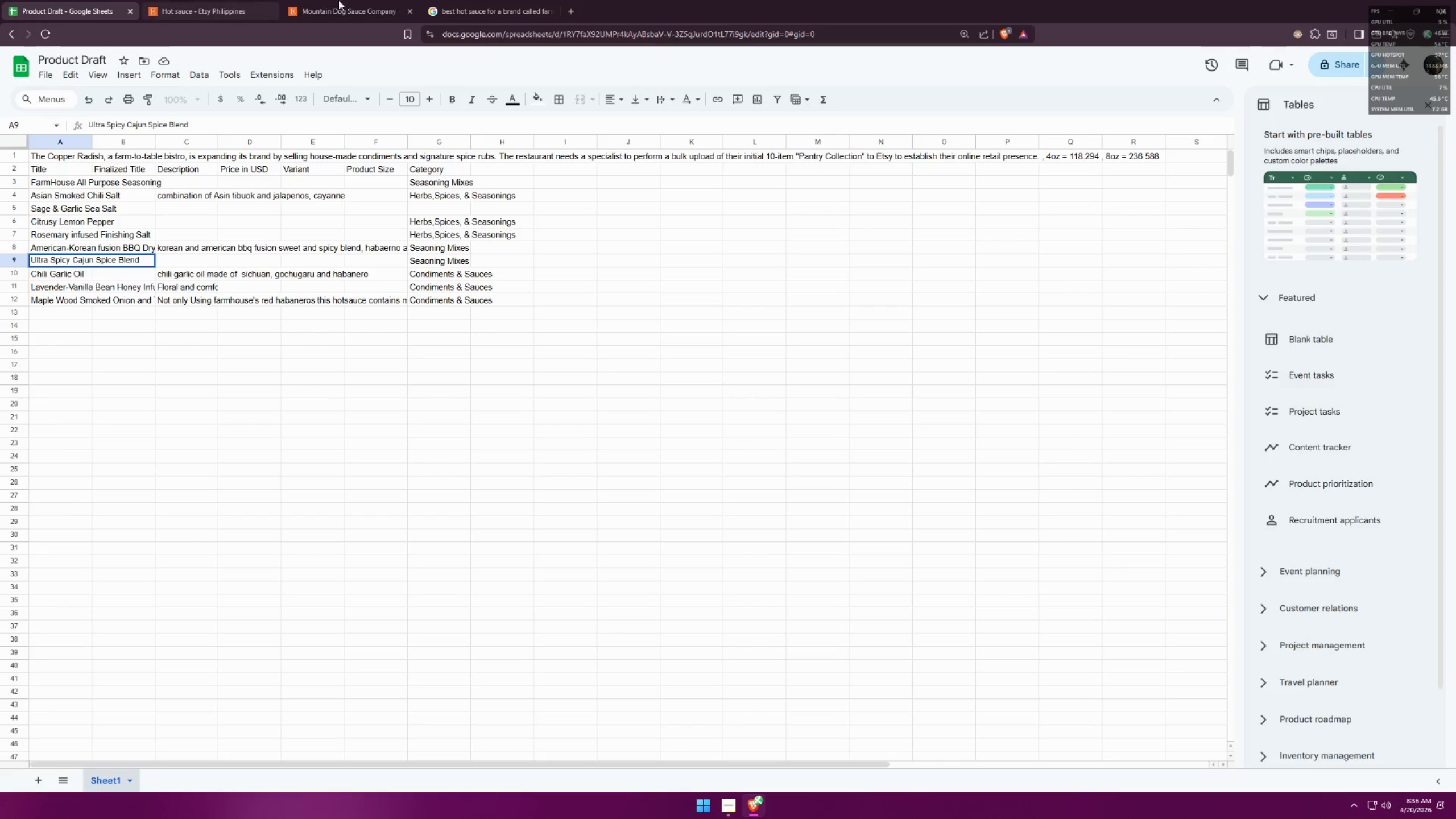 
left_click([445, 0])
 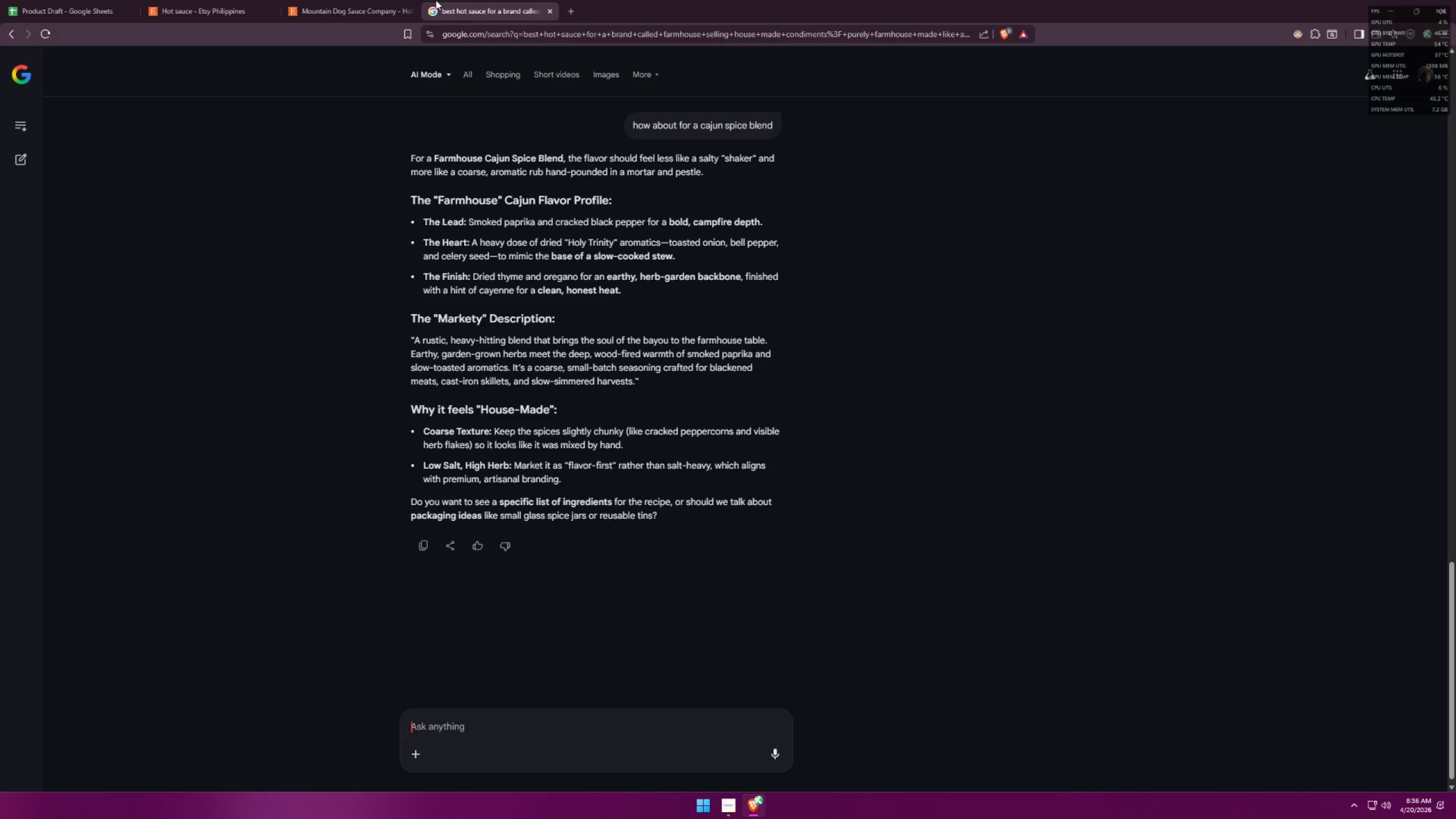 
wait(30.69)
 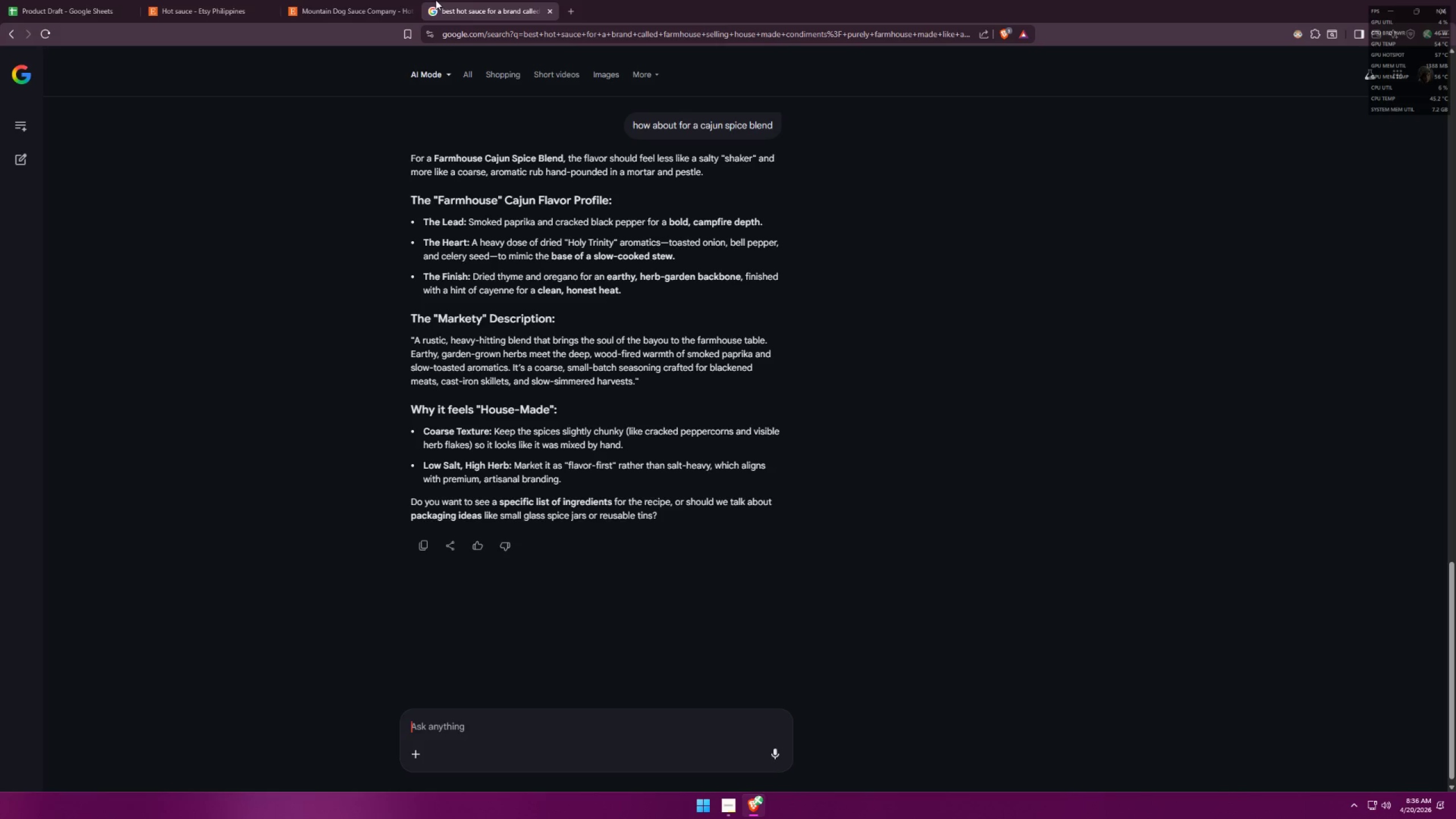 
left_click([13, 0])
 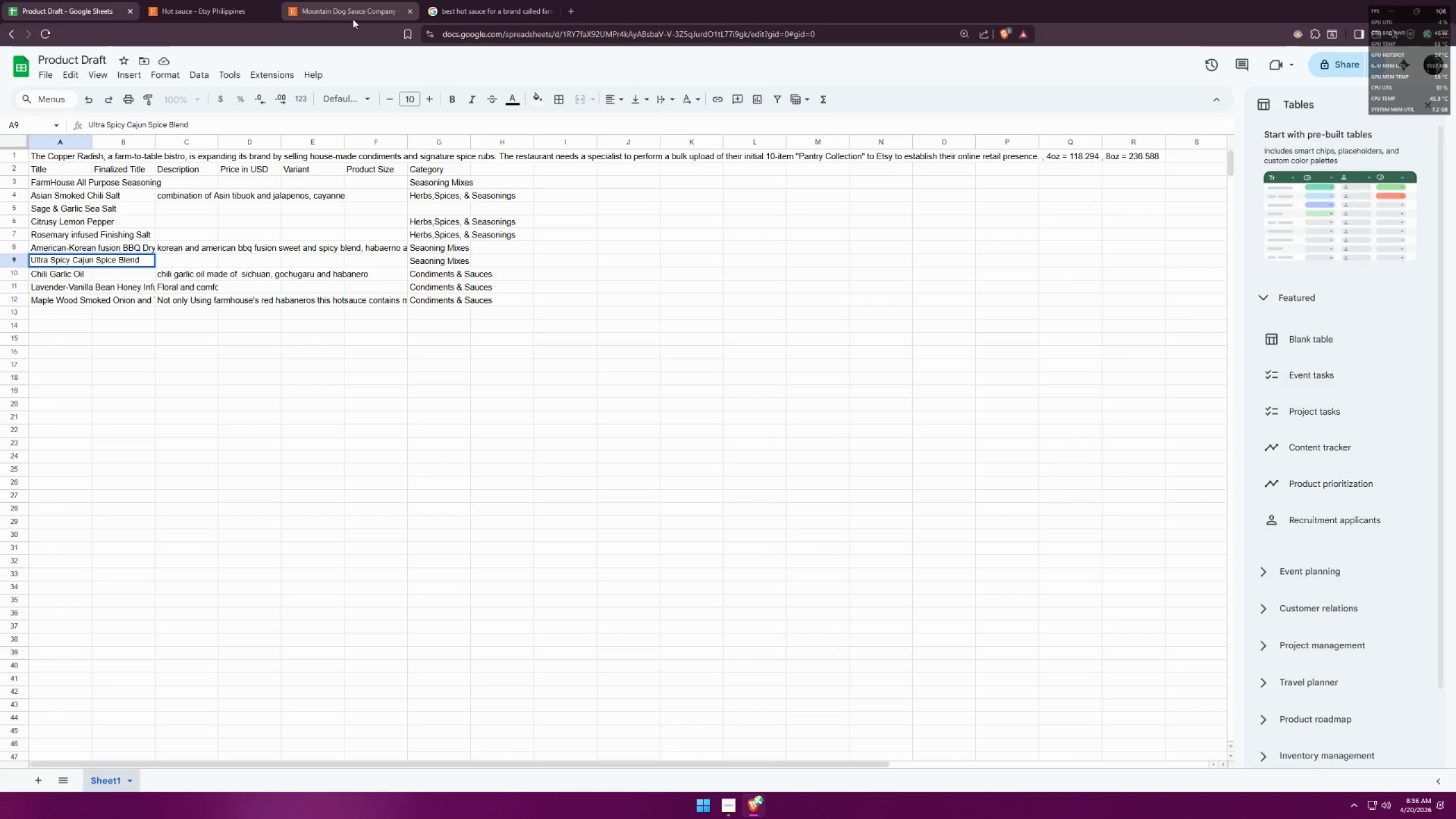 
wait(8.0)
 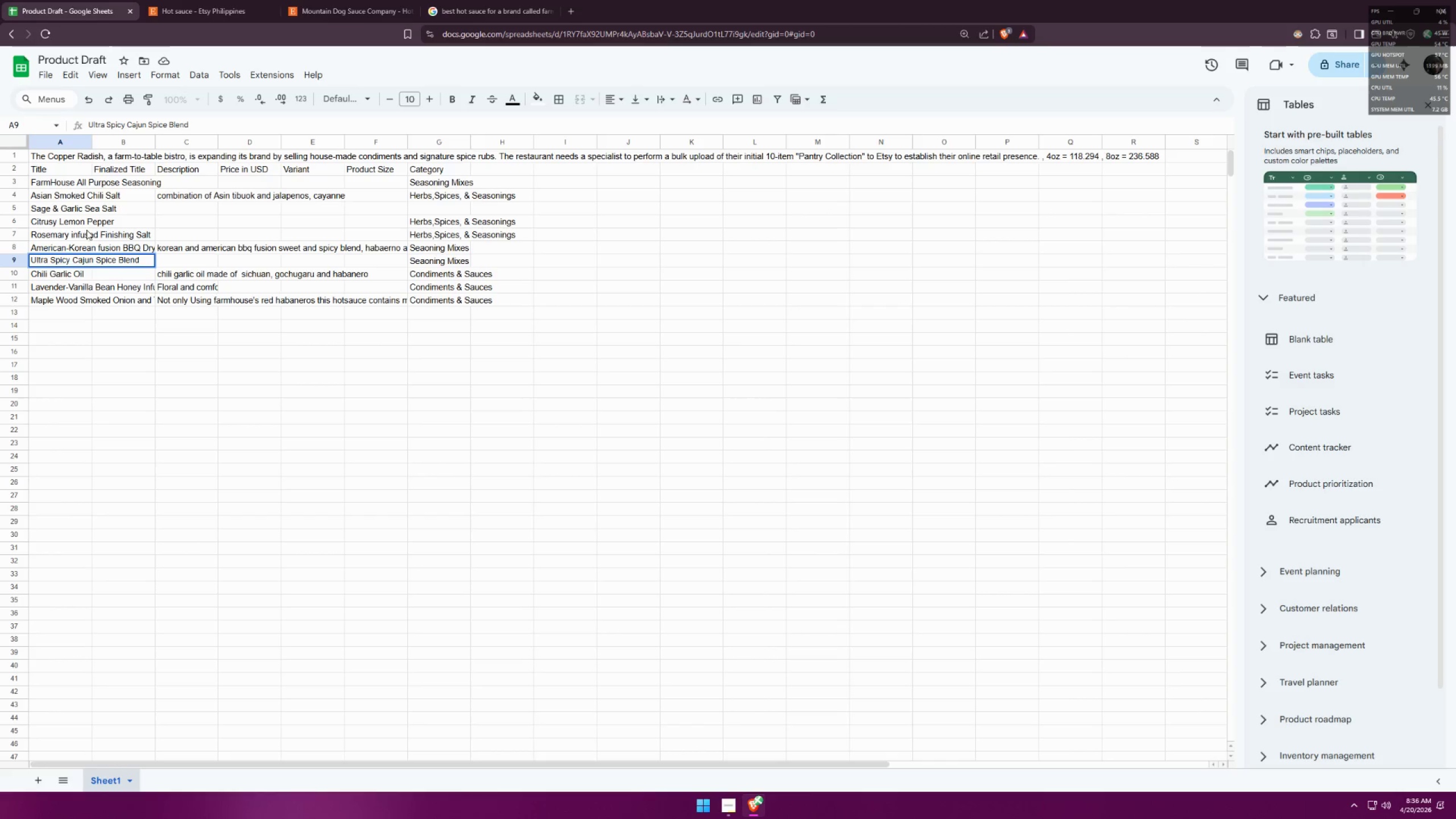 
left_click([353, 19])
 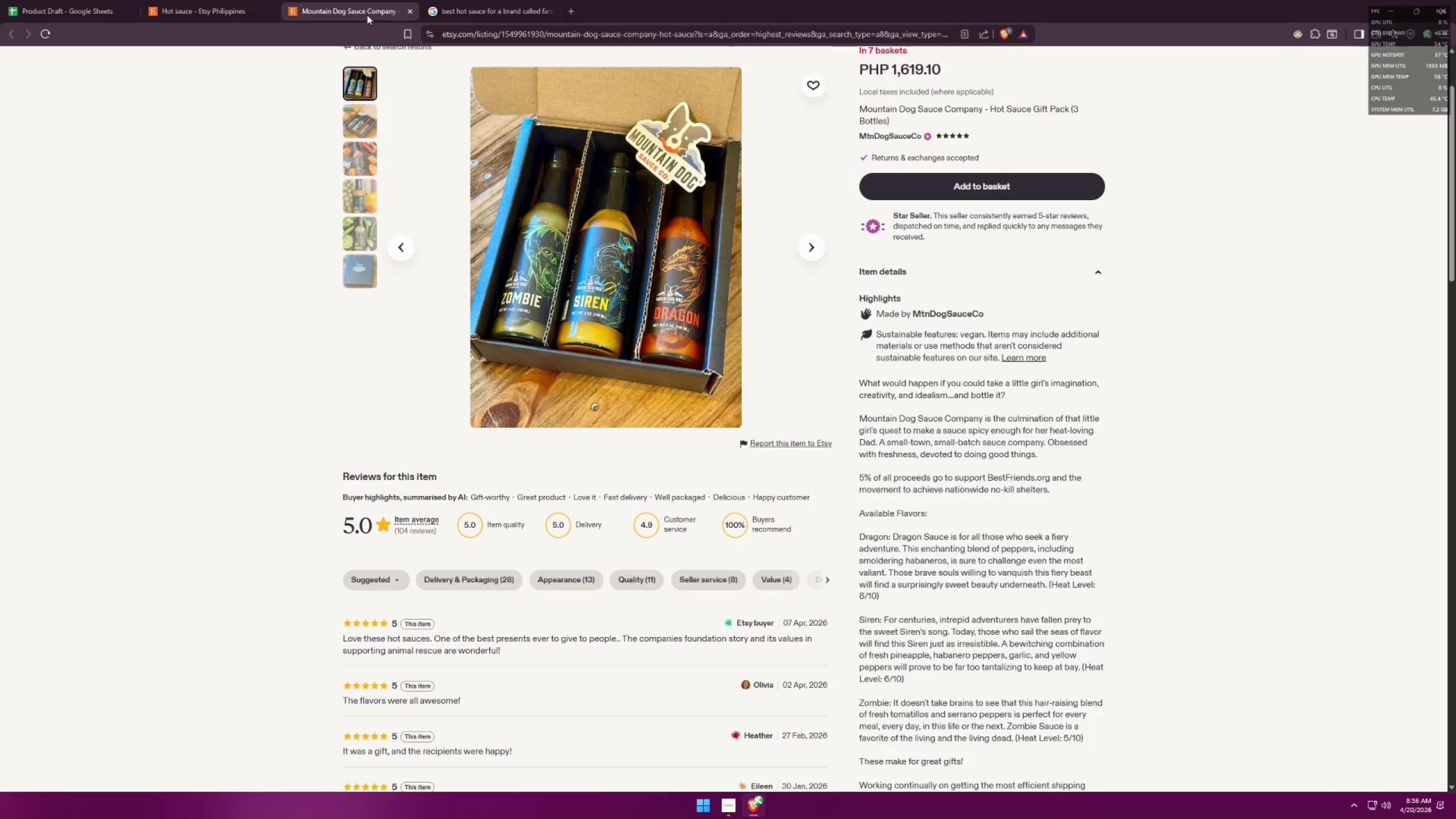 
left_click([506, 2])
 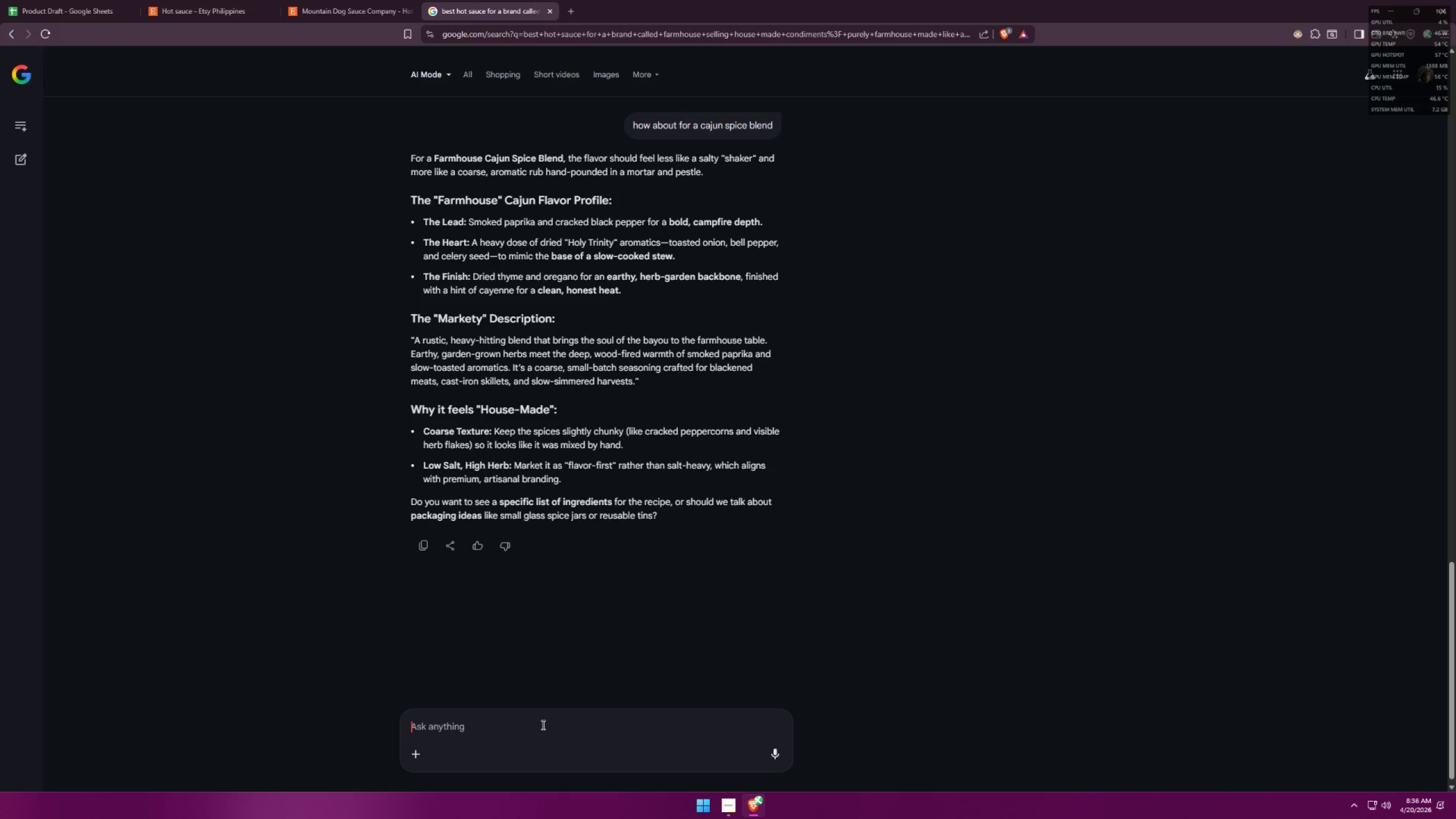 
type(h)
key(Backspace)
type(what)
key(Backspace)
key(Backspace)
key(Backspace)
key(Backspace)
type(how about for the ultra spicyu)
key(Backspace)
type( cajun h)
key(Backspace)
type(spice blend, what best farm chilis to use and flavor wise best combination with a)
key(Backspace)
type(other farm opl)
key(Backspace)
key(Backspace)
key(Backspace)
type(hers)
key(Backspace)
type(bs)
 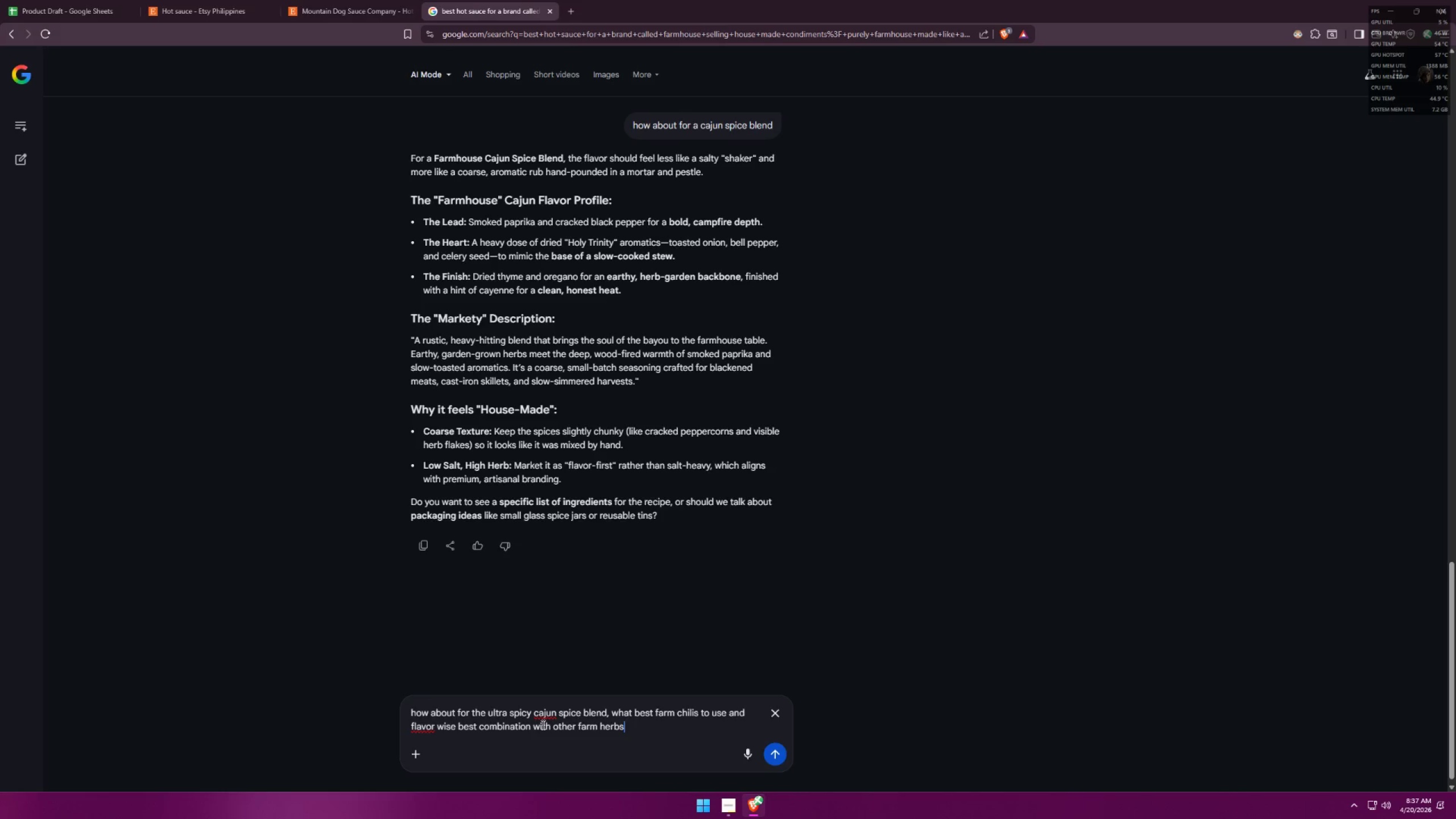 
key(Enter)
 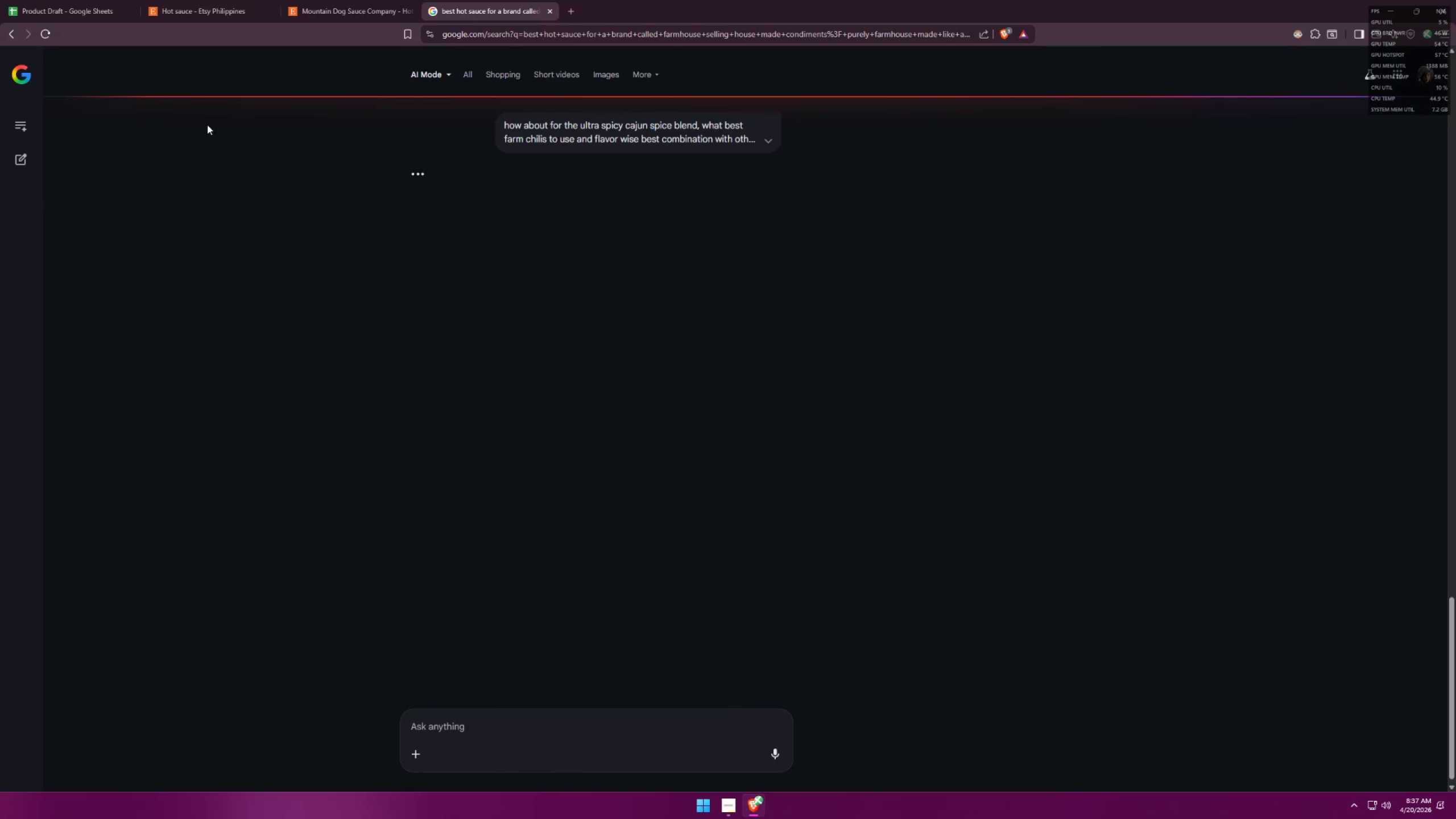 
left_click([100, 0])
 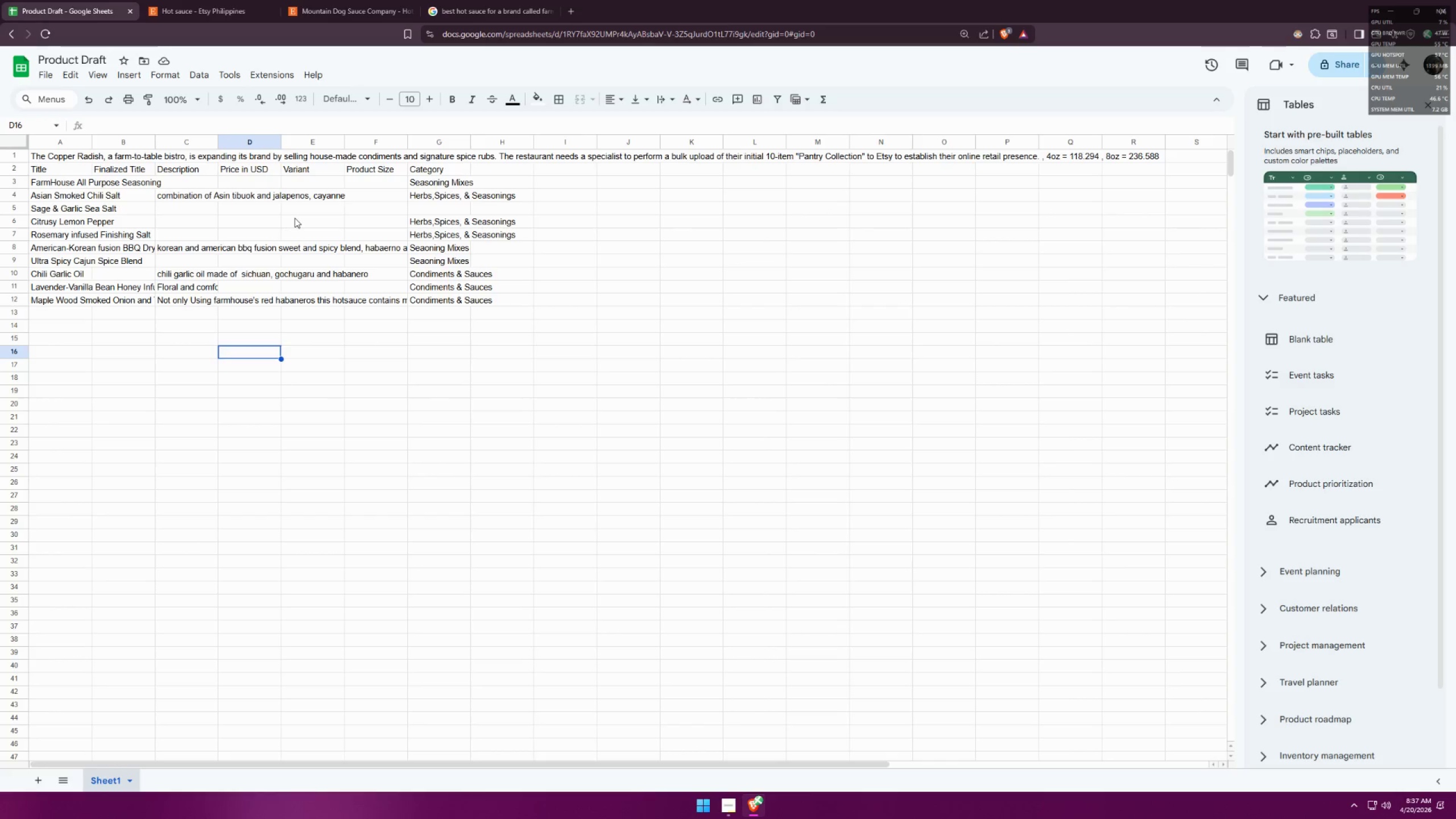 
left_click([496, 0])
 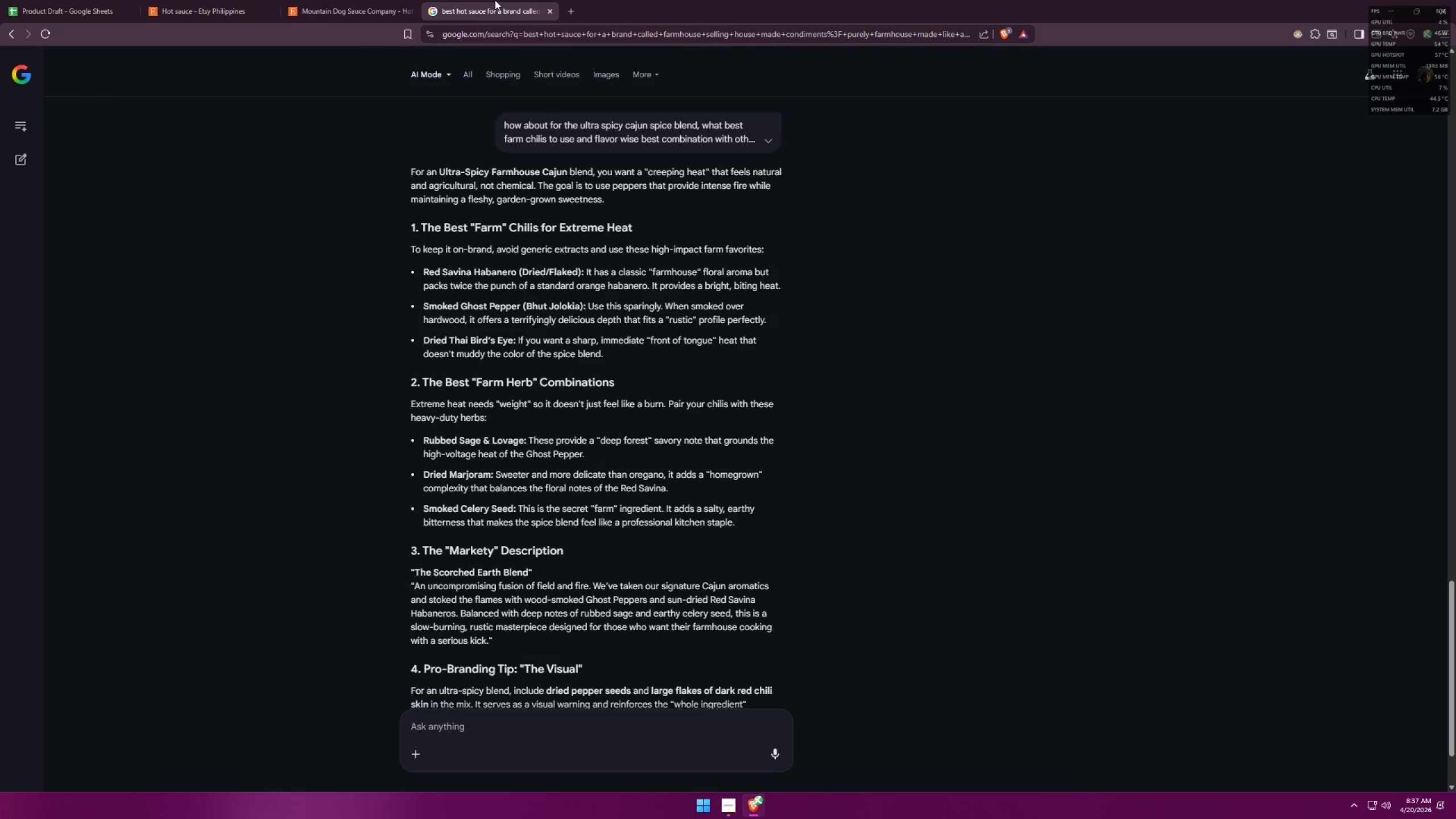 
wait(11.62)
 